 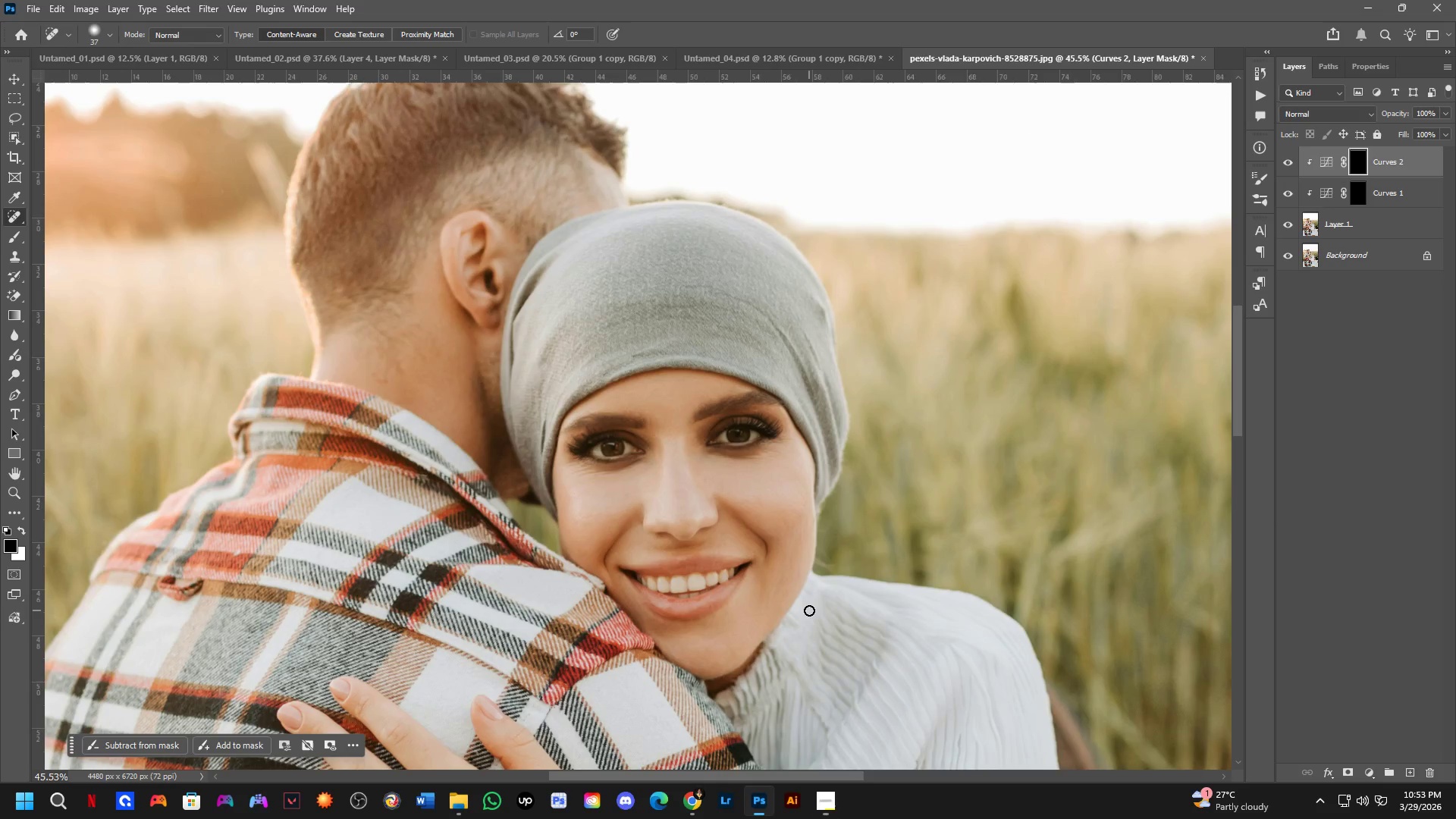 
left_click_drag(start_coordinate=[625, 336], to_coordinate=[657, 288])
 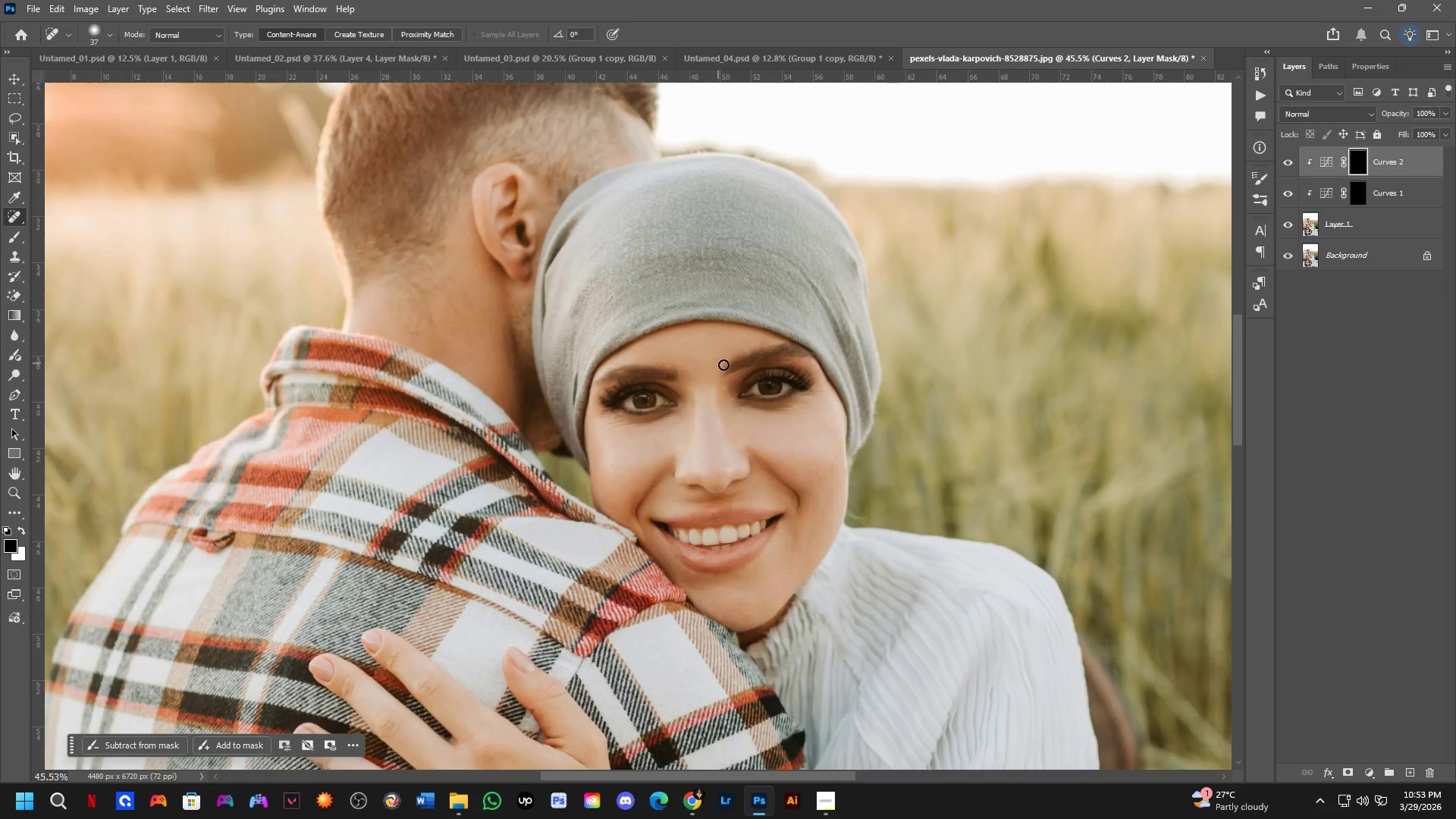 
key(Shift+ShiftLeft)
 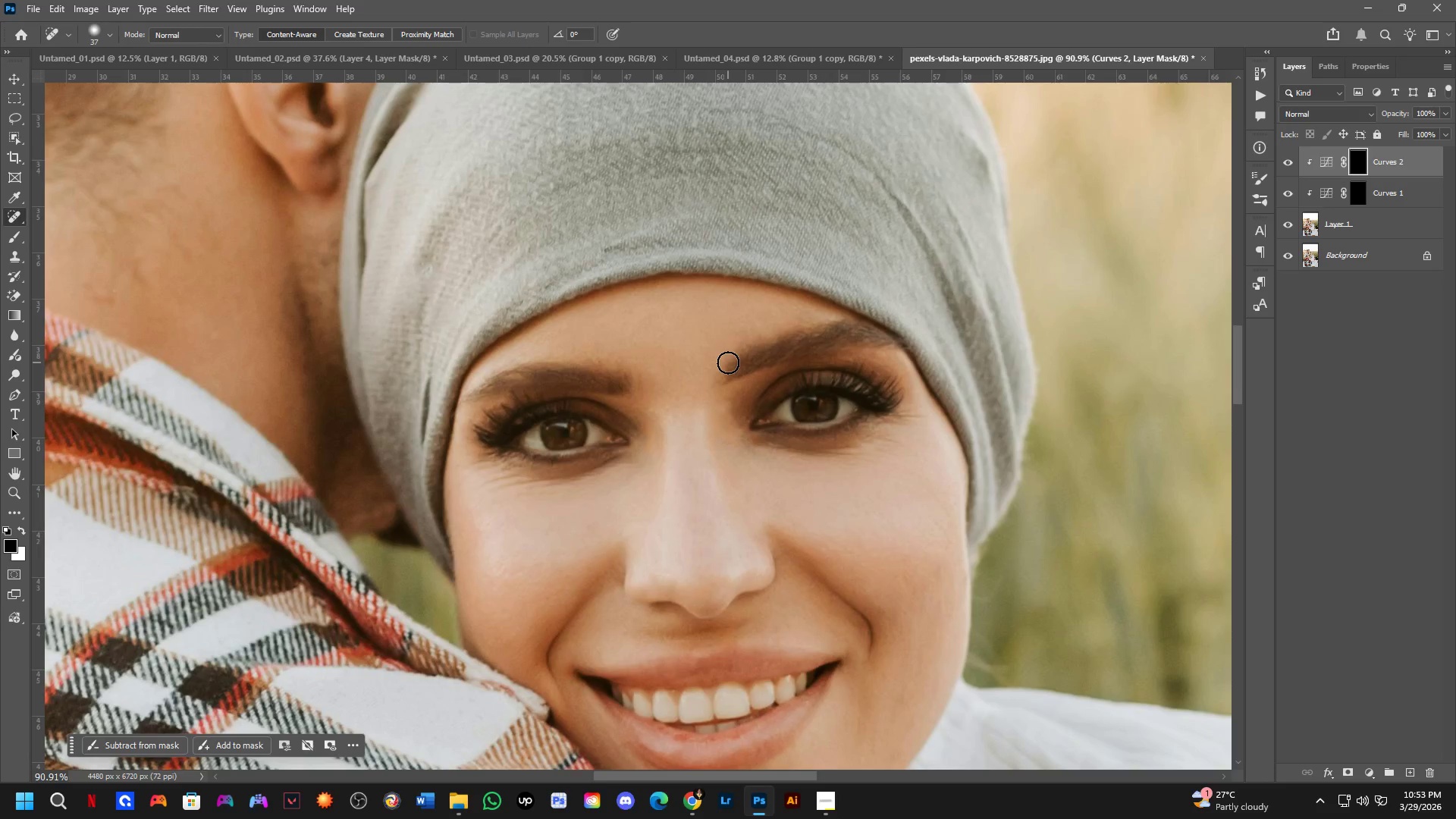 
scroll: coordinate [728, 362], scroll_direction: up, amount: 2.0
 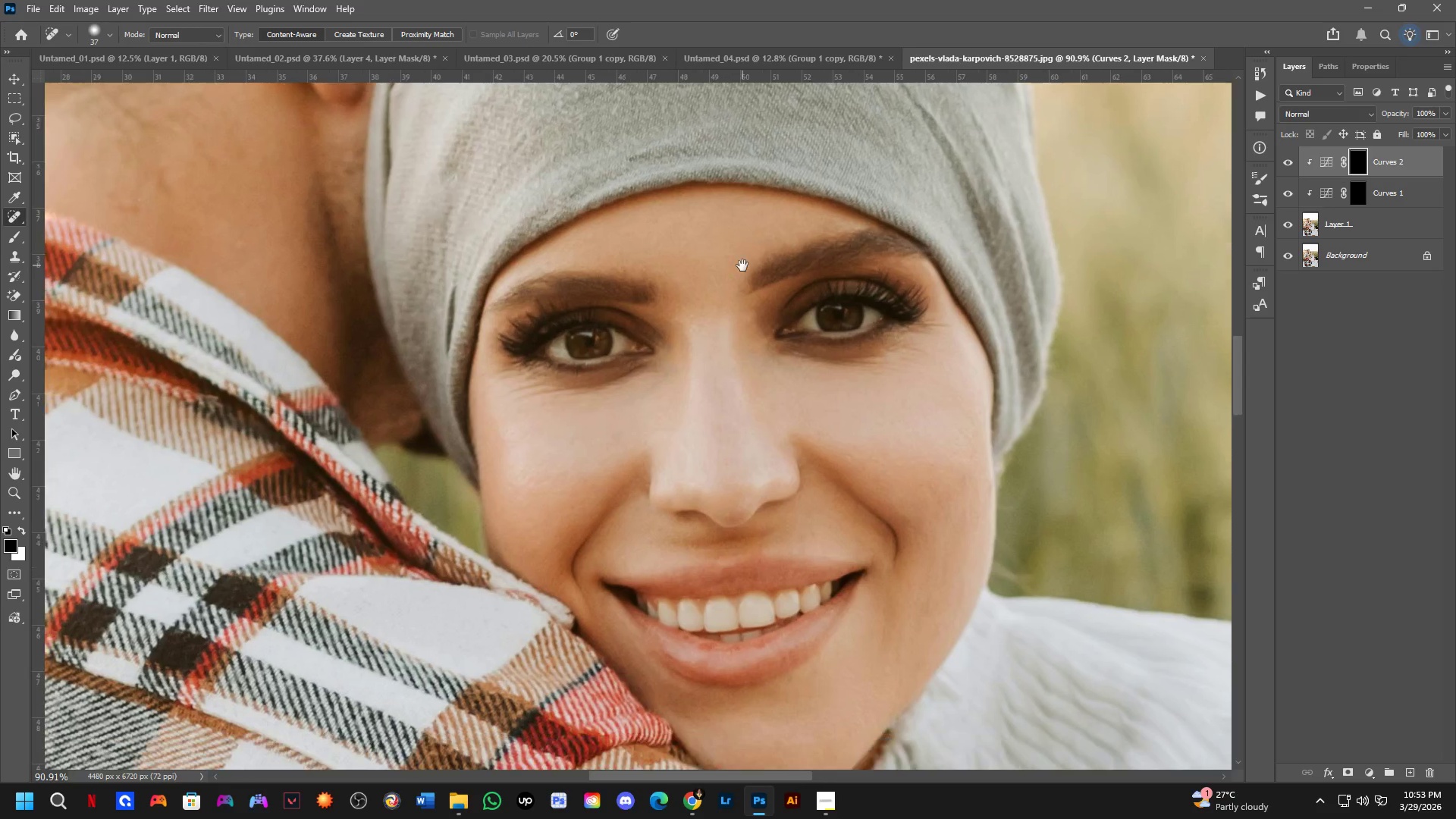 
hold_key(key=Space, duration=0.48)
 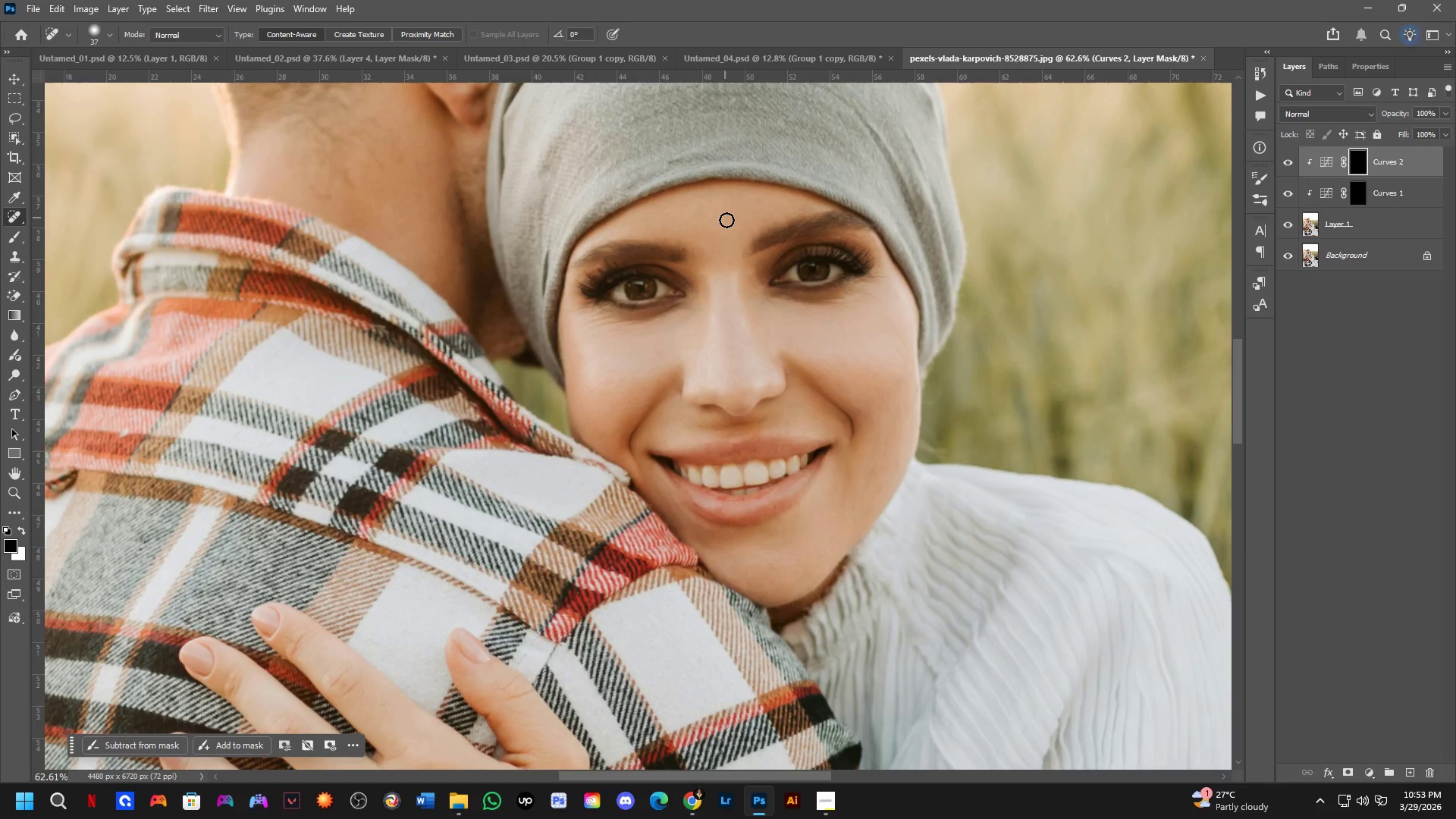 
left_click_drag(start_coordinate=[717, 356], to_coordinate=[743, 265])
 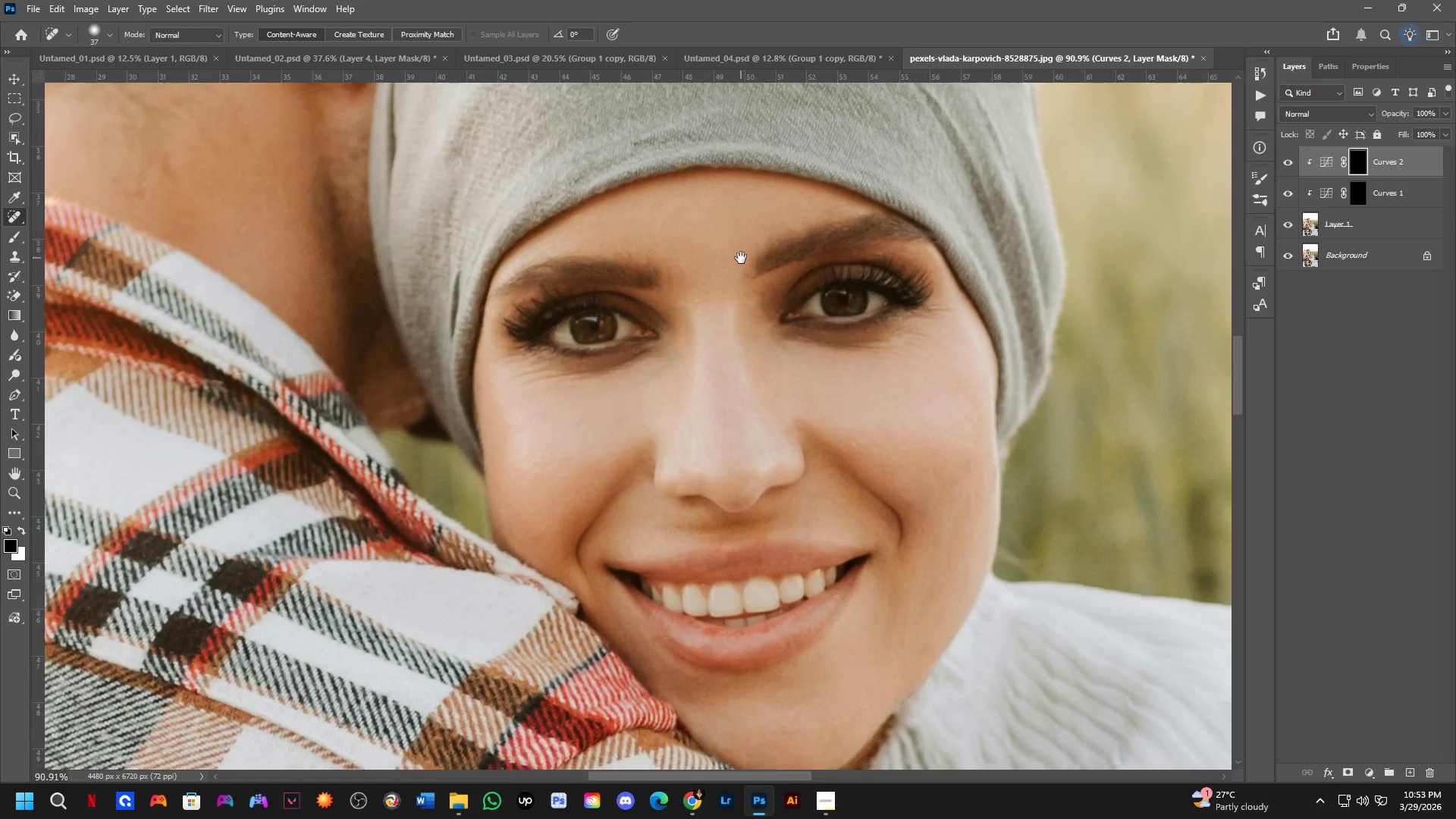 
scroll: coordinate [726, 219], scroll_direction: down, amount: 4.0
 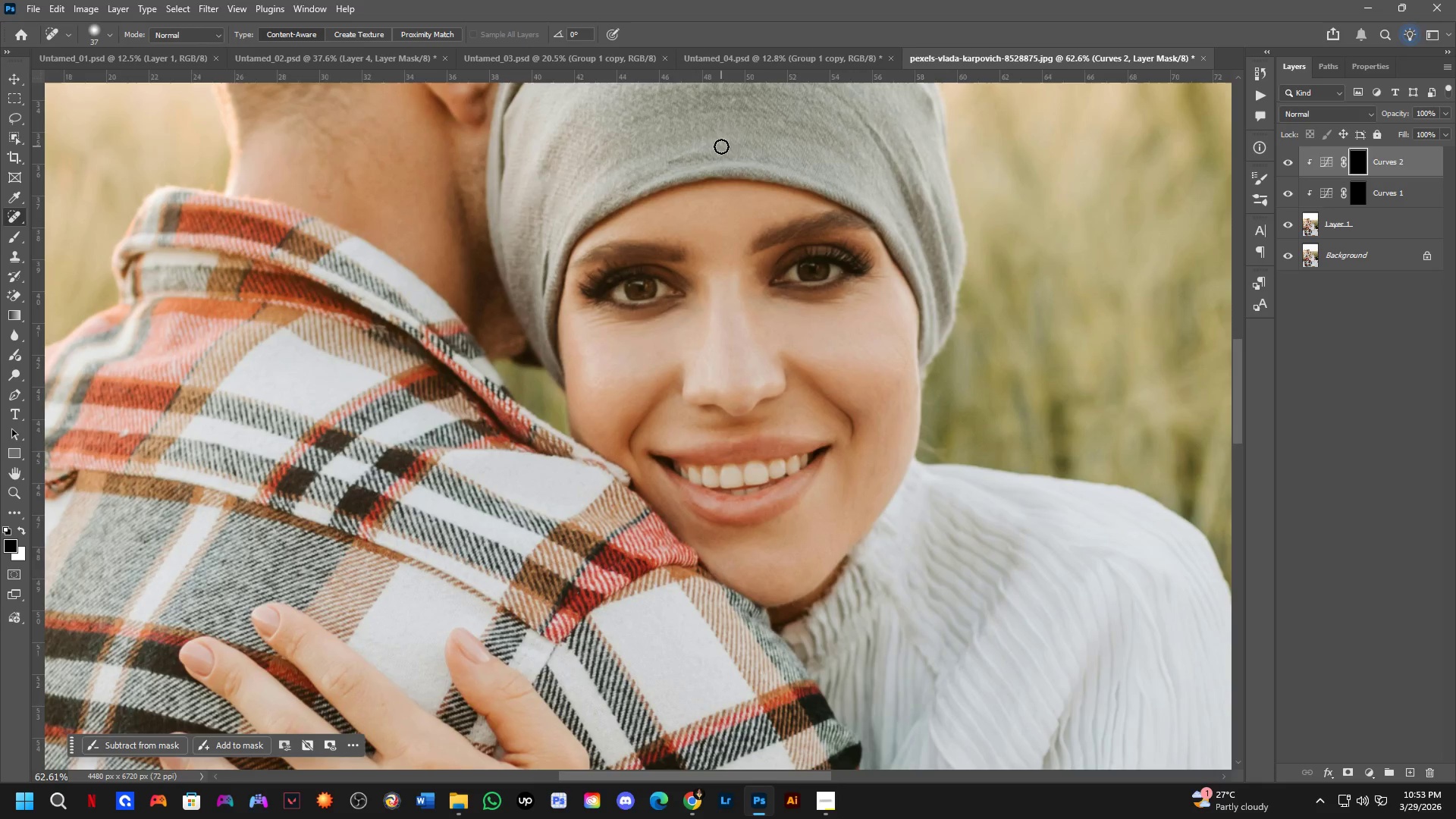 
scroll: coordinate [691, 174], scroll_direction: up, amount: 2.0
 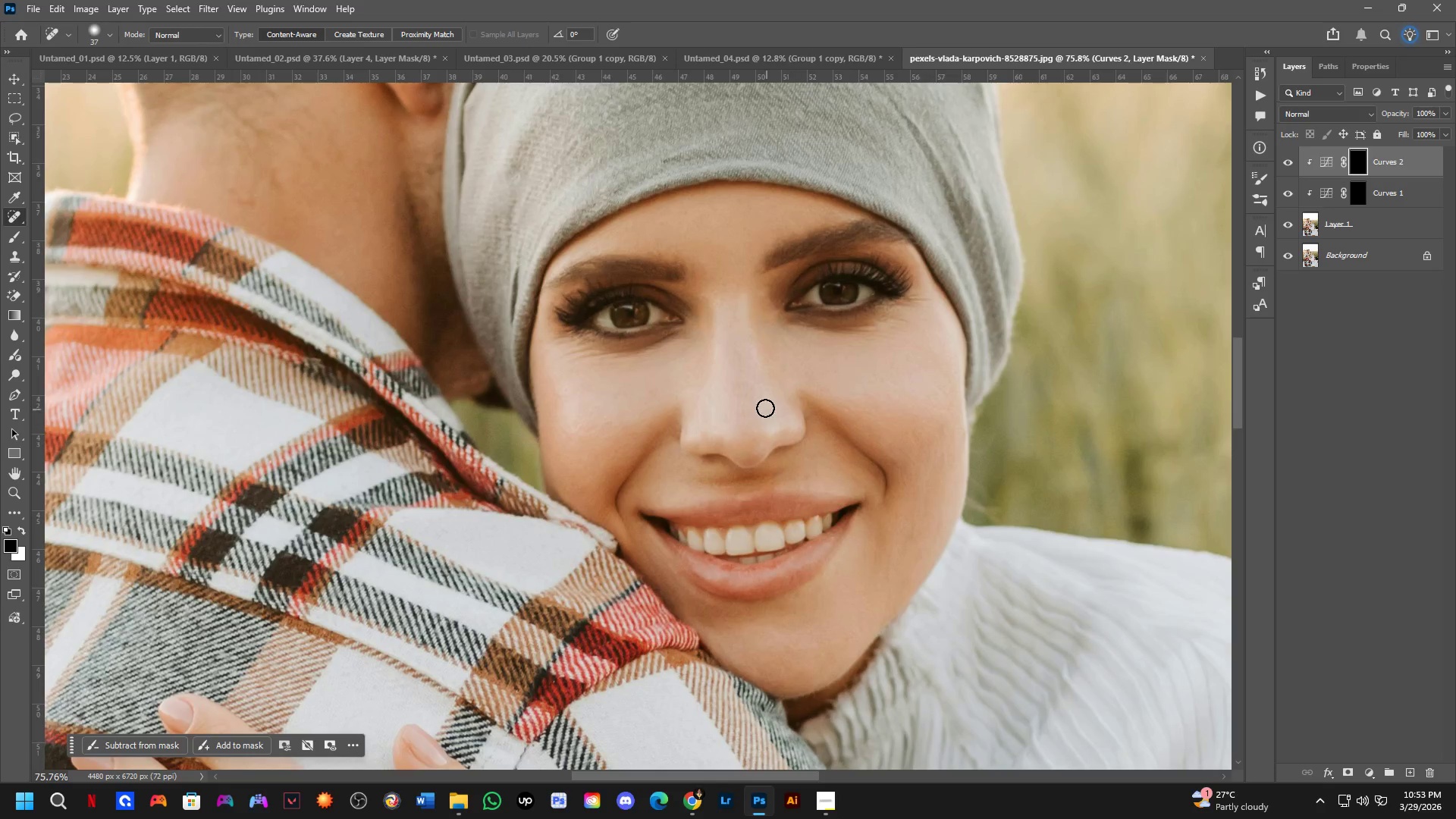 
scroll: coordinate [777, 392], scroll_direction: down, amount: 3.0
 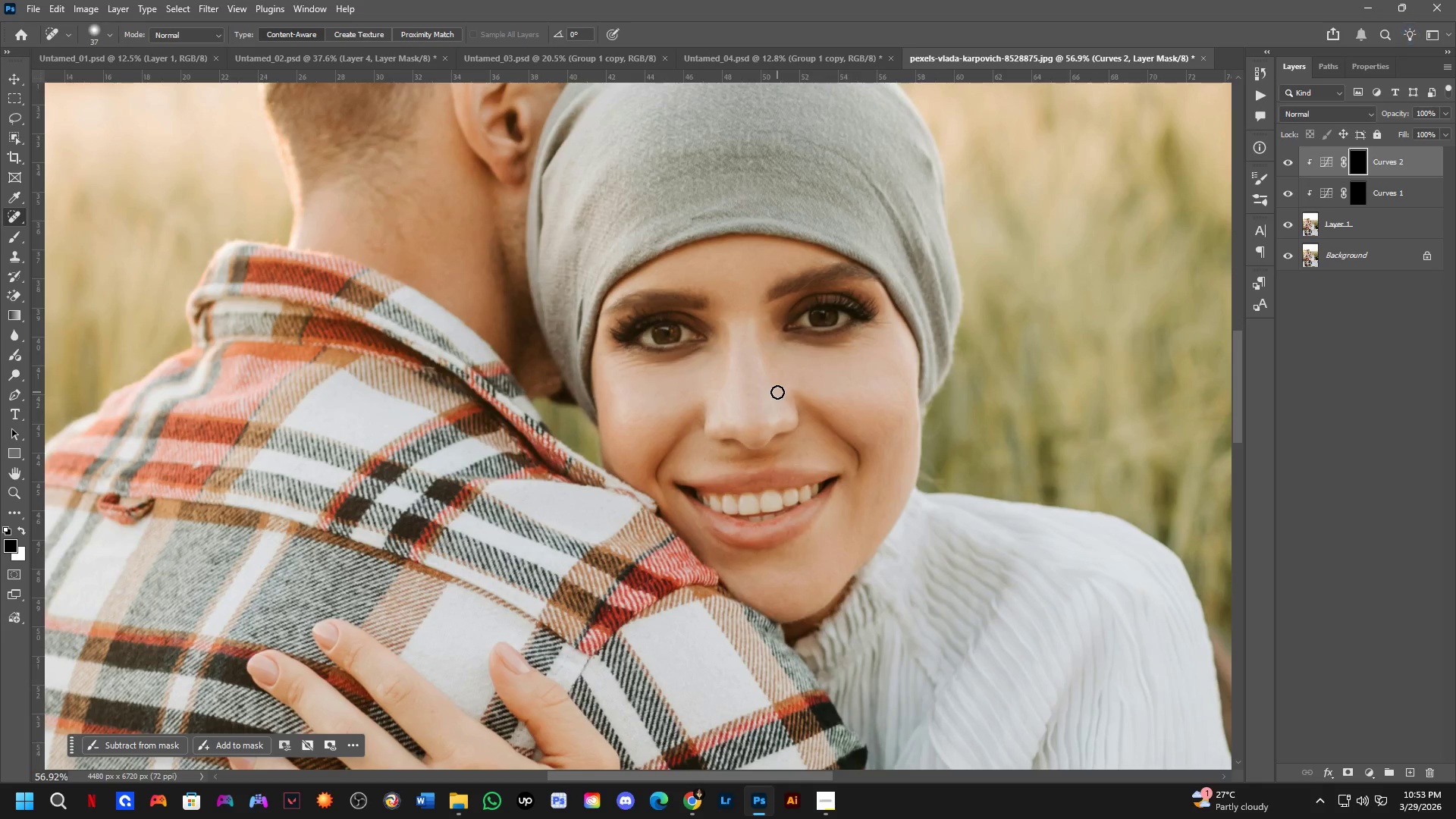 
hold_key(key=Space, duration=0.53)
 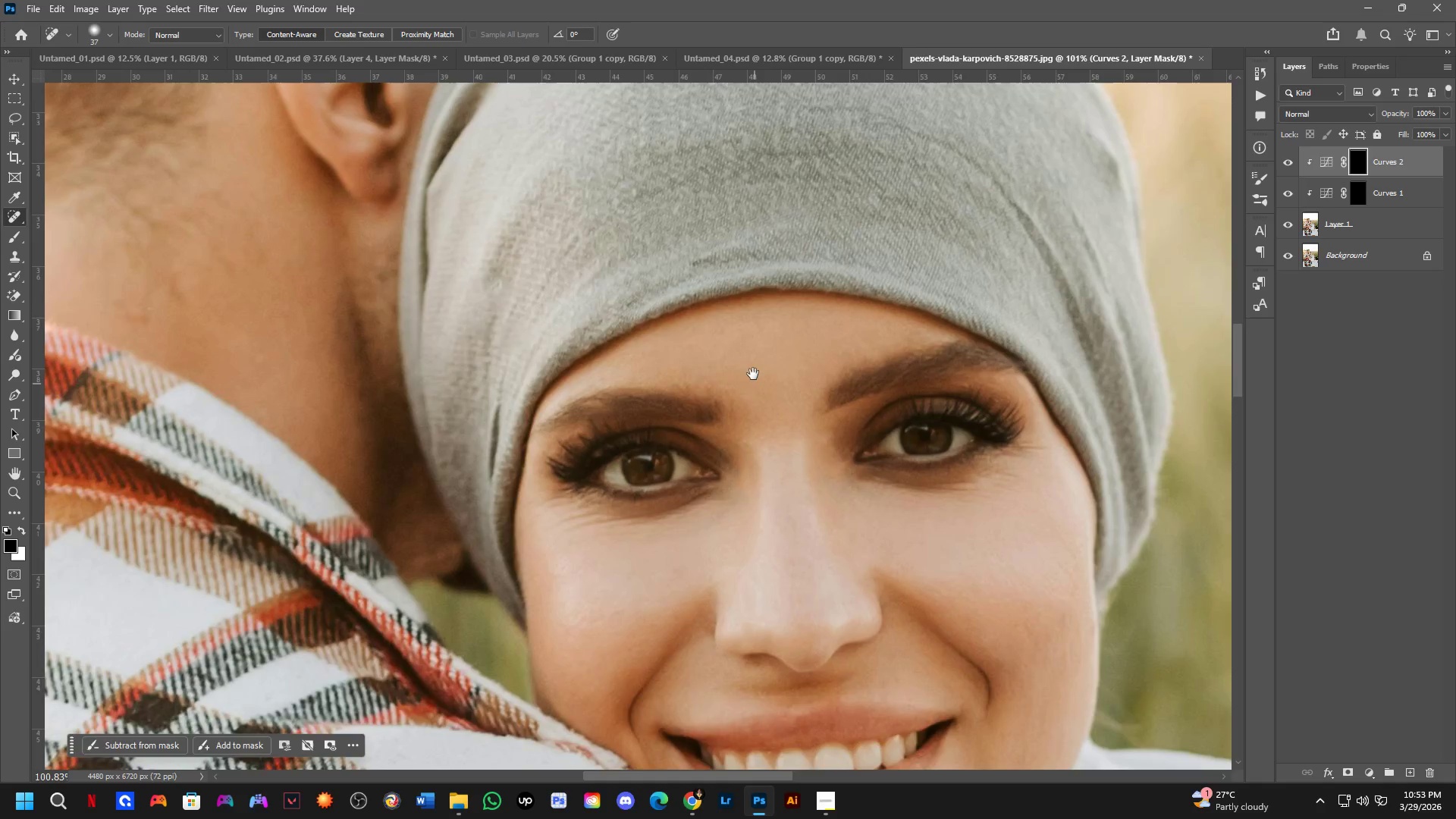 
left_click_drag(start_coordinate=[774, 360], to_coordinate=[809, 468])
 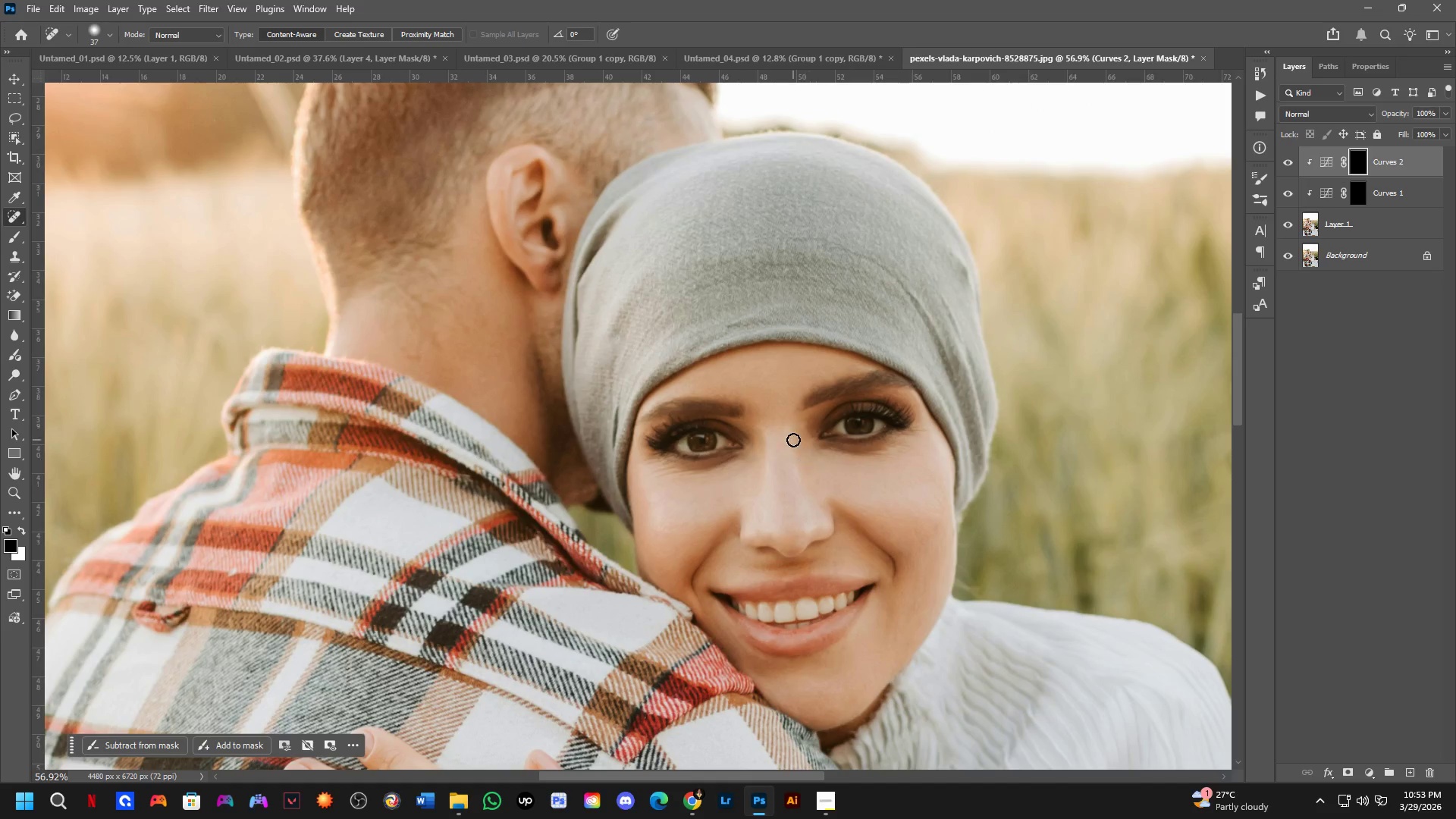 
scroll: coordinate [761, 396], scroll_direction: up, amount: 6.0
 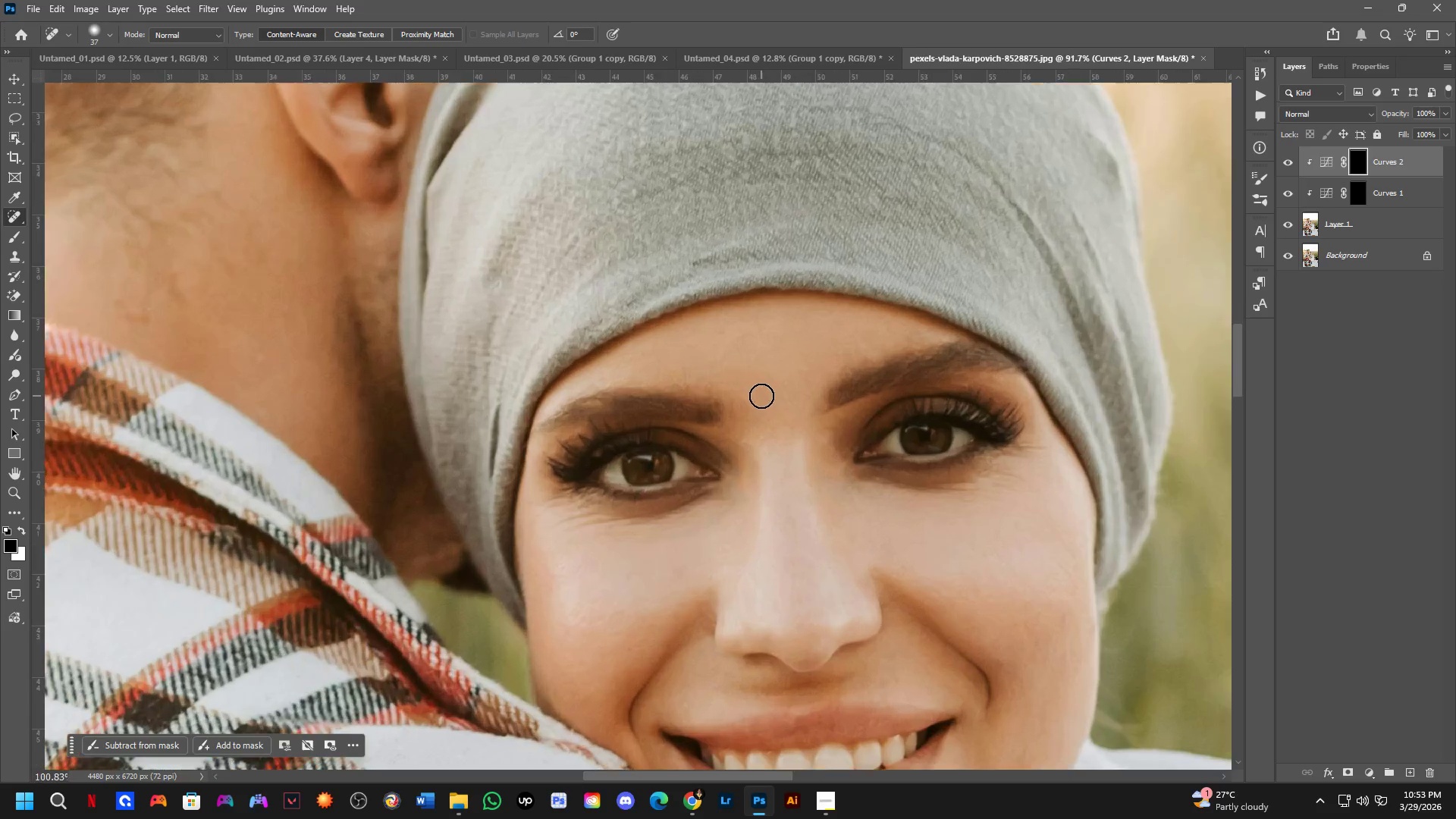 
hold_key(key=Space, duration=0.47)
 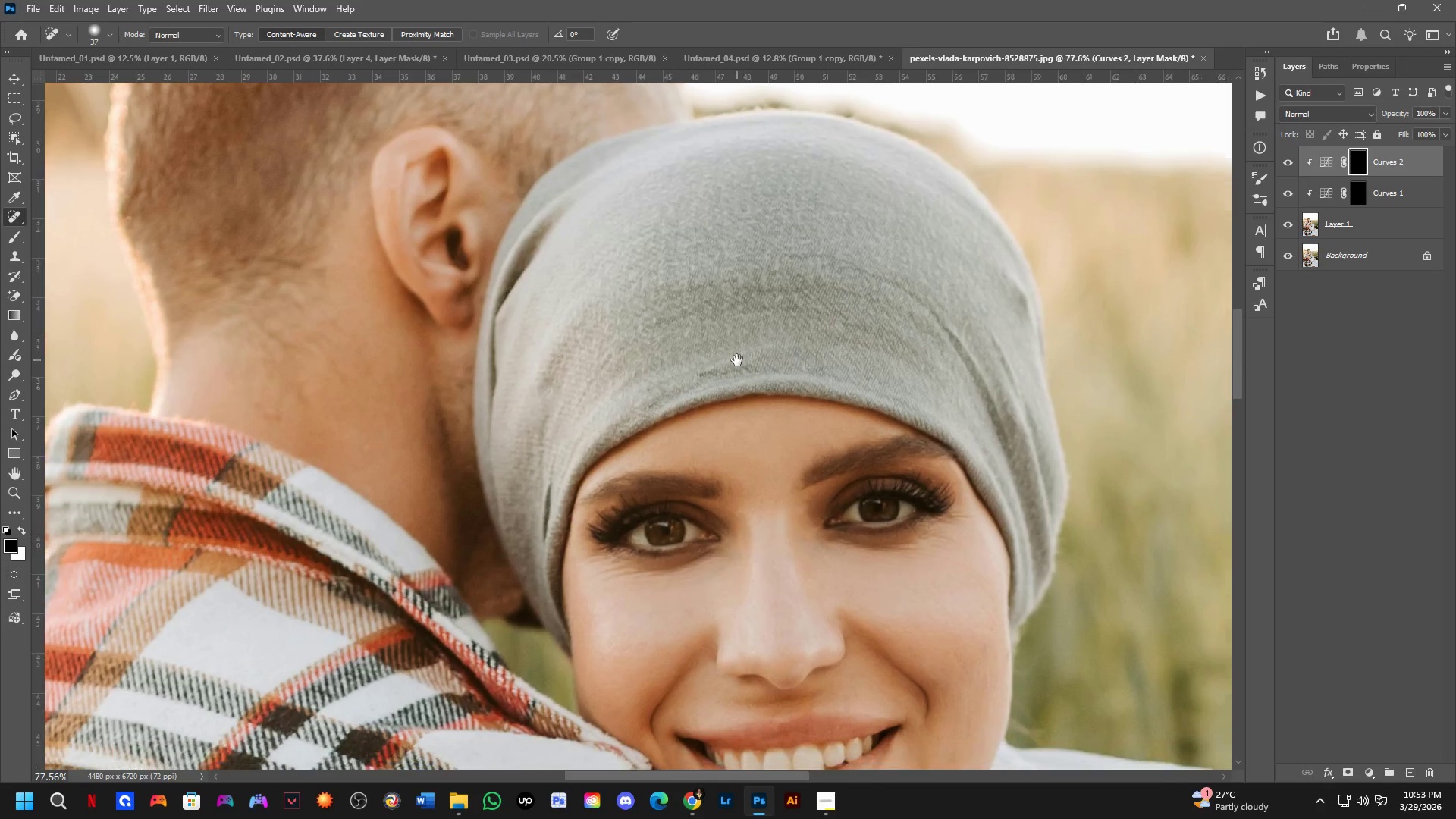 
left_click_drag(start_coordinate=[730, 326], to_coordinate=[733, 419])
 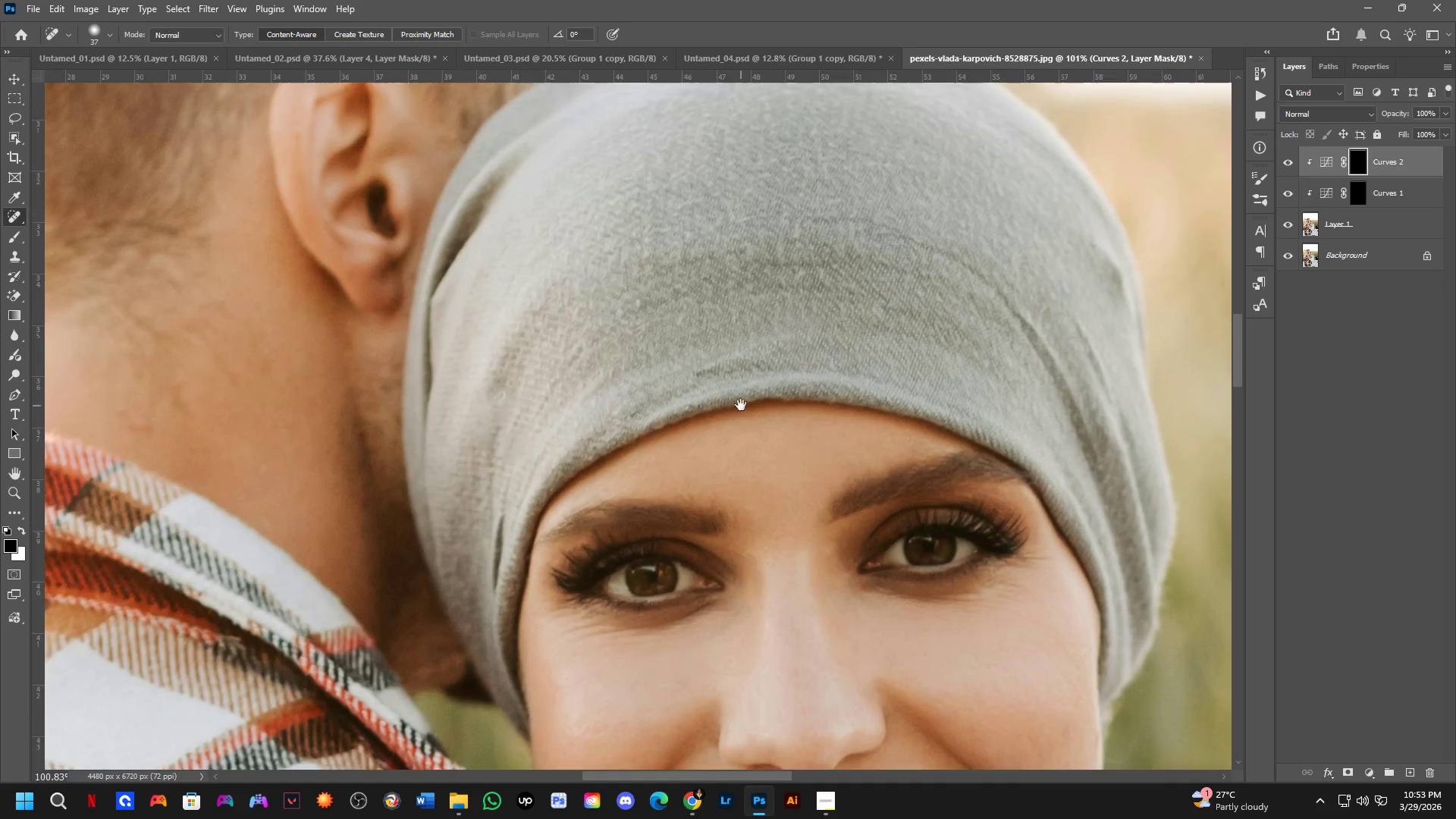 
scroll: coordinate [741, 405], scroll_direction: down, amount: 3.0
 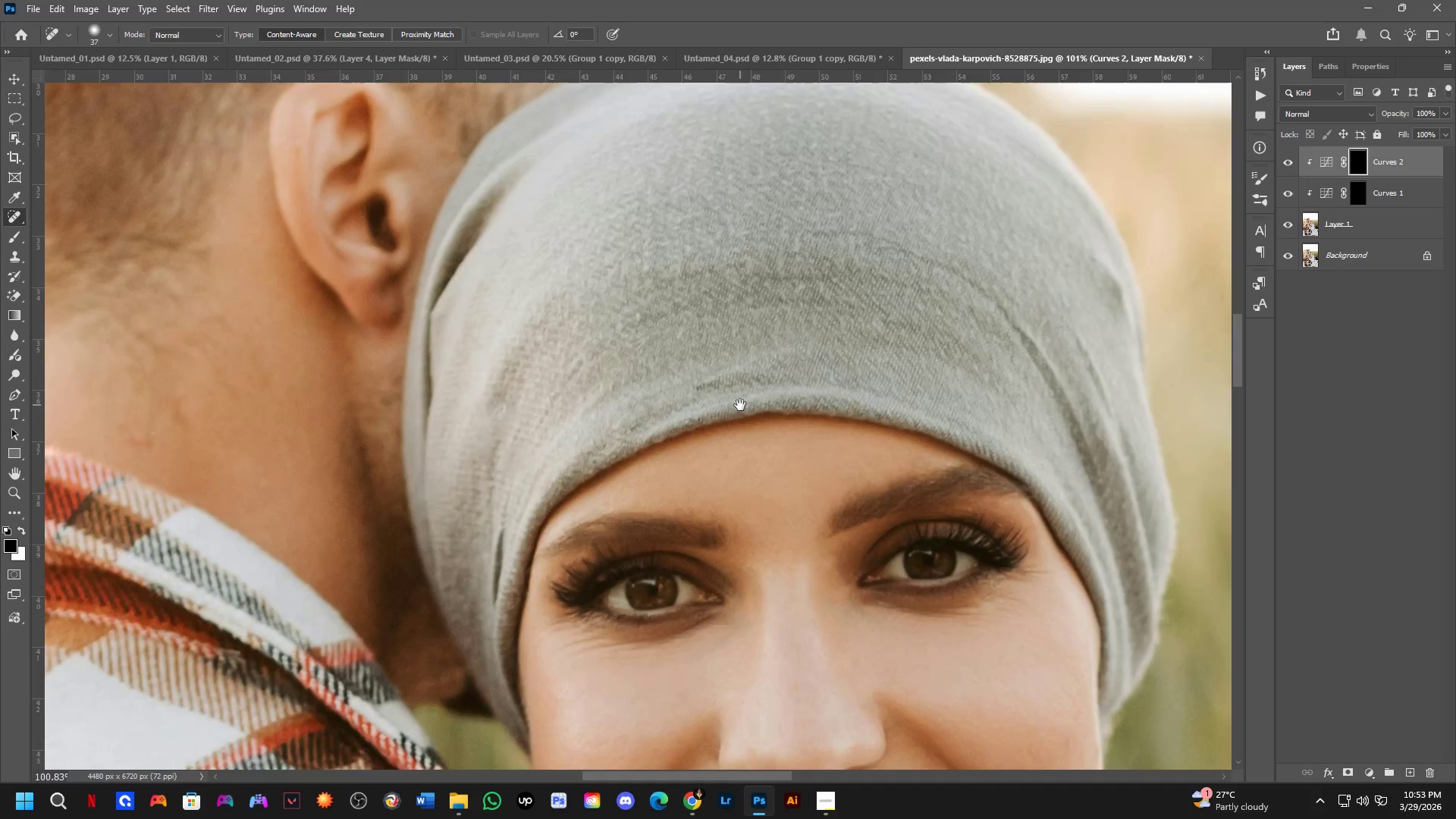 
hold_key(key=Space, duration=0.53)
 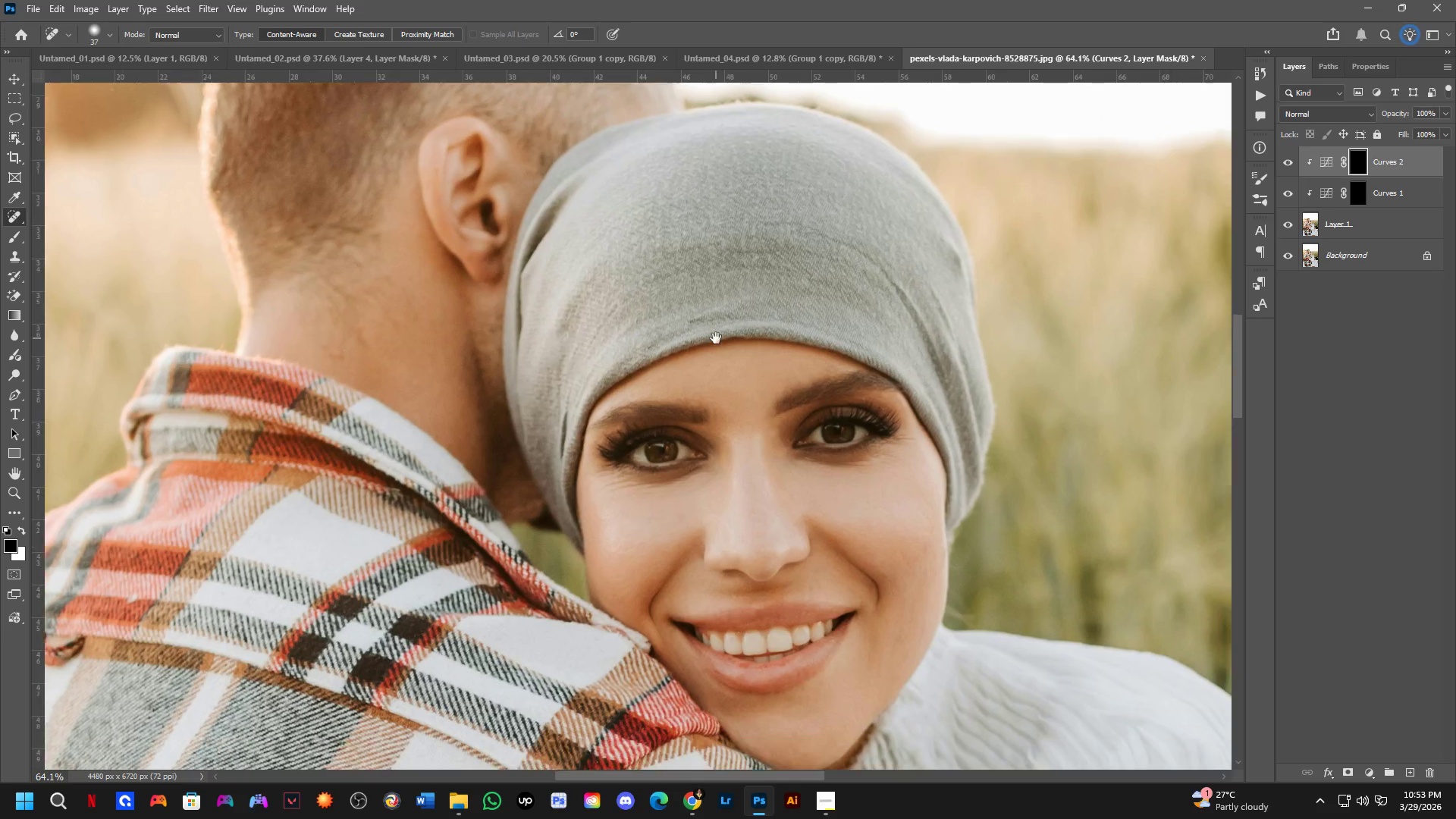 
left_click_drag(start_coordinate=[744, 385], to_coordinate=[736, 357])
 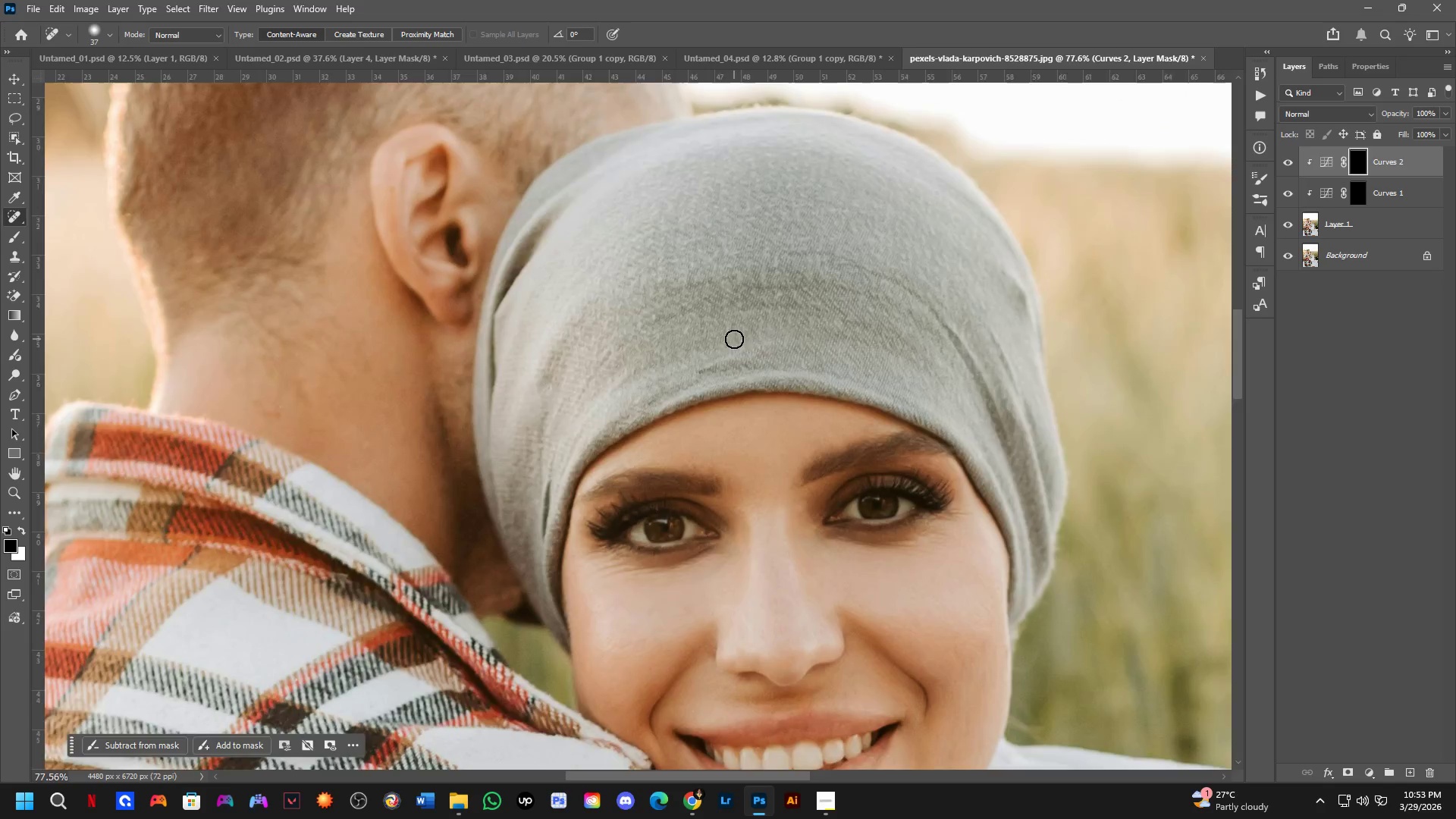 
scroll: coordinate [734, 339], scroll_direction: down, amount: 2.0
 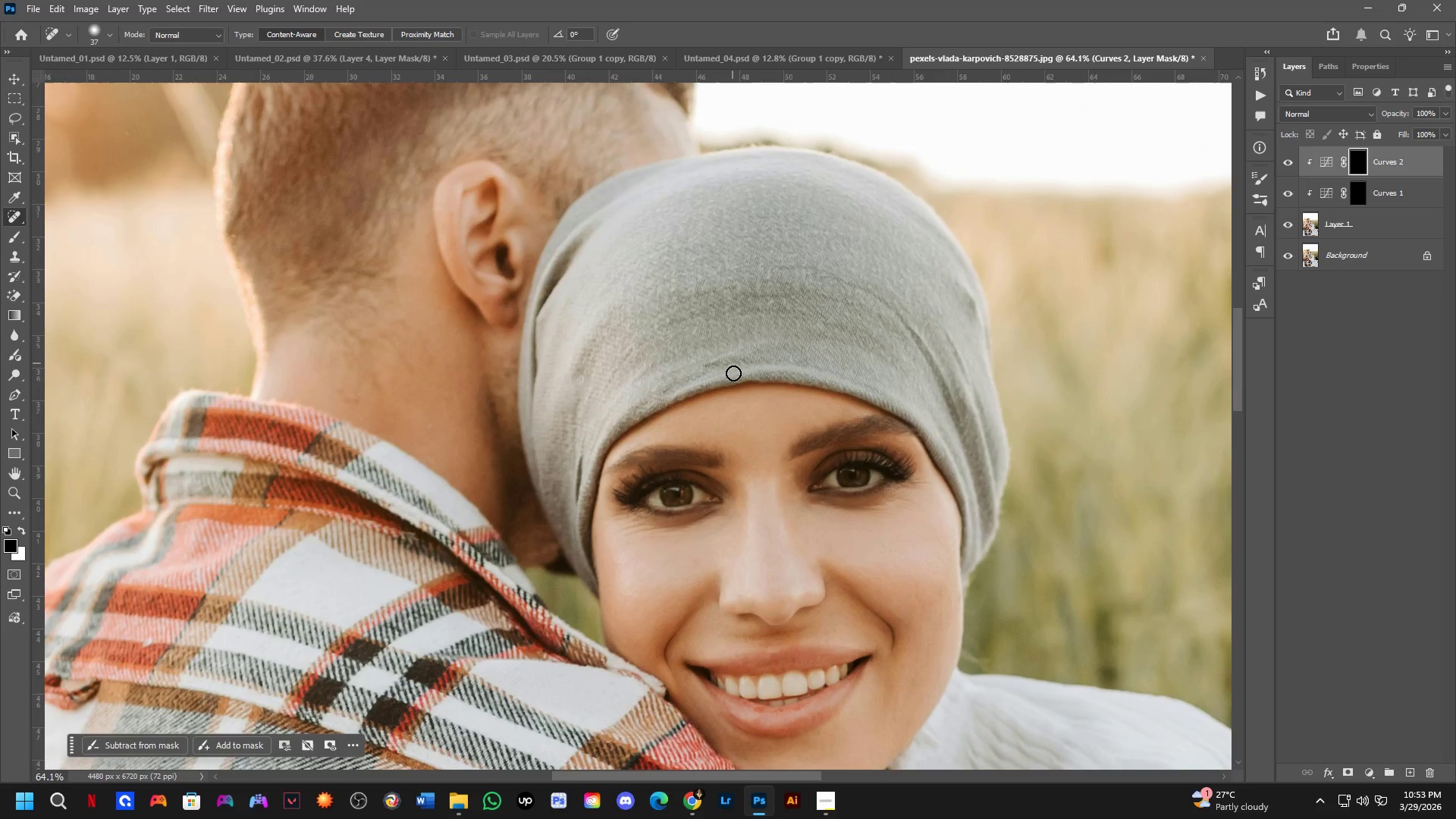 
hold_key(key=Space, duration=0.5)
 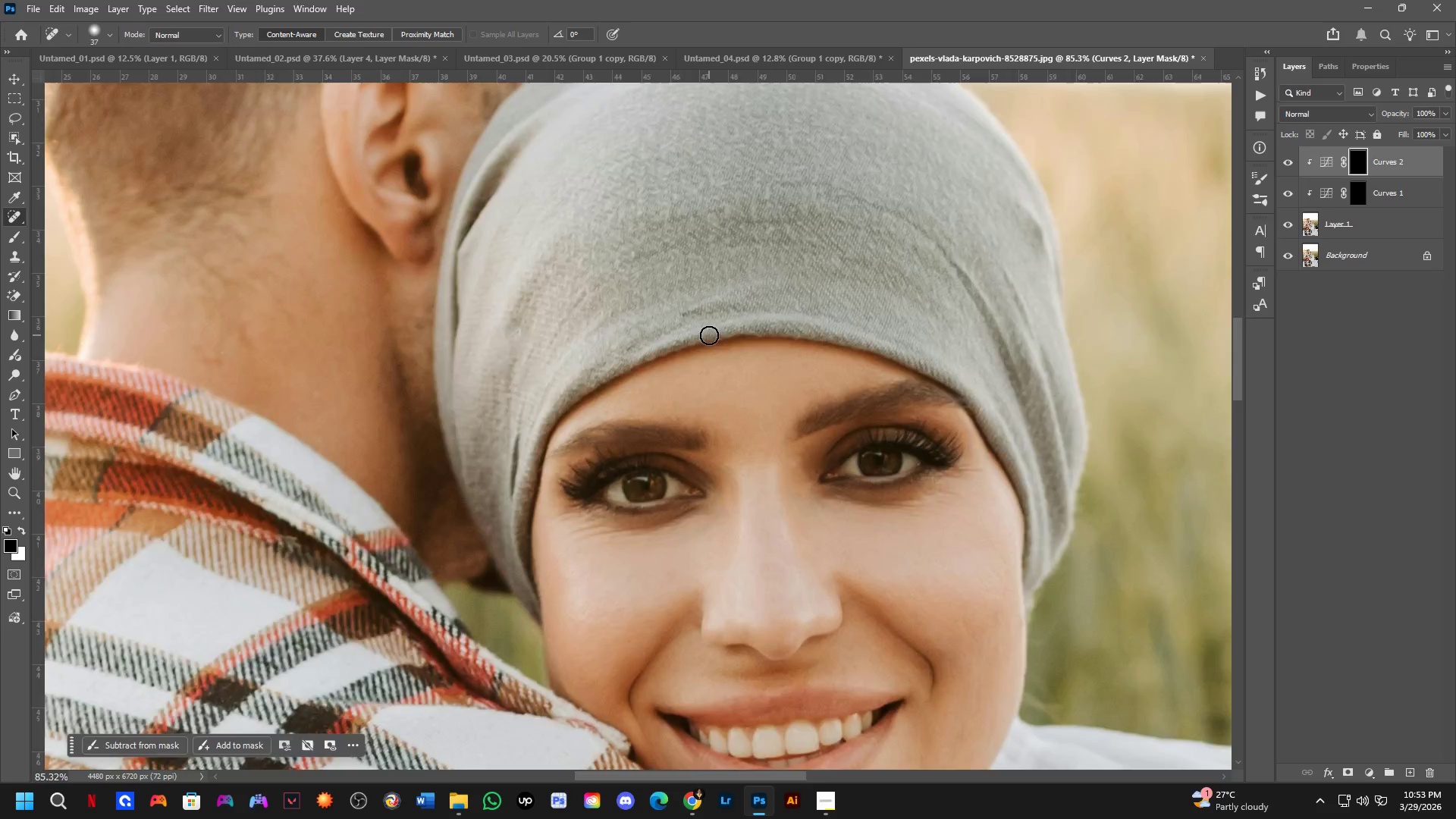 
left_click_drag(start_coordinate=[732, 384], to_coordinate=[716, 338])
 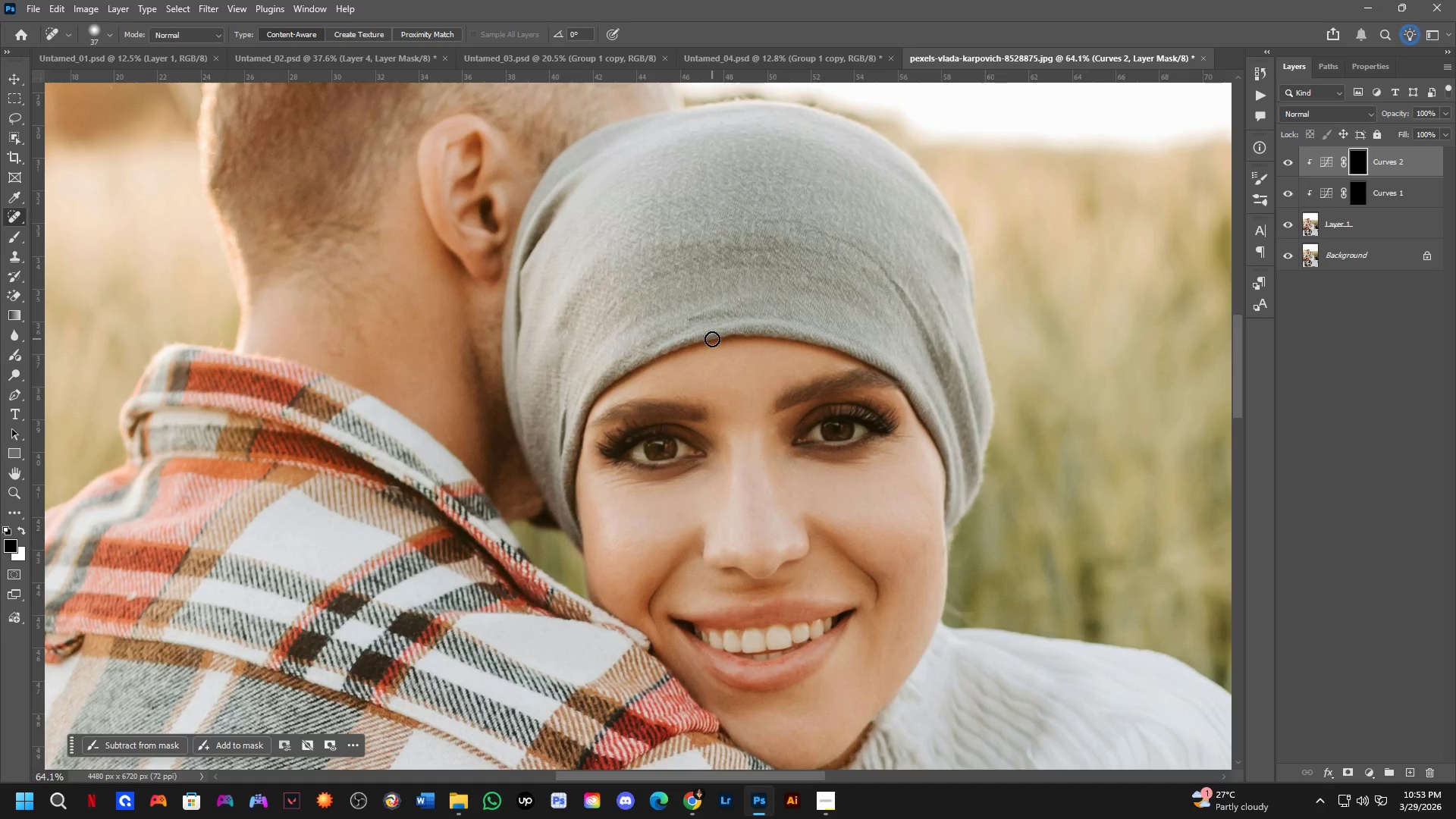 
scroll: coordinate [709, 335], scroll_direction: none, amount: 0.0
 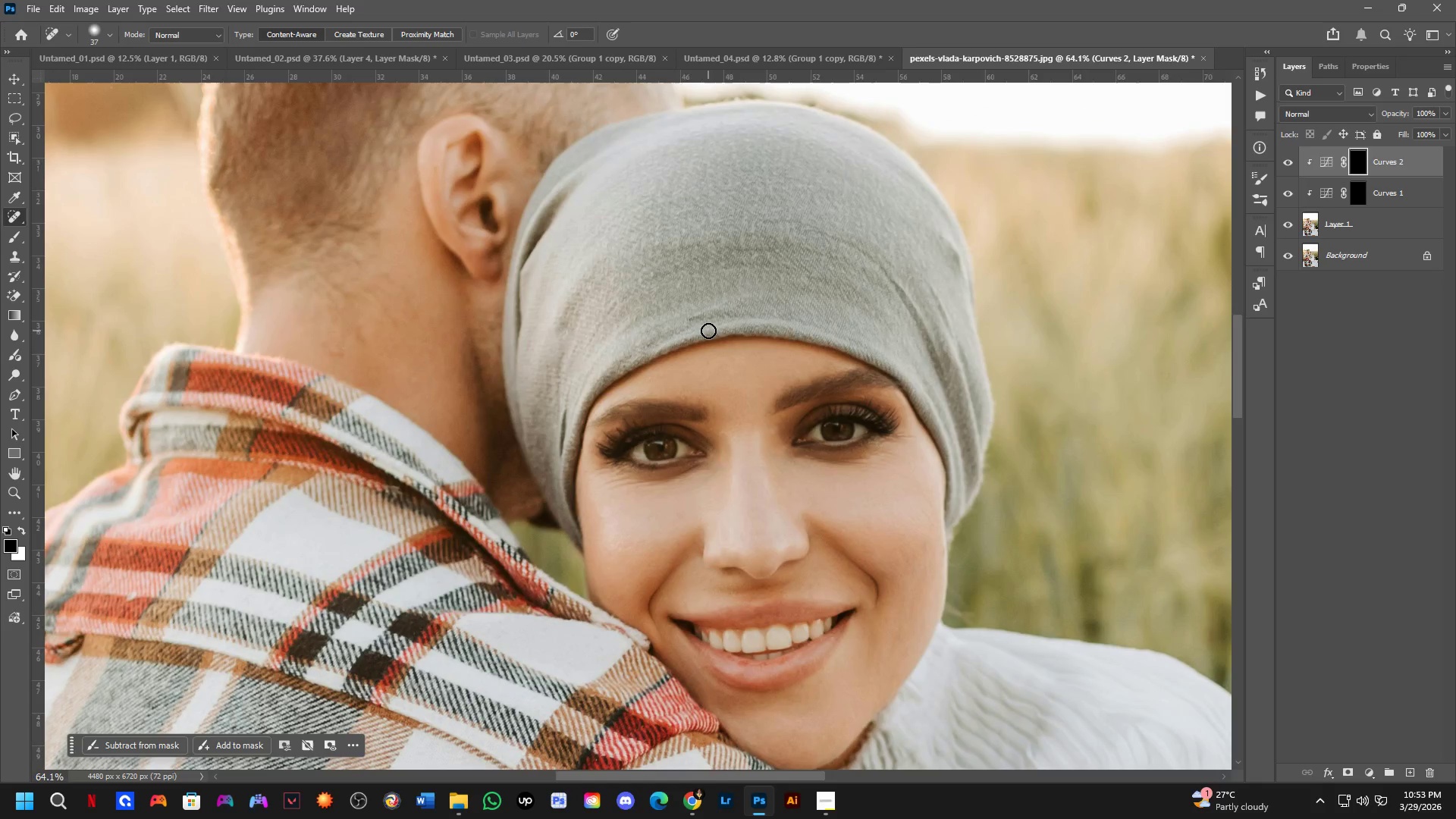 
hold_key(key=Space, duration=0.48)
 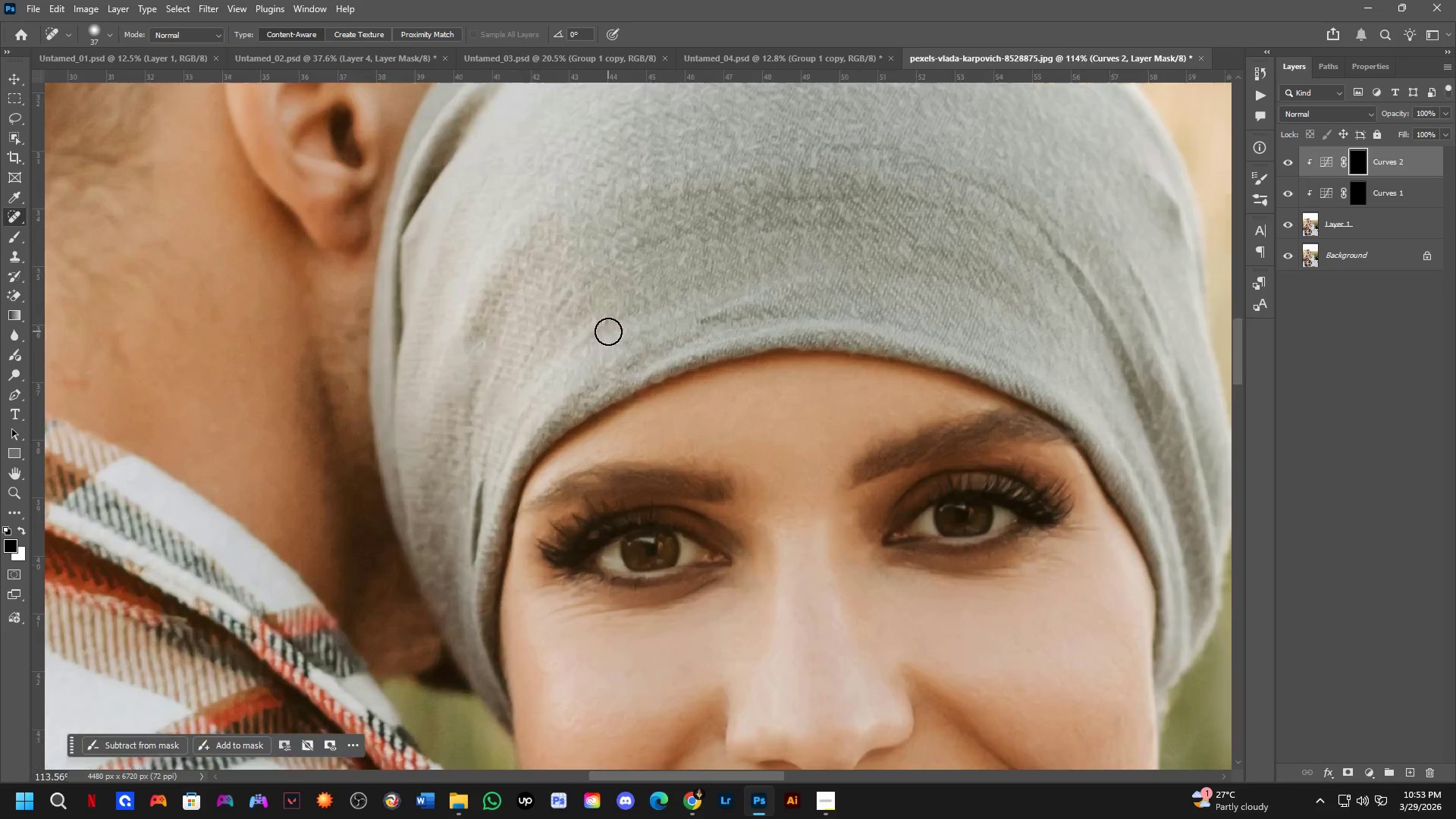 
left_click_drag(start_coordinate=[701, 331], to_coordinate=[671, 337])
 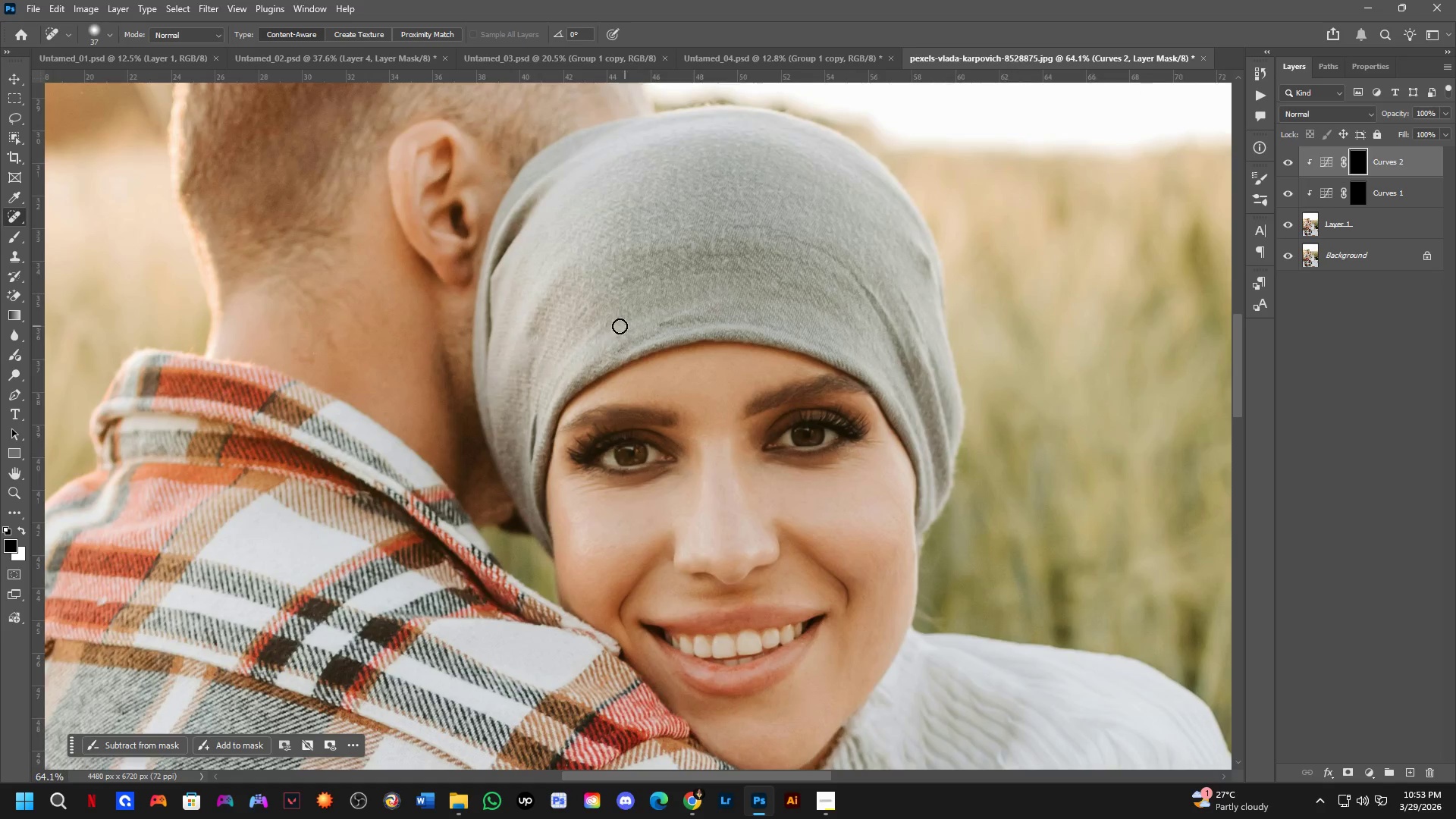 
scroll: coordinate [608, 331], scroll_direction: up, amount: 6.0
 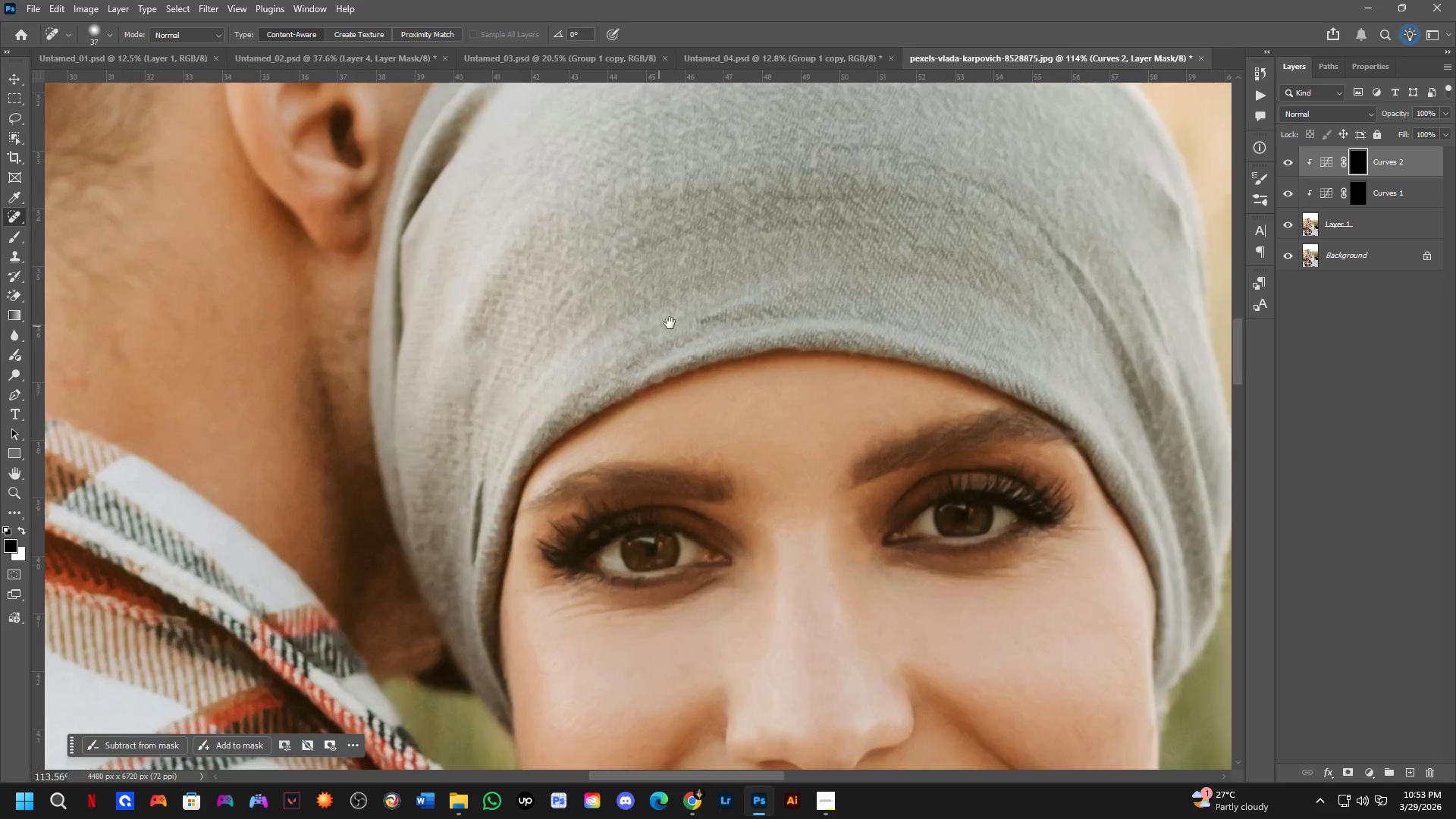 
hold_key(key=Space, duration=1.25)
 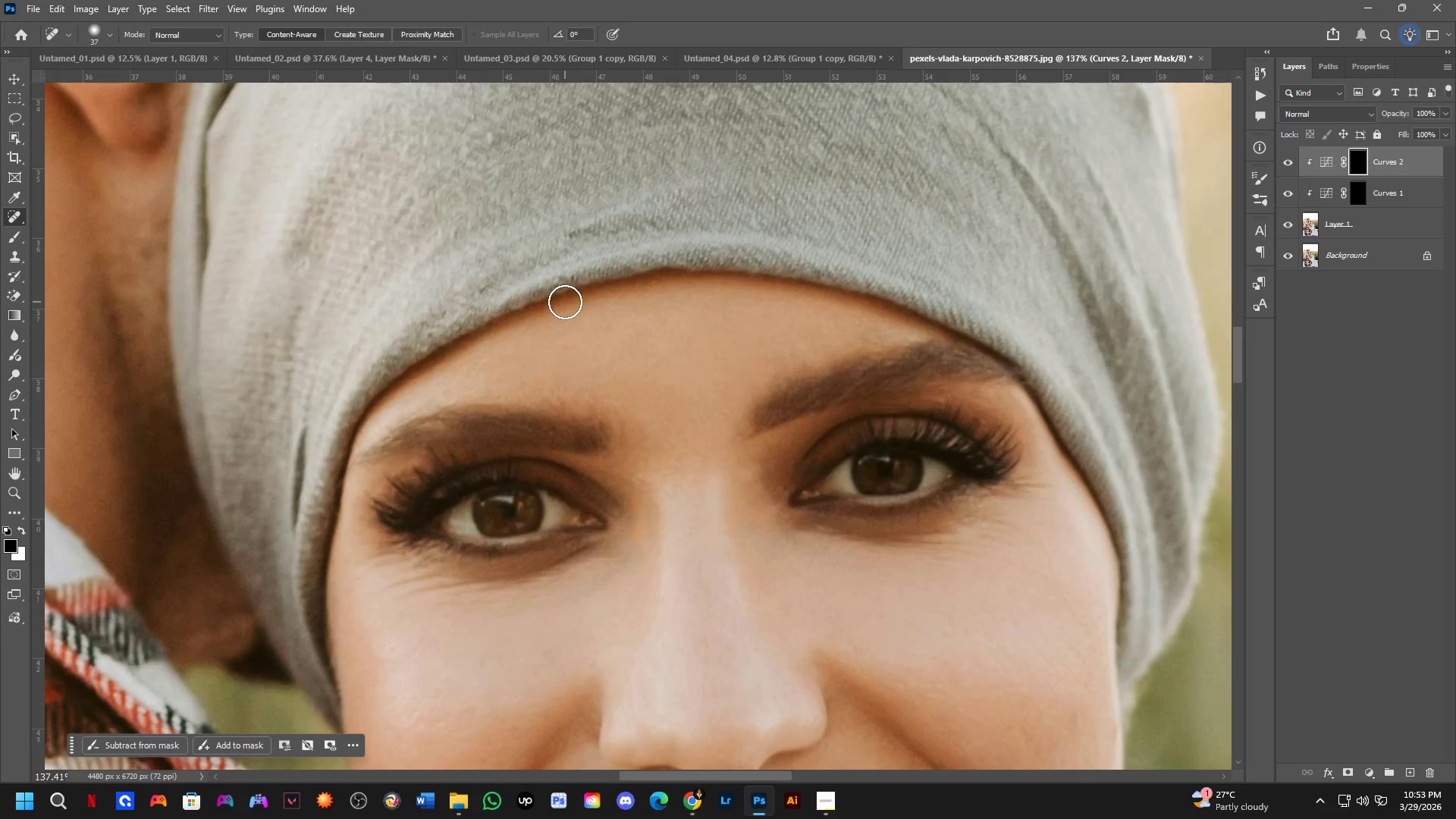 
left_click_drag(start_coordinate=[691, 305], to_coordinate=[558, 230])
 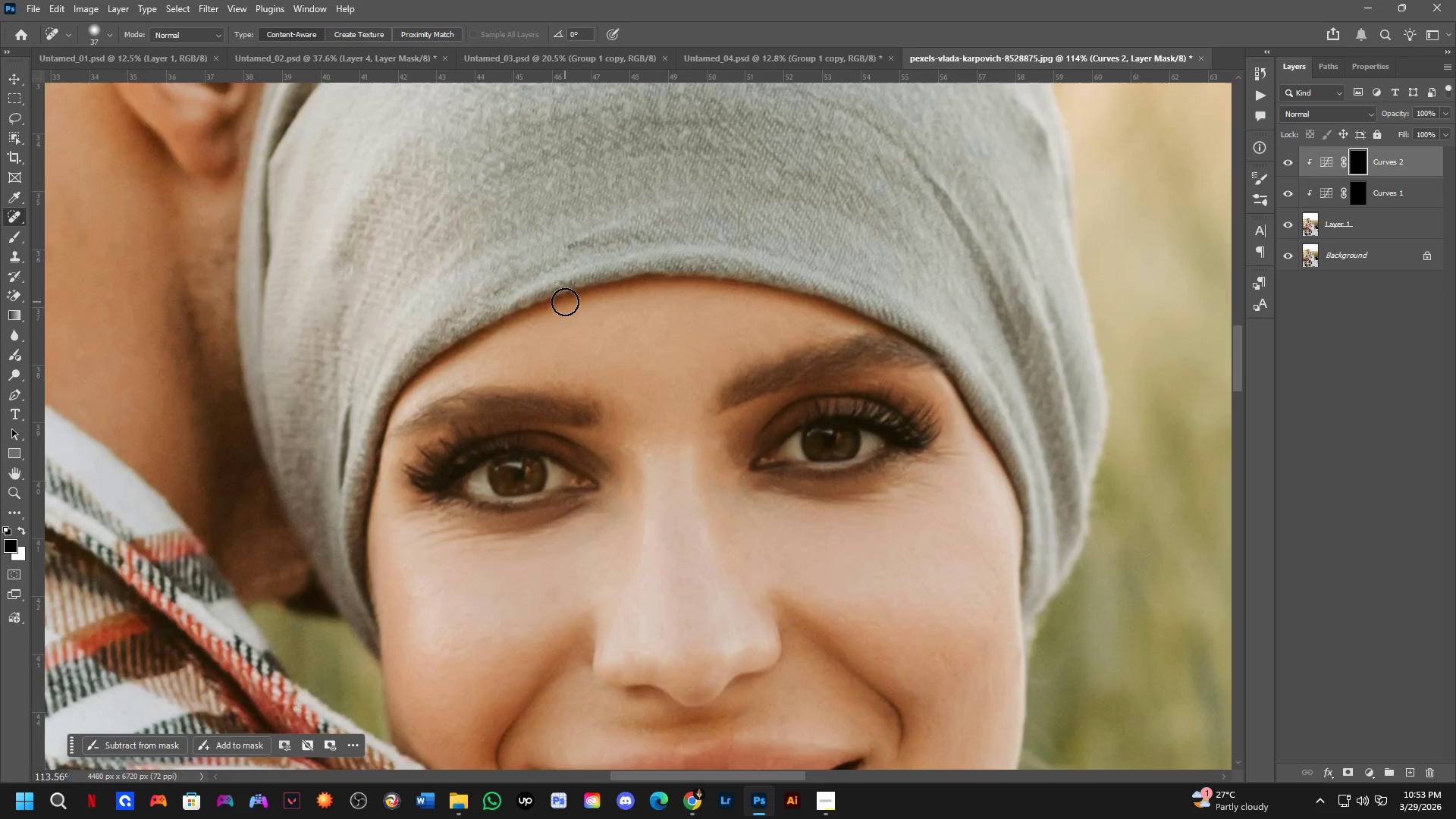 
scroll: coordinate [565, 302], scroll_direction: up, amount: 2.0
 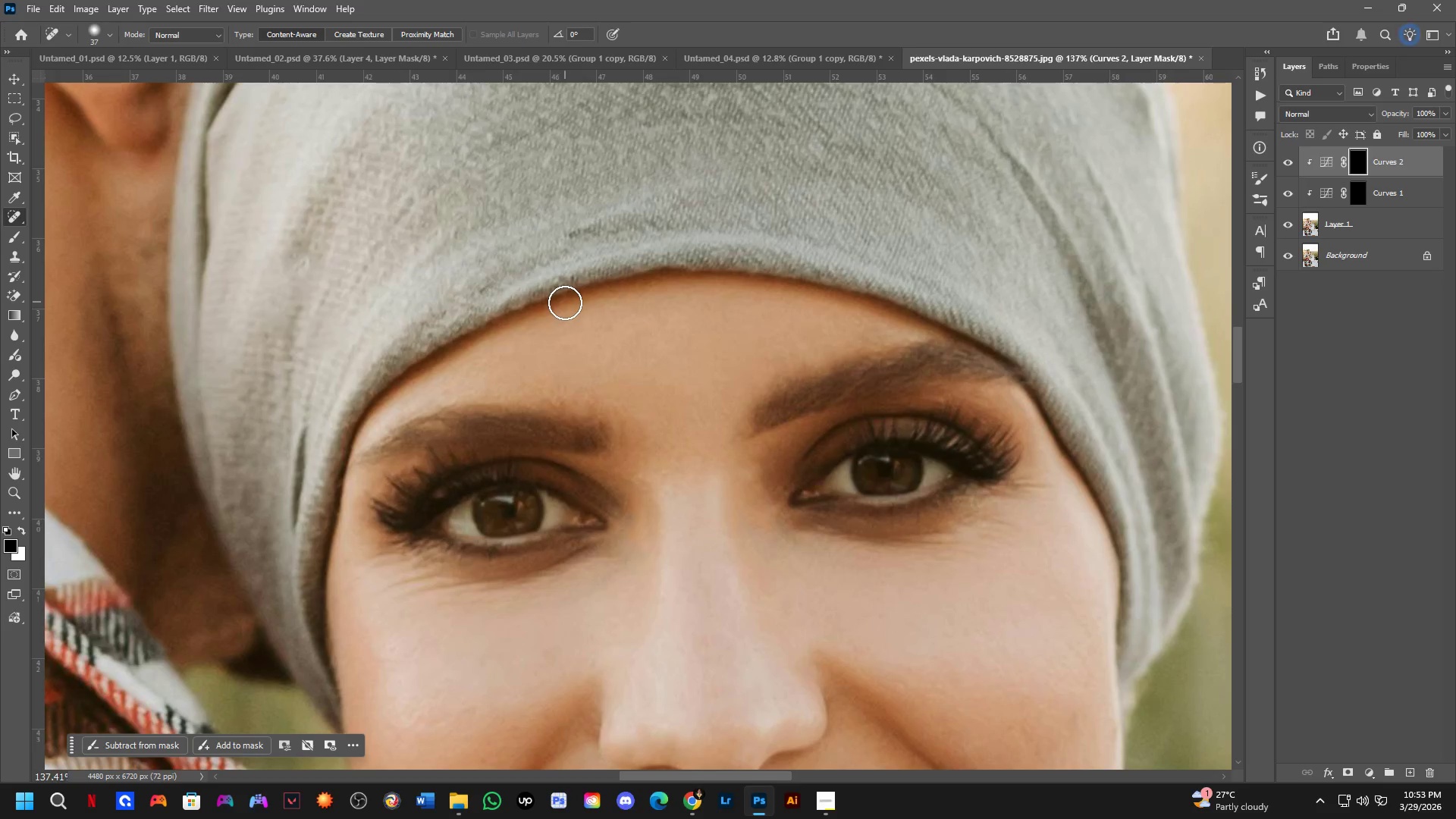 
hold_key(key=Space, duration=0.56)
 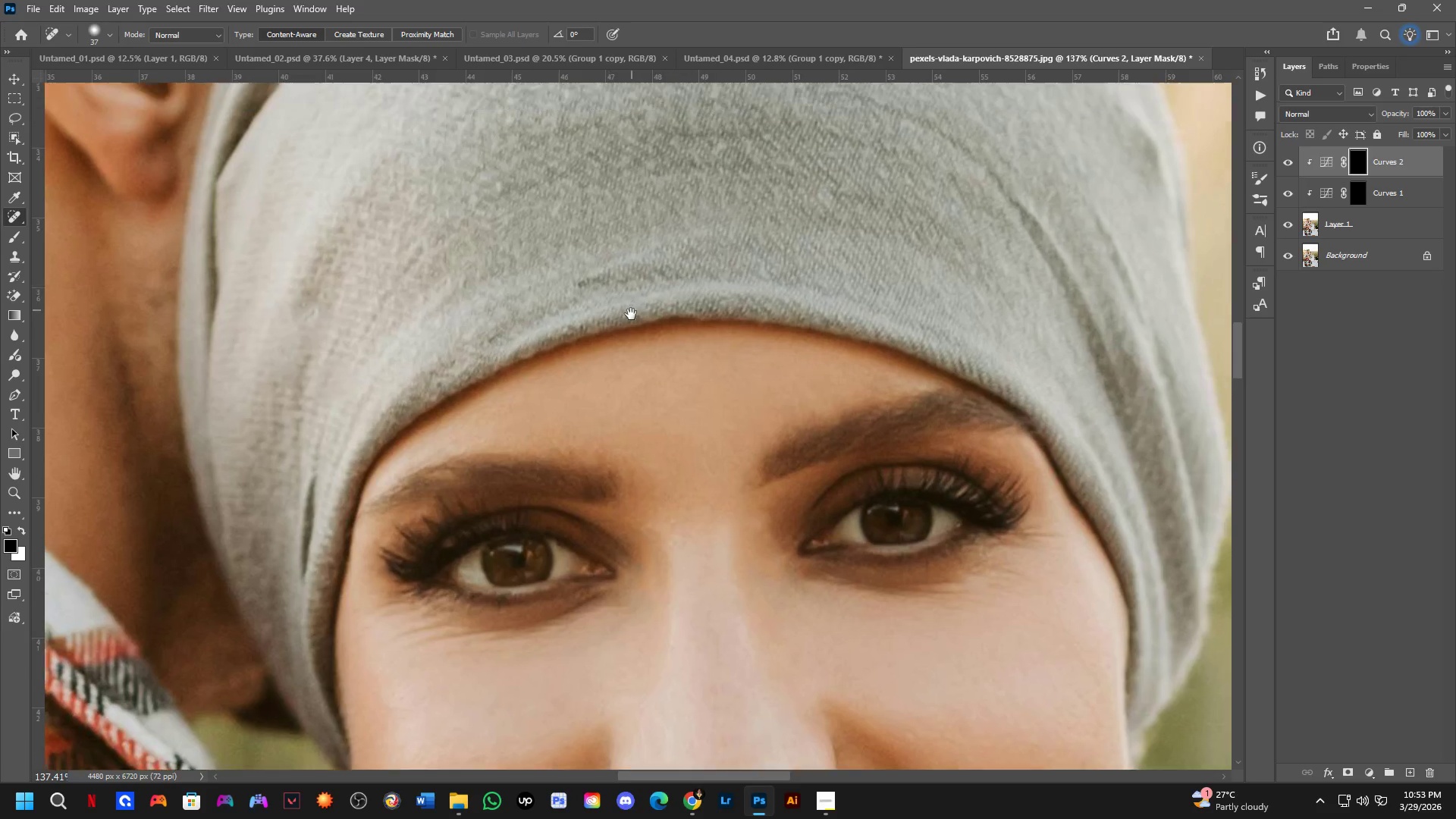 
left_click_drag(start_coordinate=[573, 309], to_coordinate=[584, 329])
 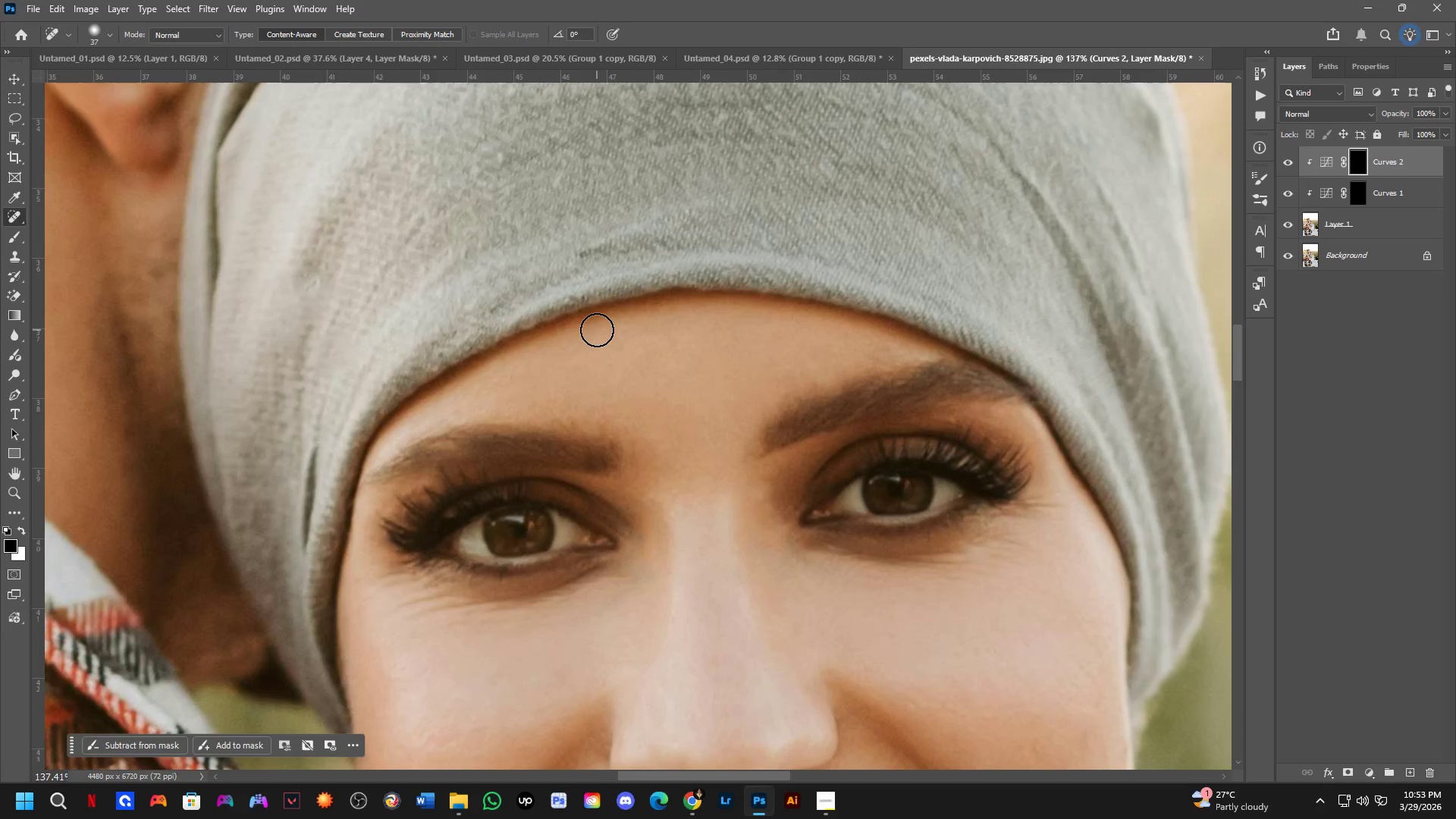 
hold_key(key=Space, duration=0.42)
 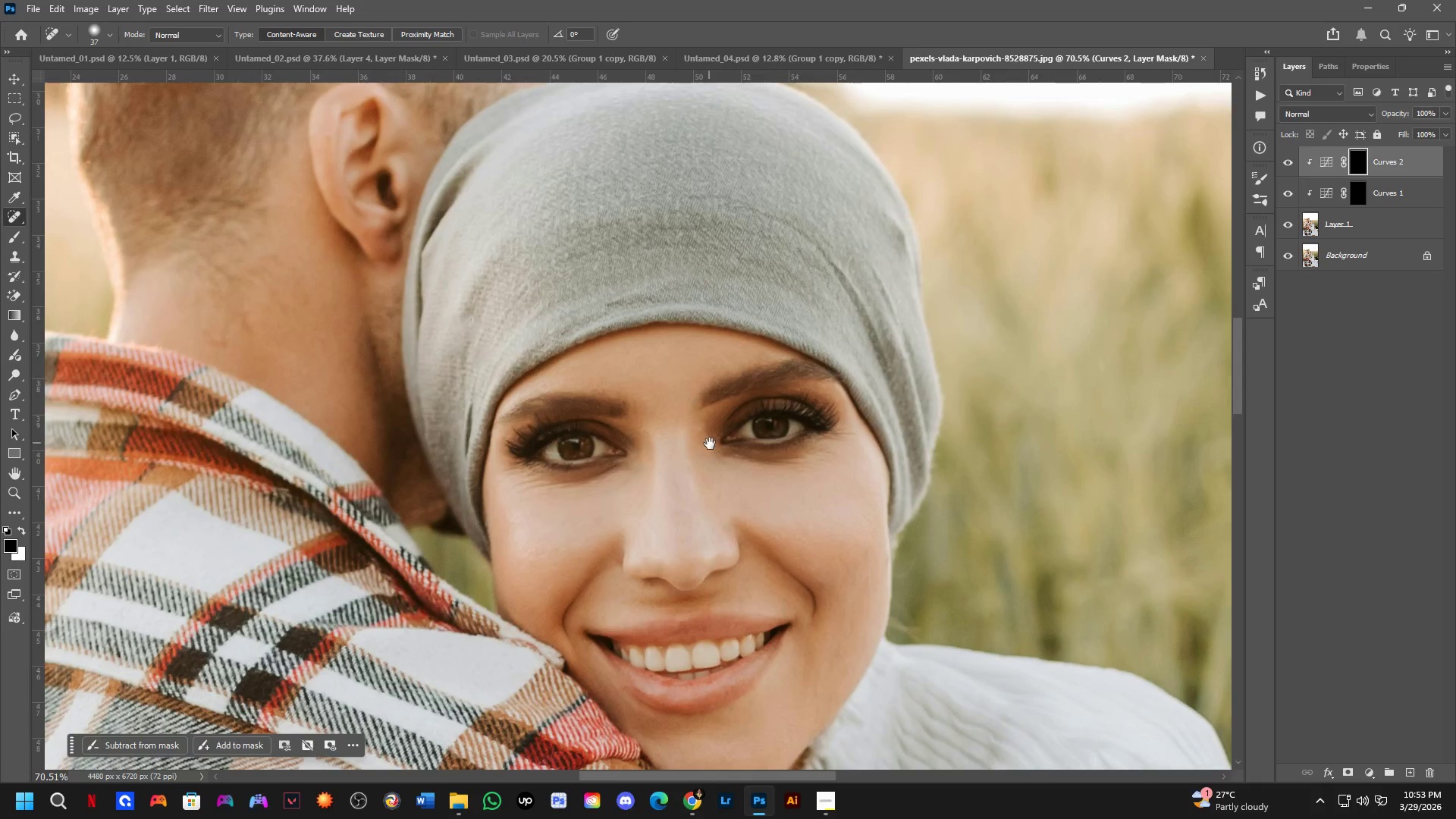 
left_click_drag(start_coordinate=[634, 275], to_coordinate=[631, 314])
 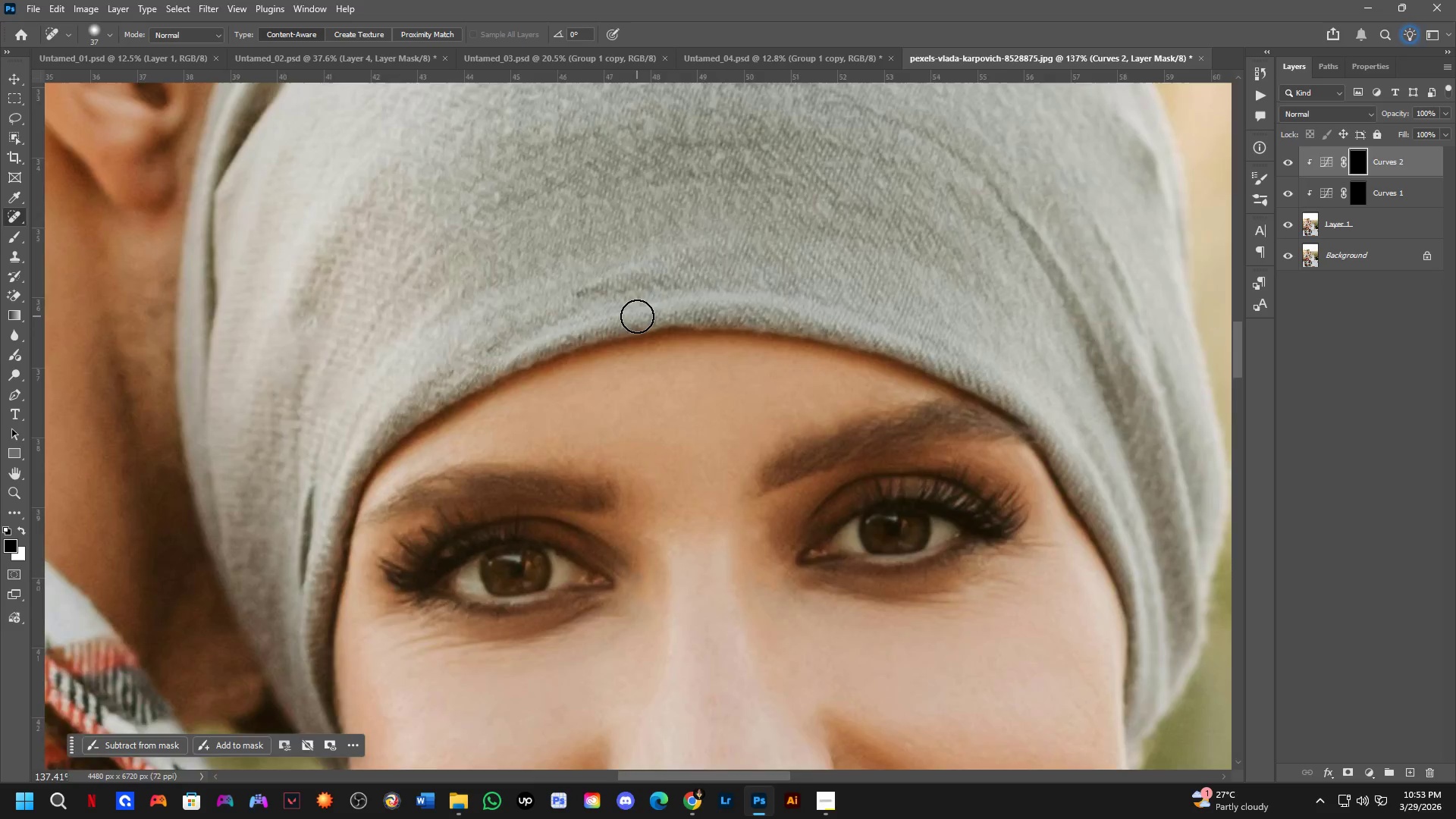 
hold_key(key=Space, duration=1.14)
 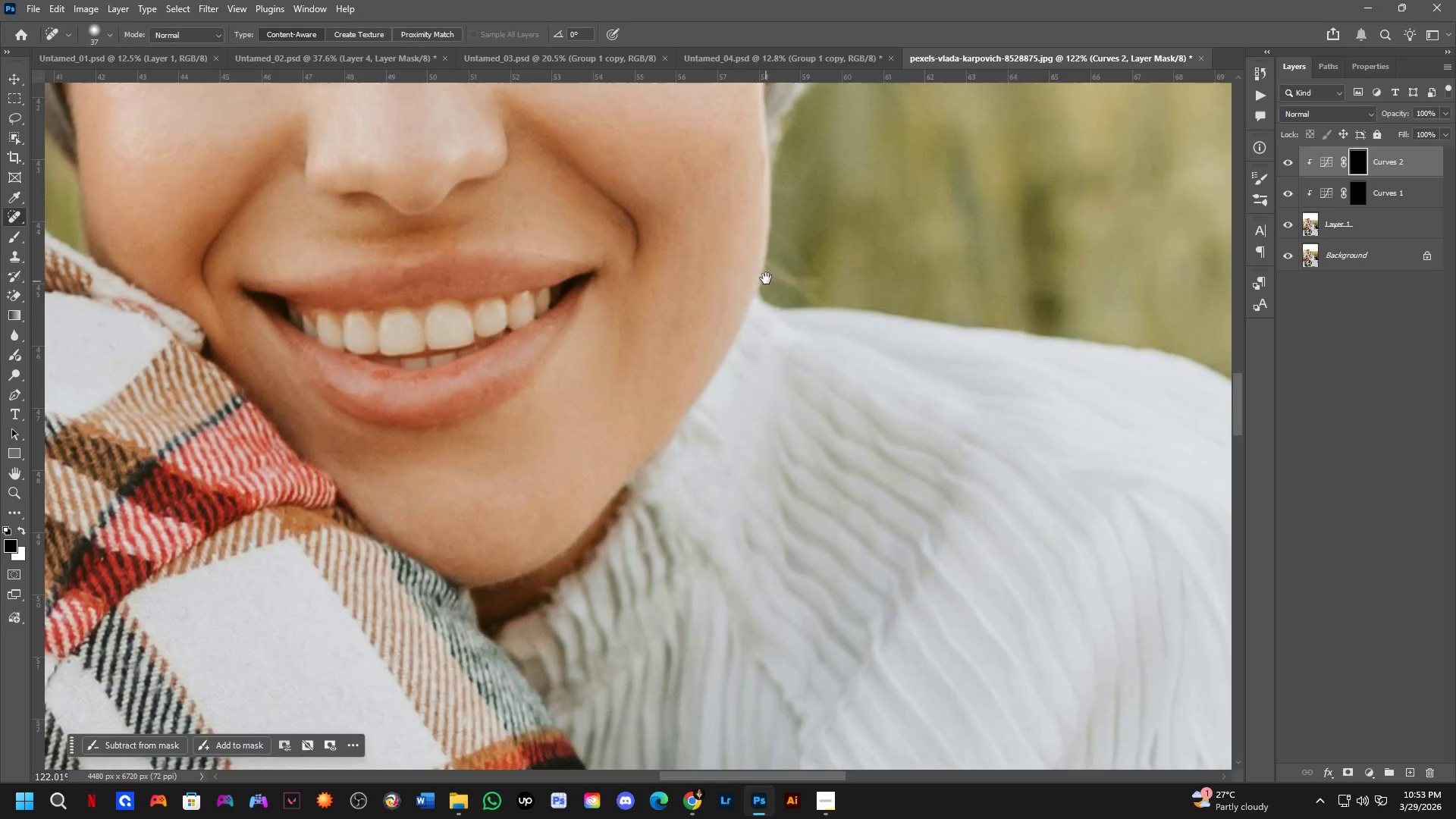 
scroll: coordinate [643, 318], scroll_direction: down, amount: 7.0
 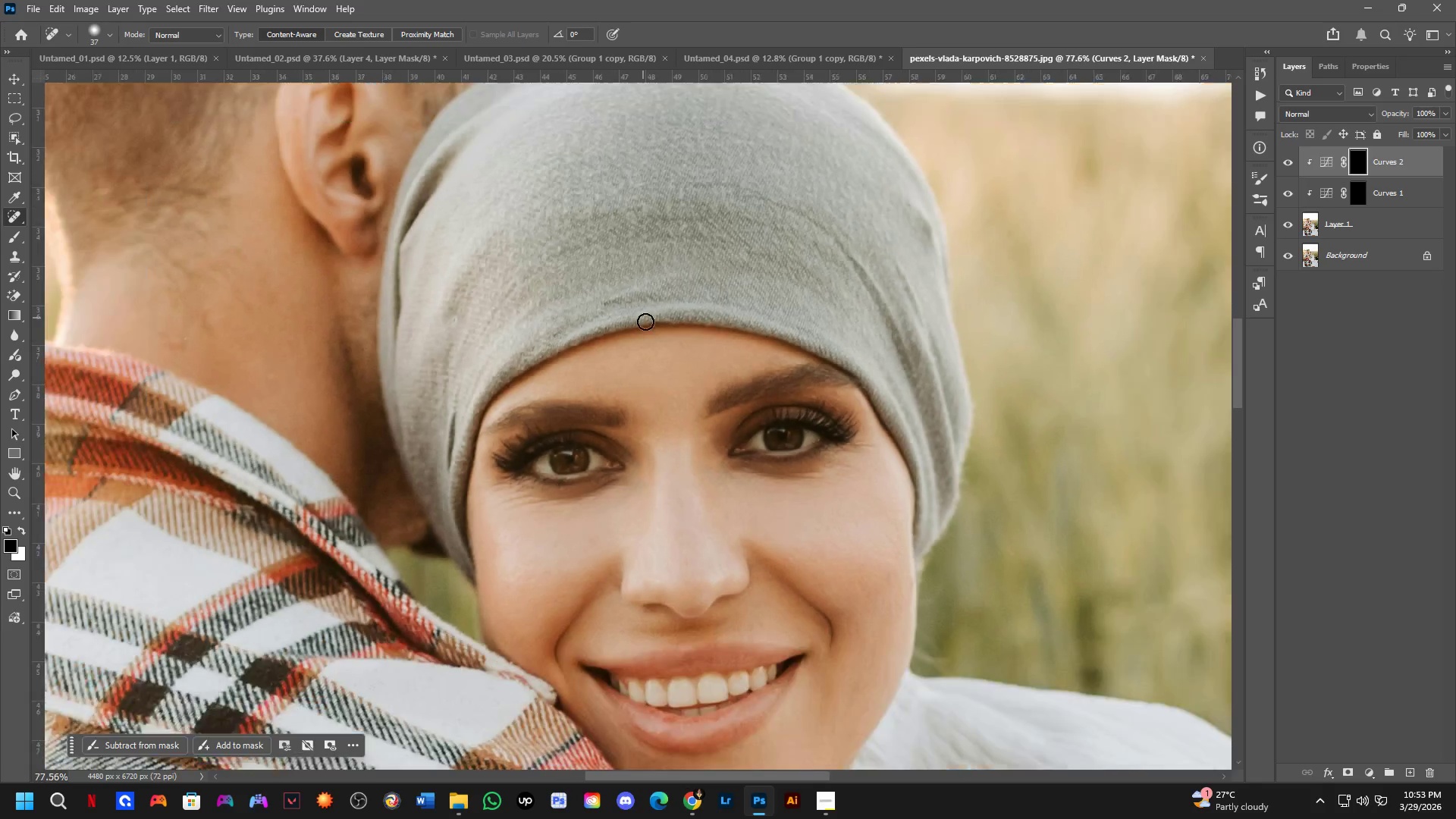 
left_click_drag(start_coordinate=[710, 444], to_coordinate=[657, 220])
 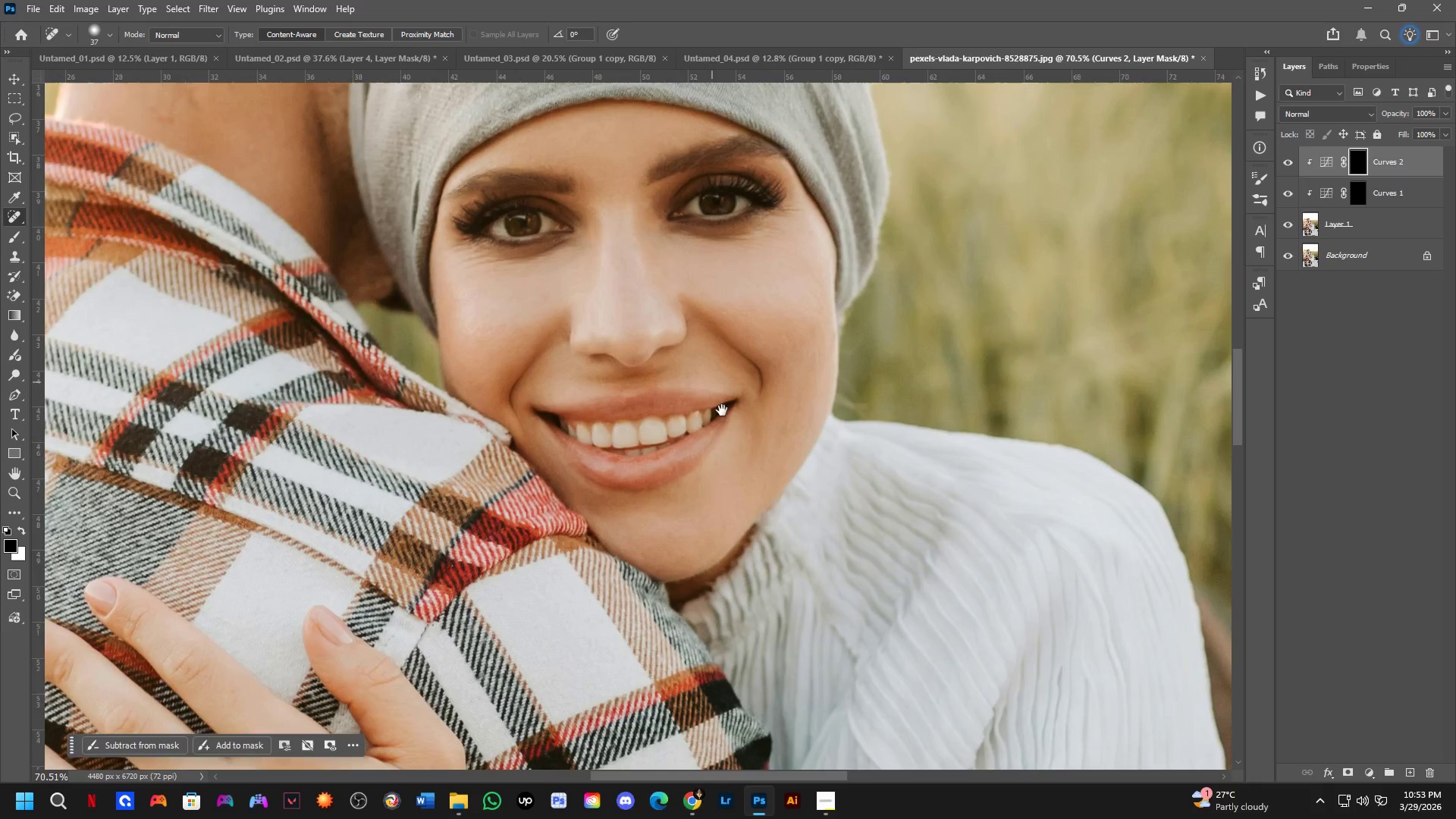 
left_click_drag(start_coordinate=[726, 439], to_coordinate=[671, 370])
 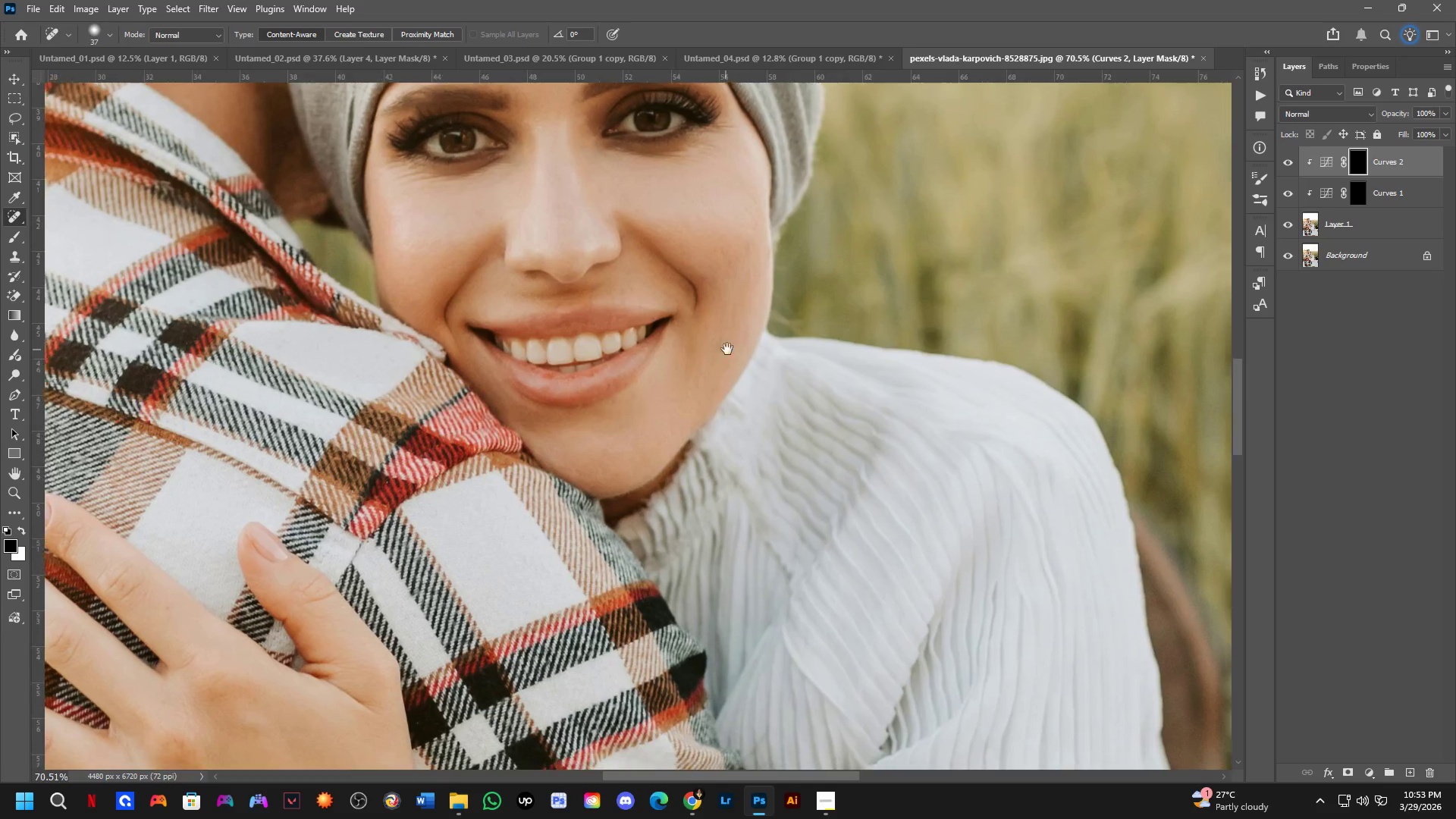 
scroll: coordinate [765, 300], scroll_direction: up, amount: 6.0
 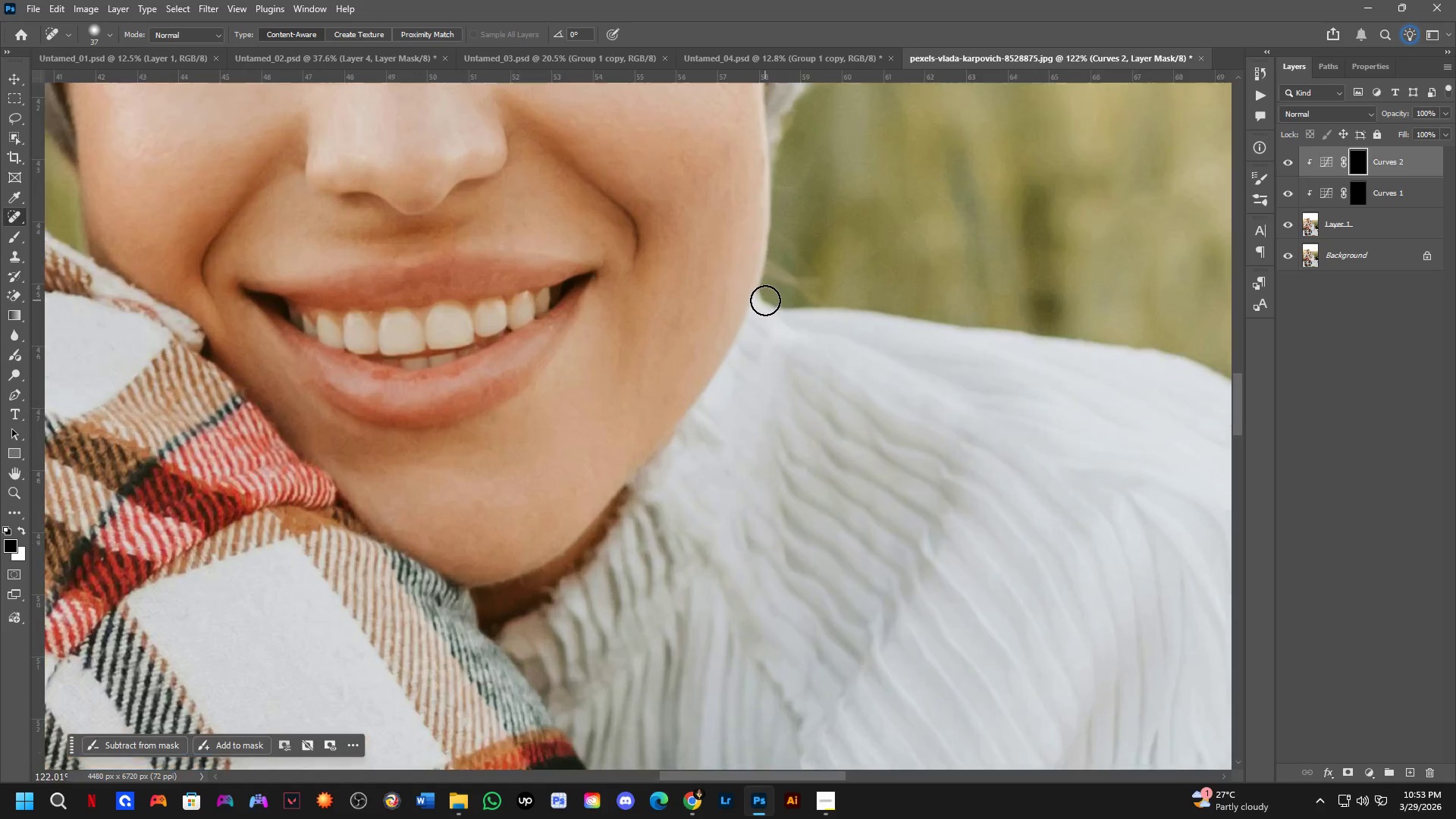 
hold_key(key=Space, duration=0.48)
 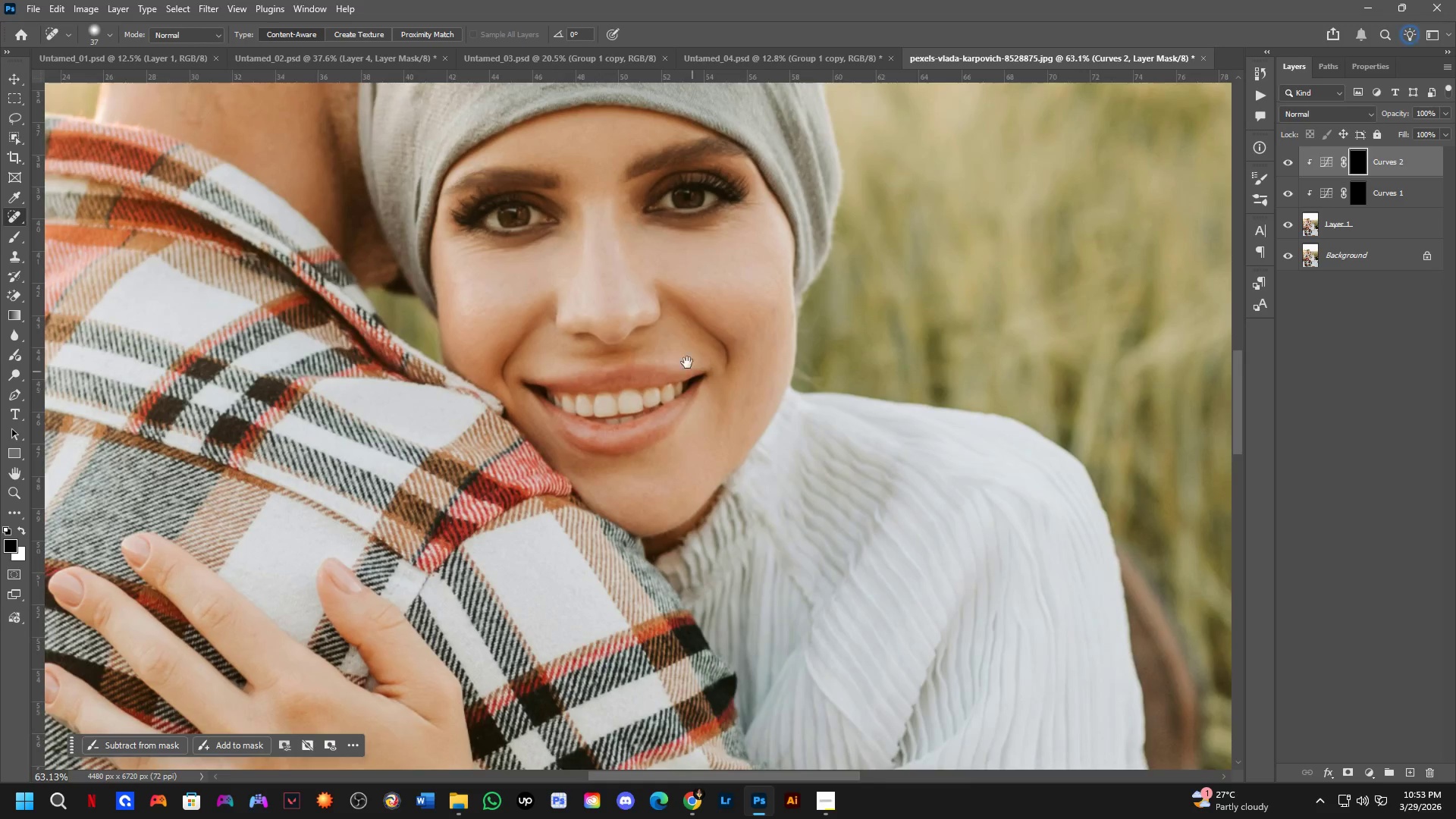 
left_click_drag(start_coordinate=[765, 276], to_coordinate=[804, 375])
 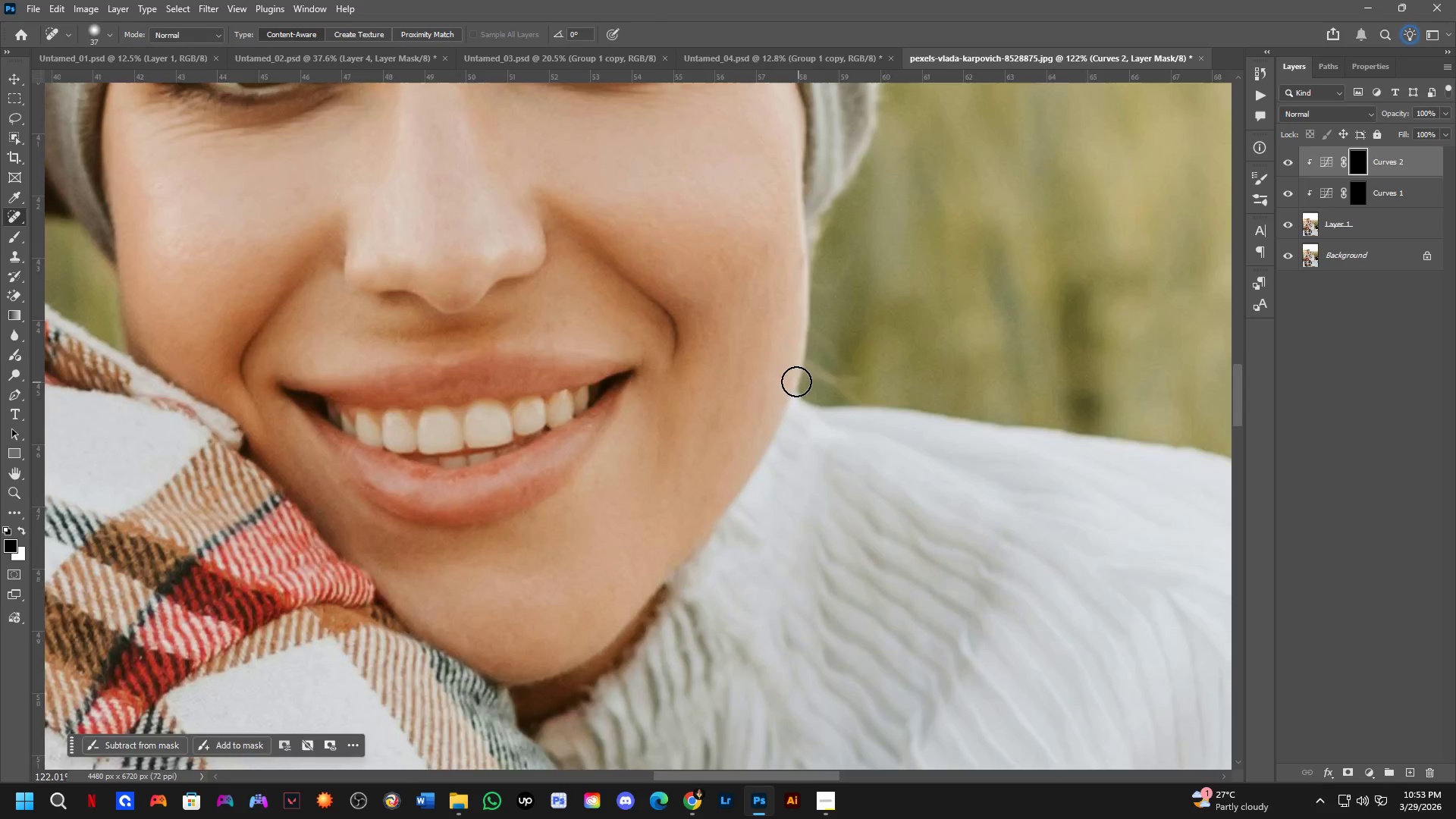 
scroll: coordinate [768, 375], scroll_direction: down, amount: 7.0
 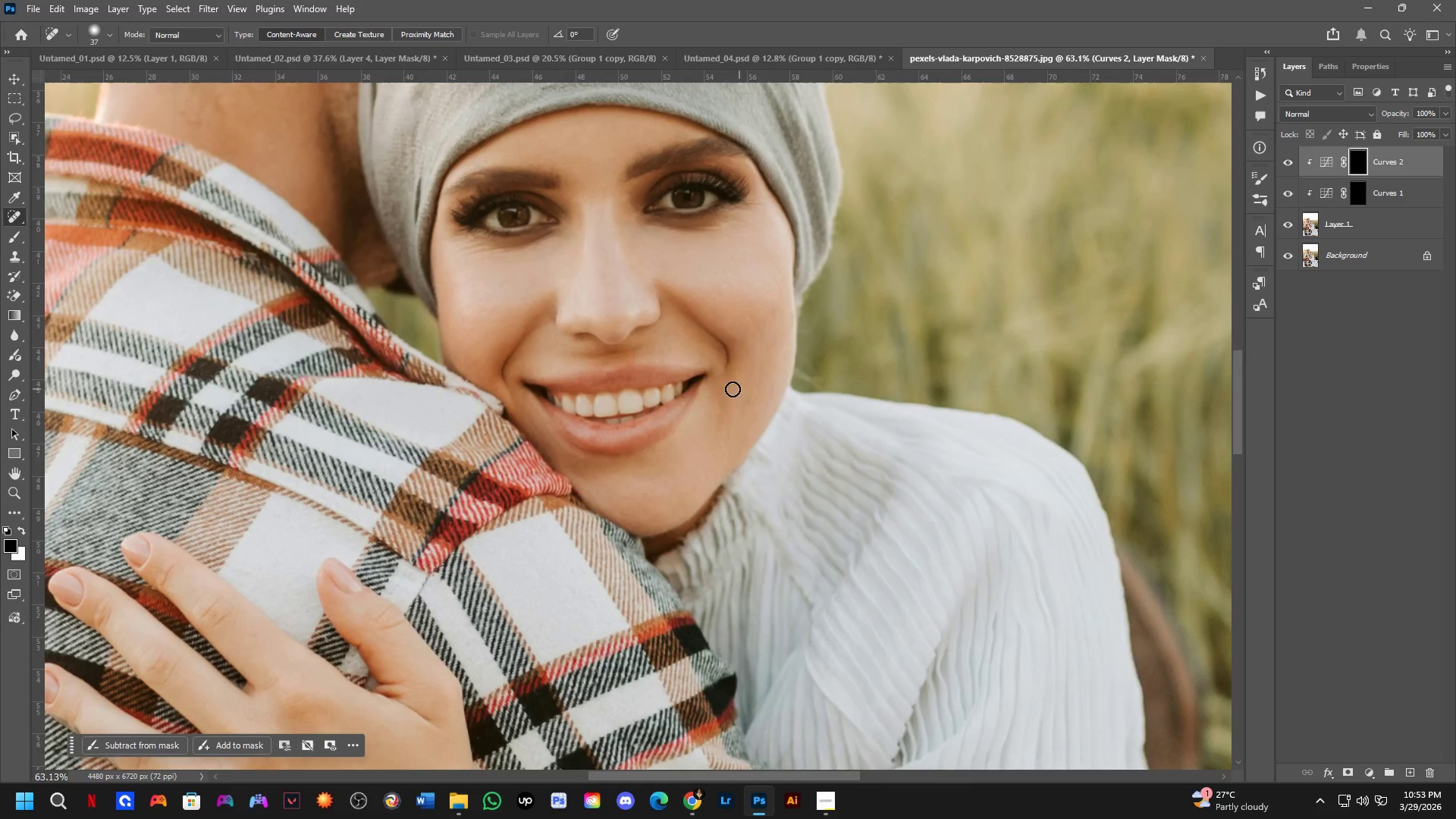 
hold_key(key=Space, duration=0.42)
 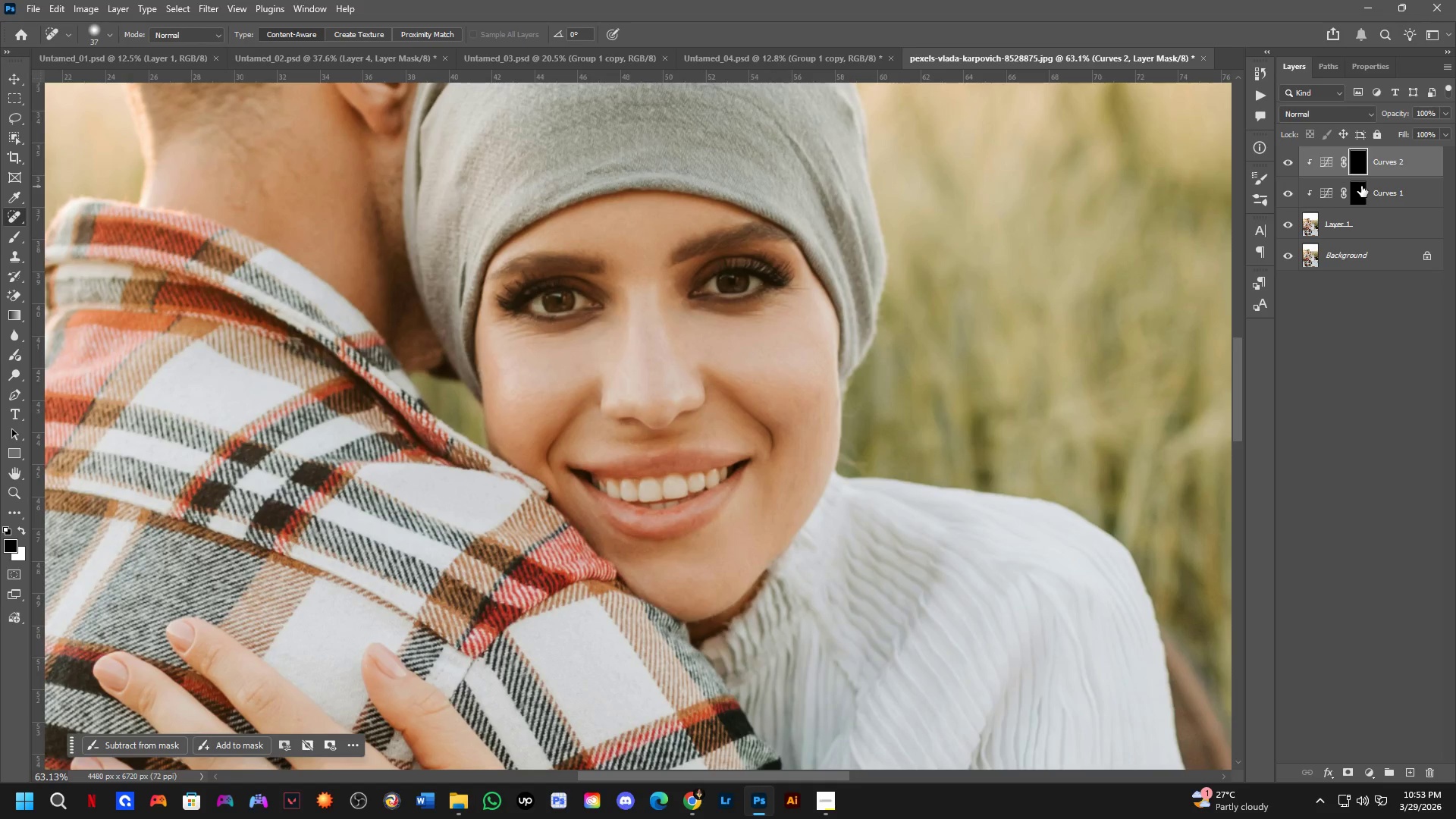 
left_click_drag(start_coordinate=[676, 334], to_coordinate=[698, 376])
 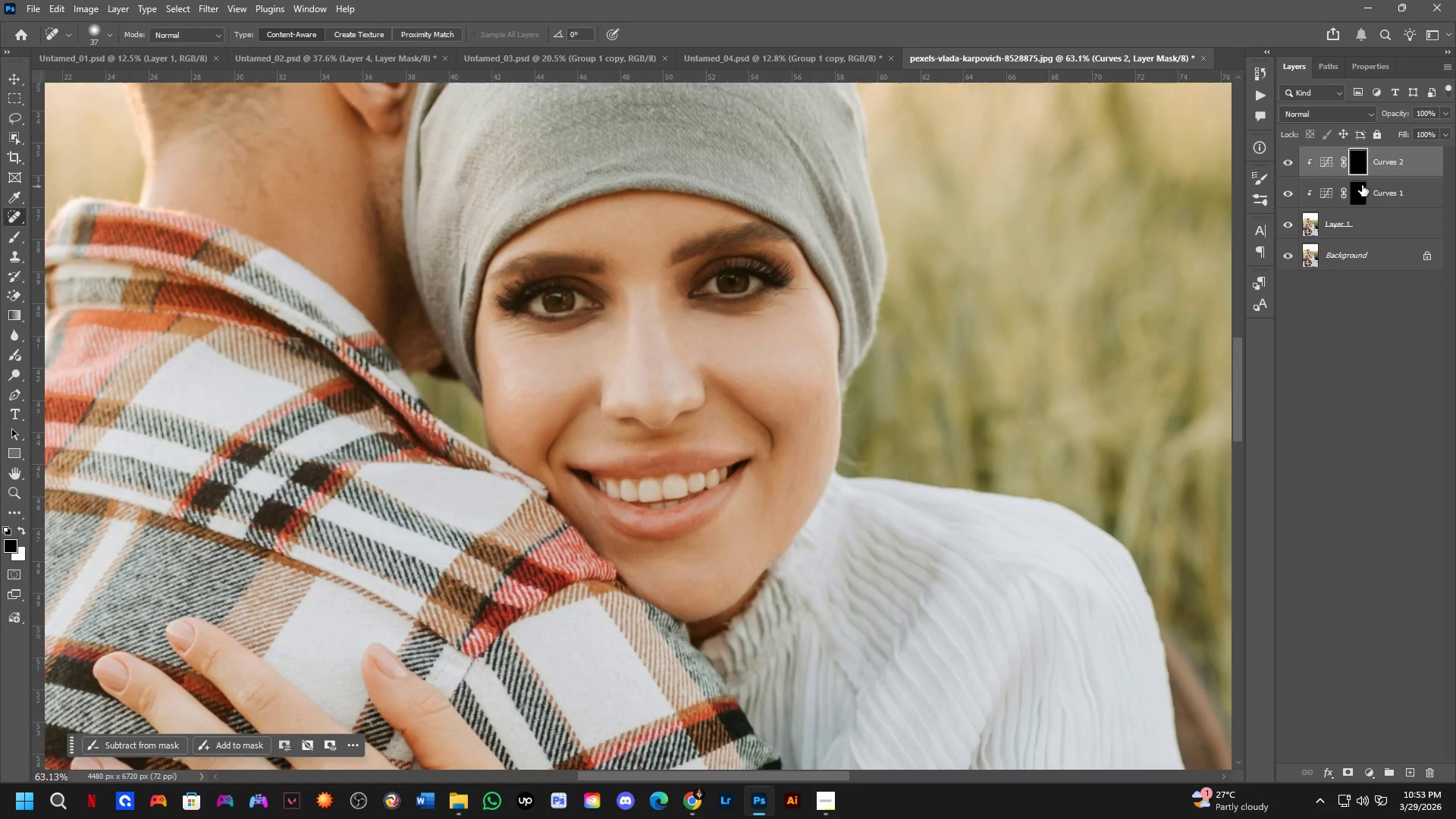 
left_click([1360, 186])
 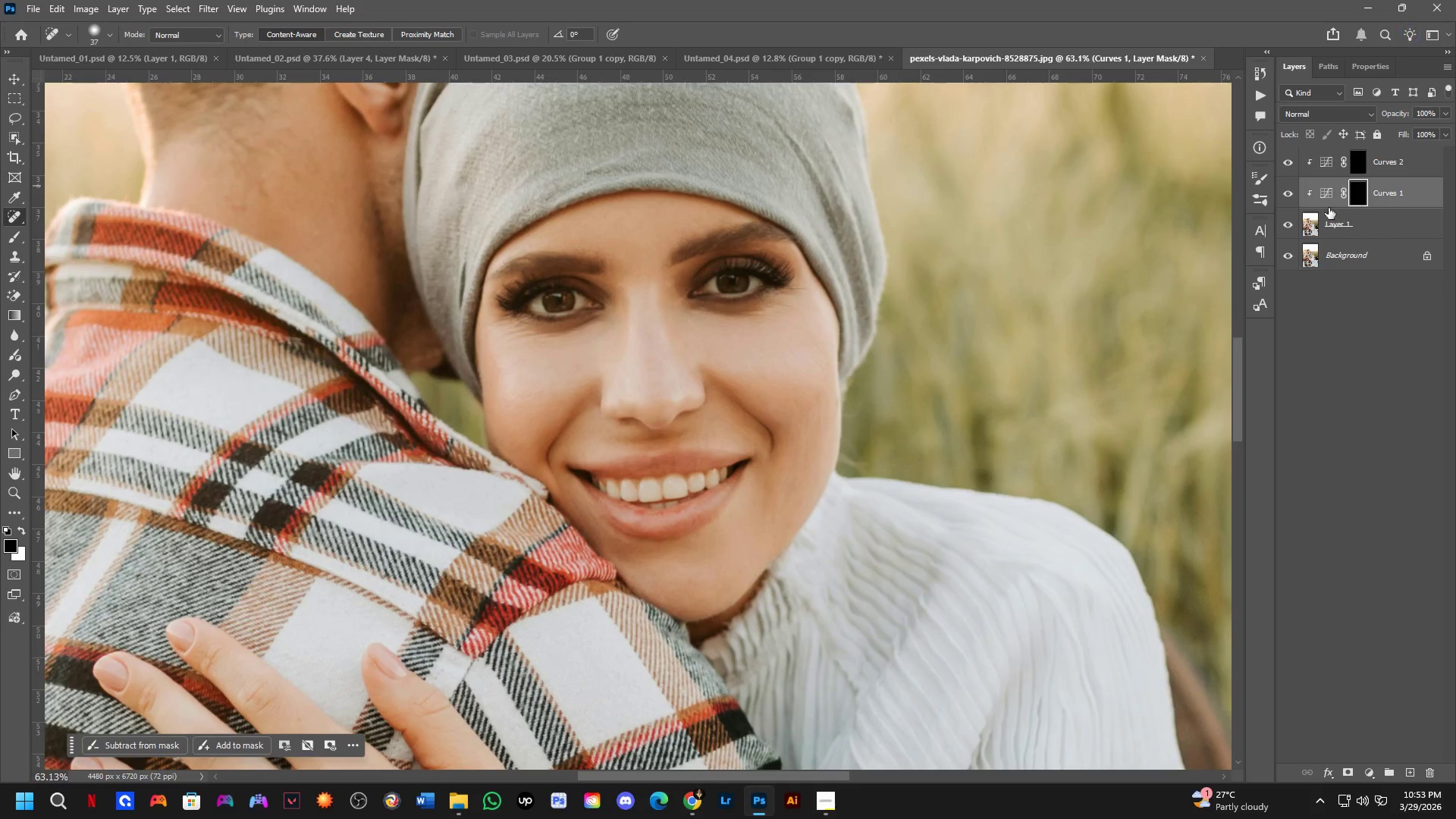 
key(B)
 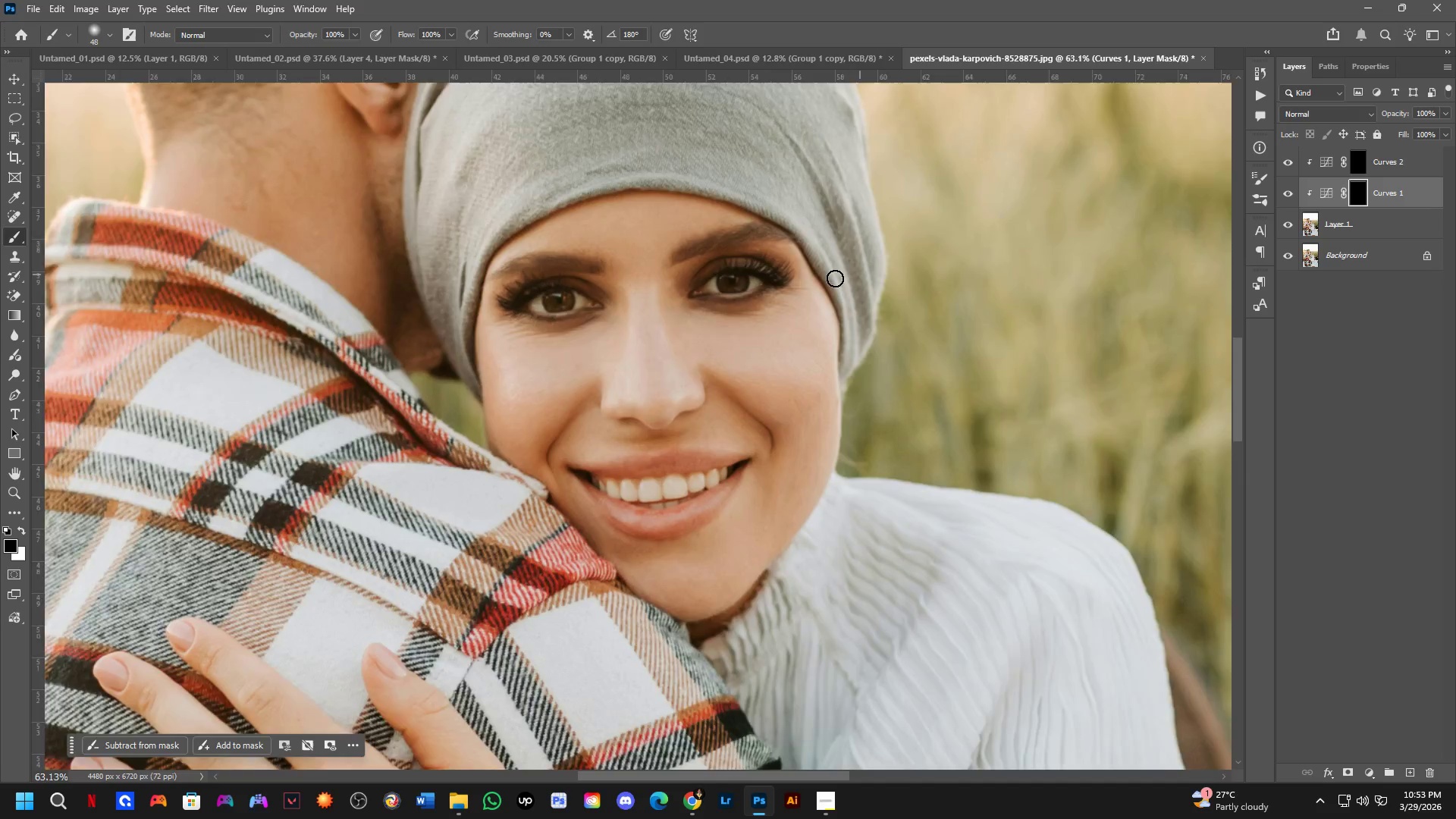 
scroll: coordinate [743, 312], scroll_direction: up, amount: 3.0
 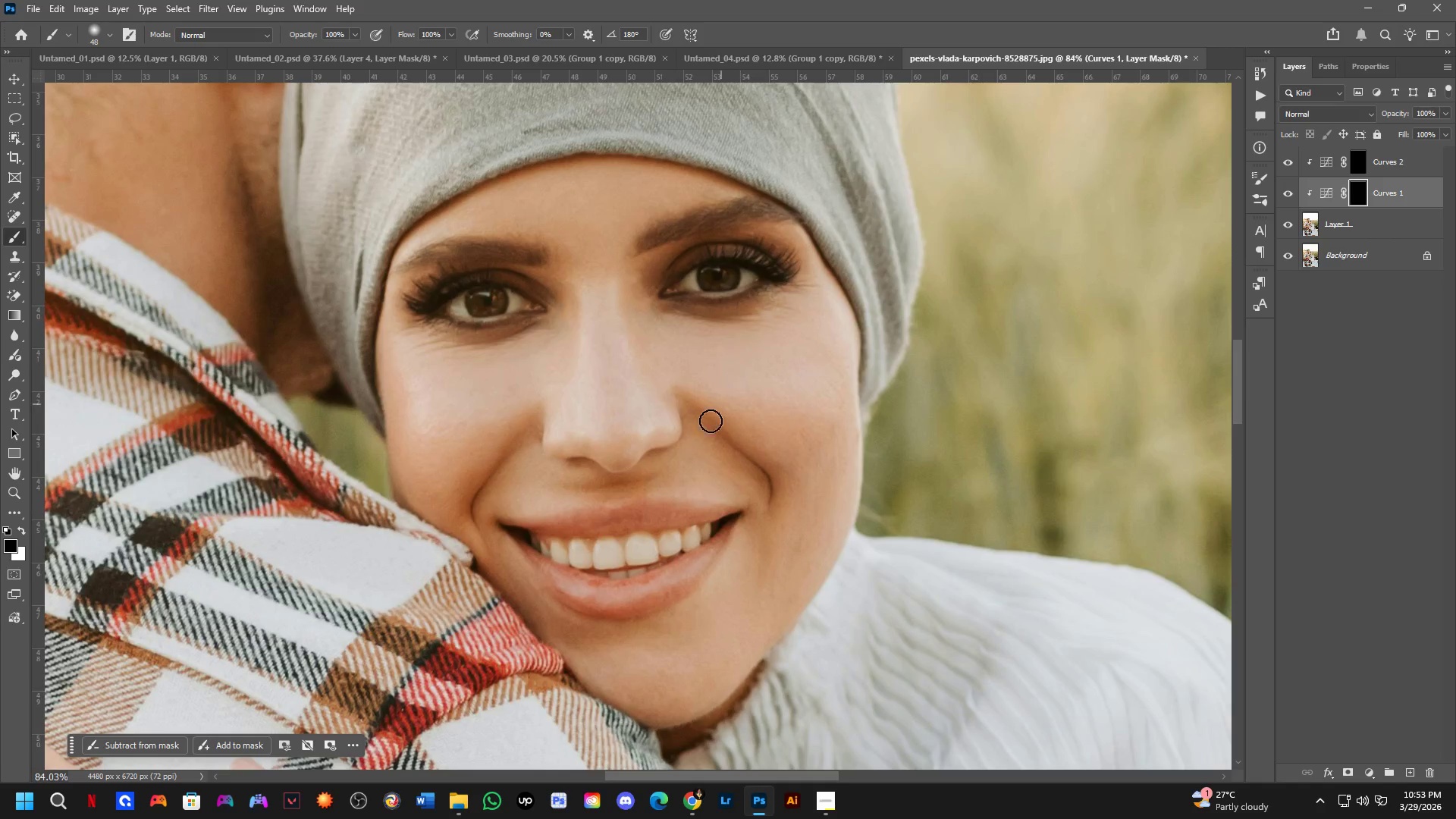 
hold_key(key=AltLeft, duration=0.38)
 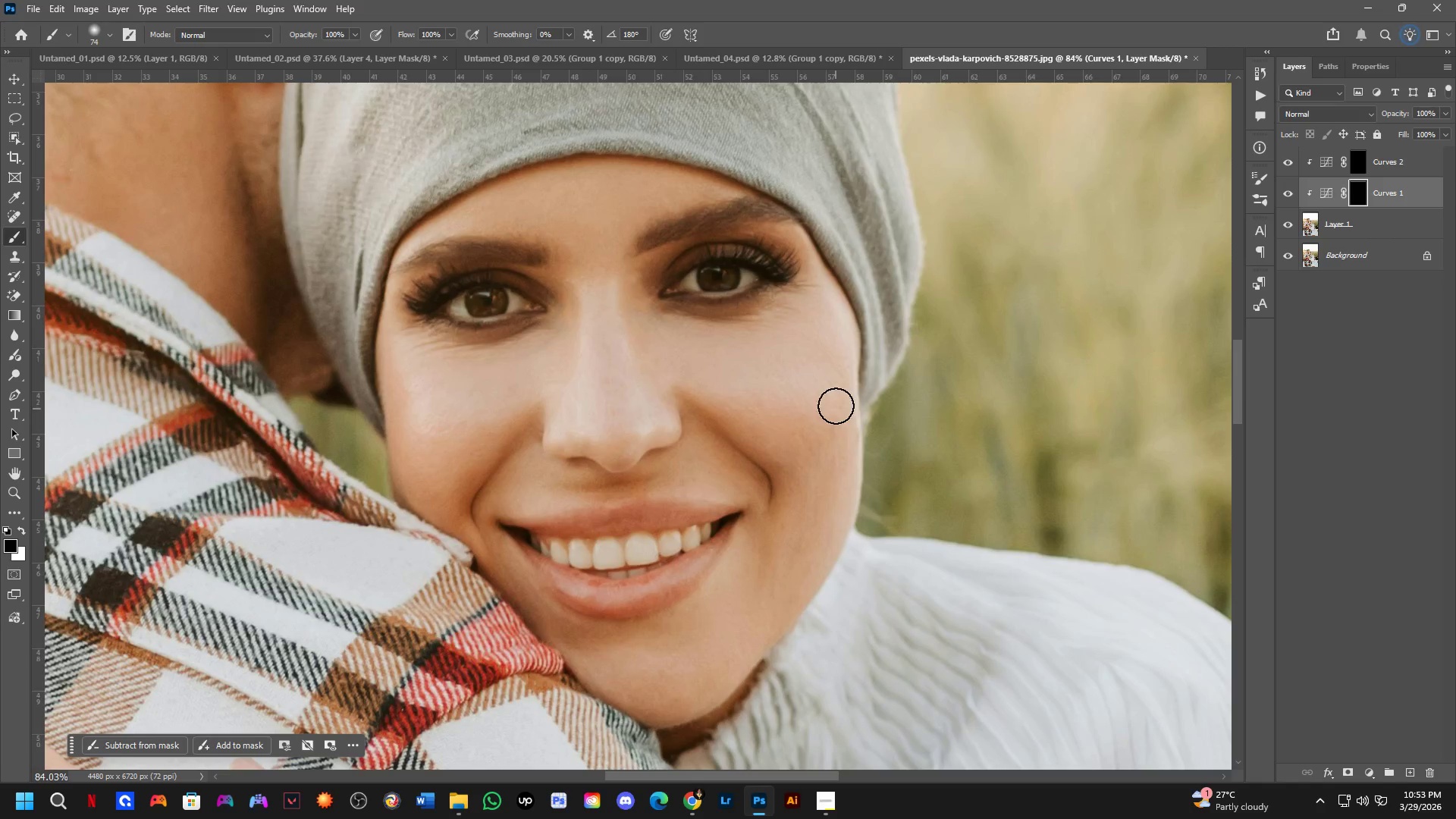 
left_click_drag(start_coordinate=[836, 417], to_coordinate=[824, 502])
 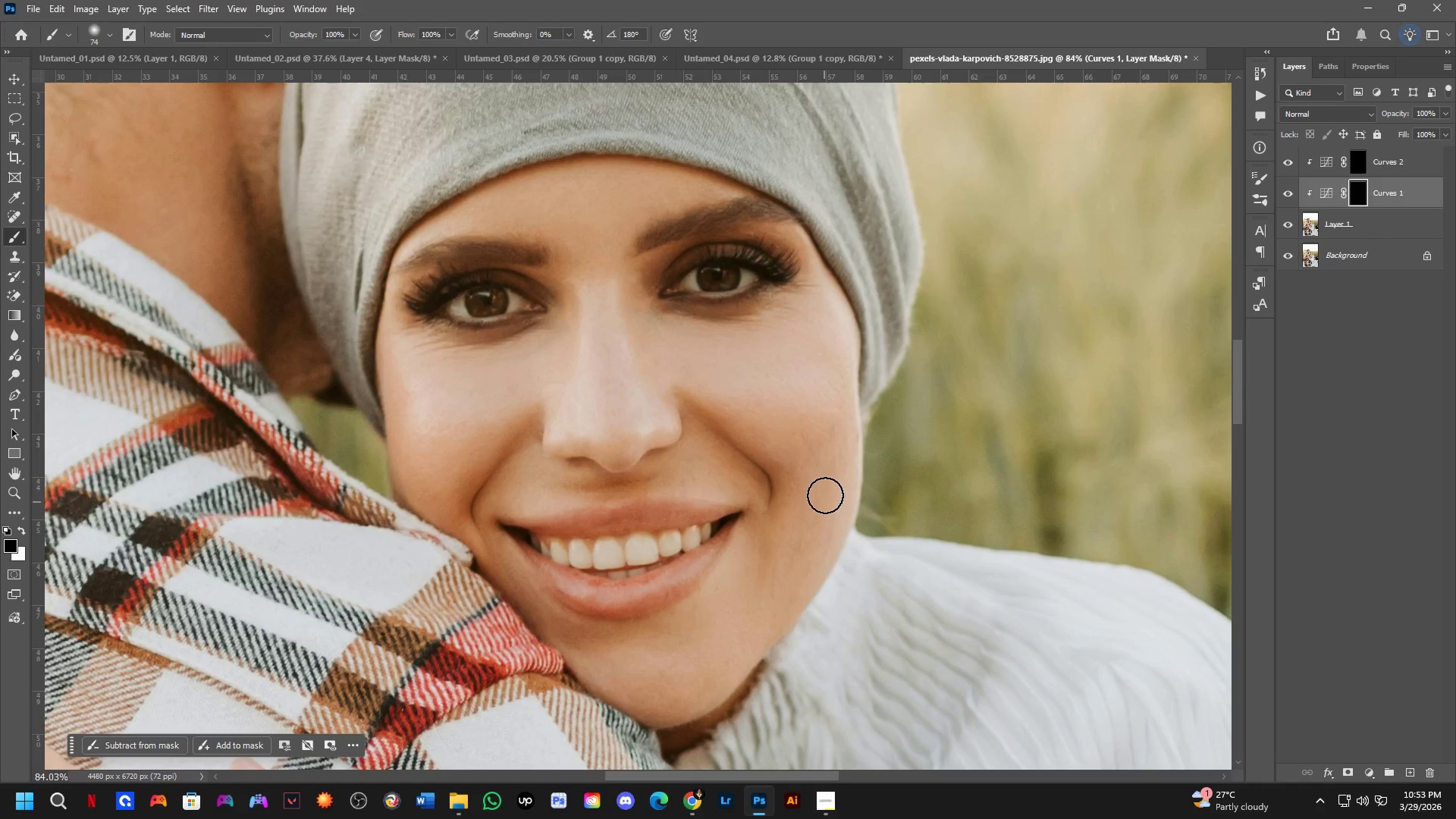 
key(X)
 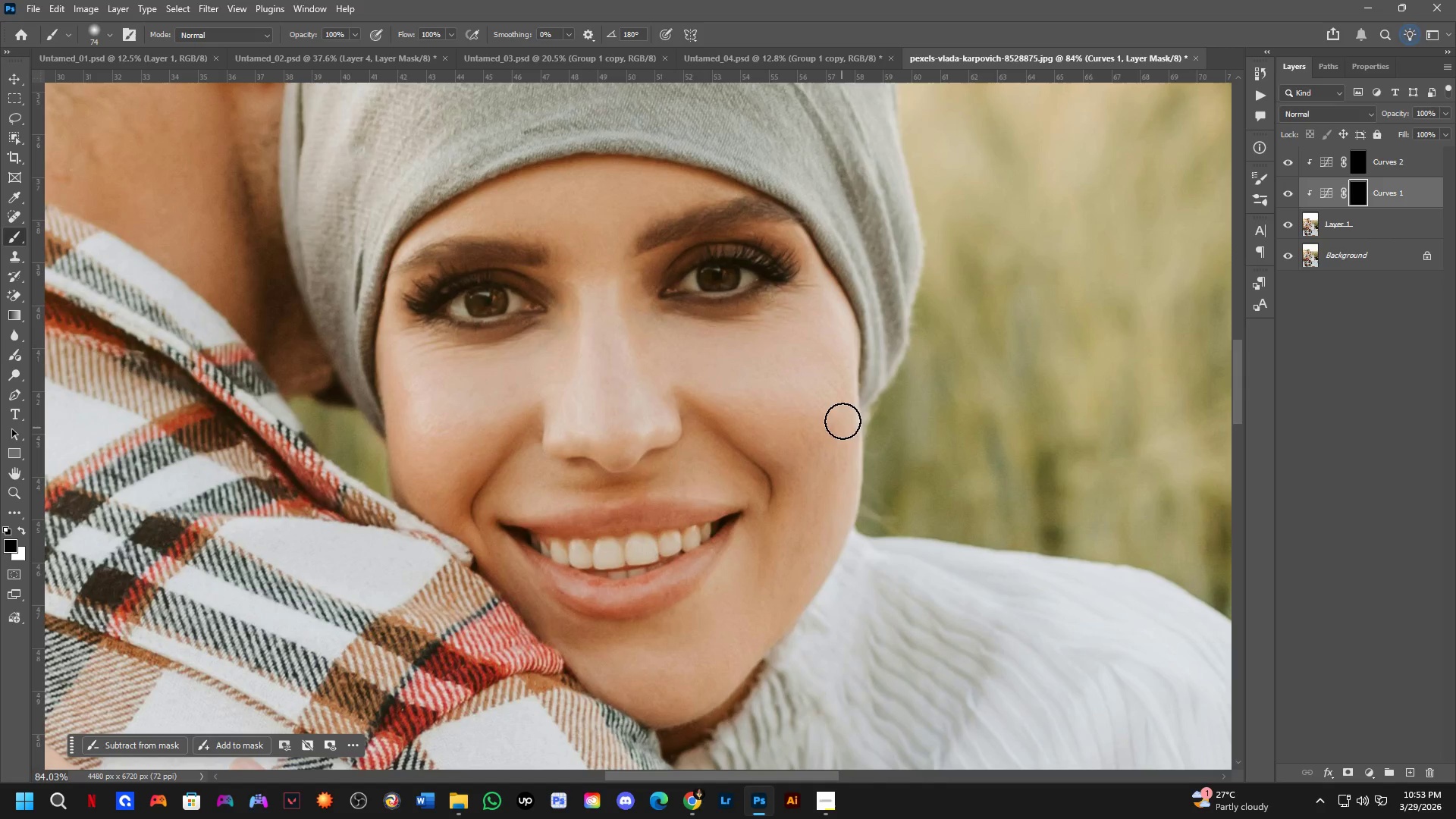 
left_click_drag(start_coordinate=[839, 431], to_coordinate=[775, 612])
 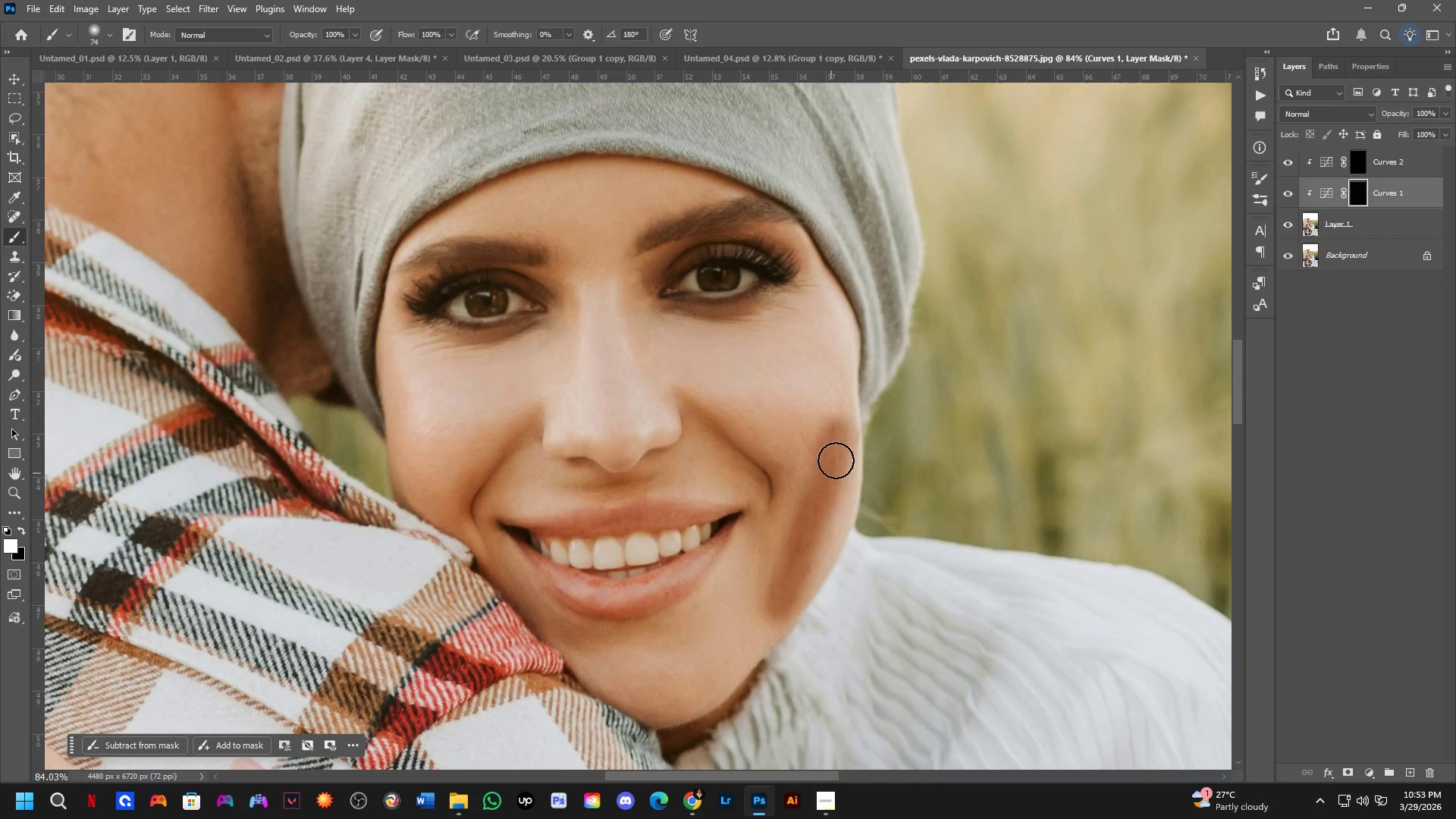 
key(Control+ControlLeft)
 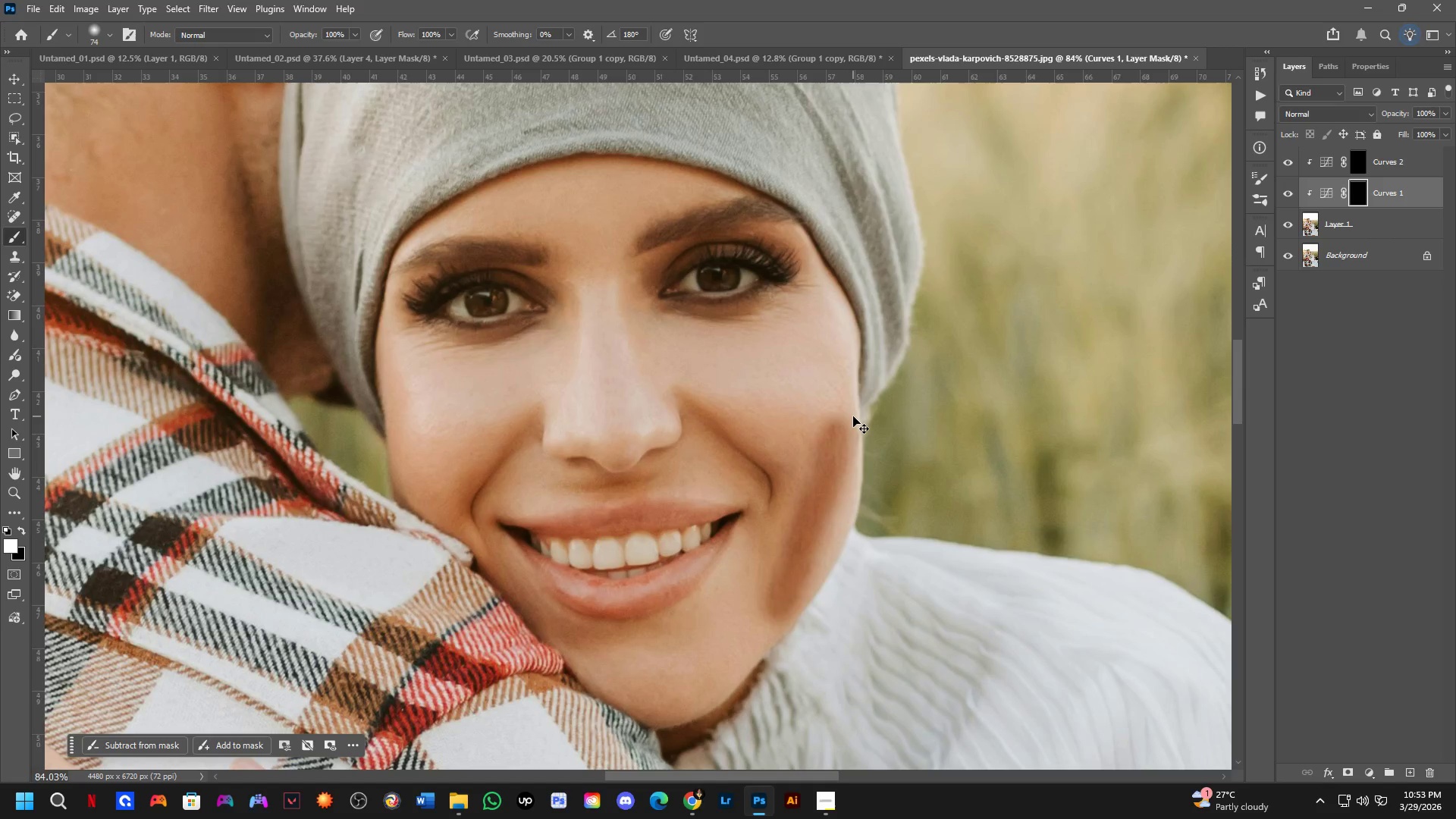 
key(Control+Z)
 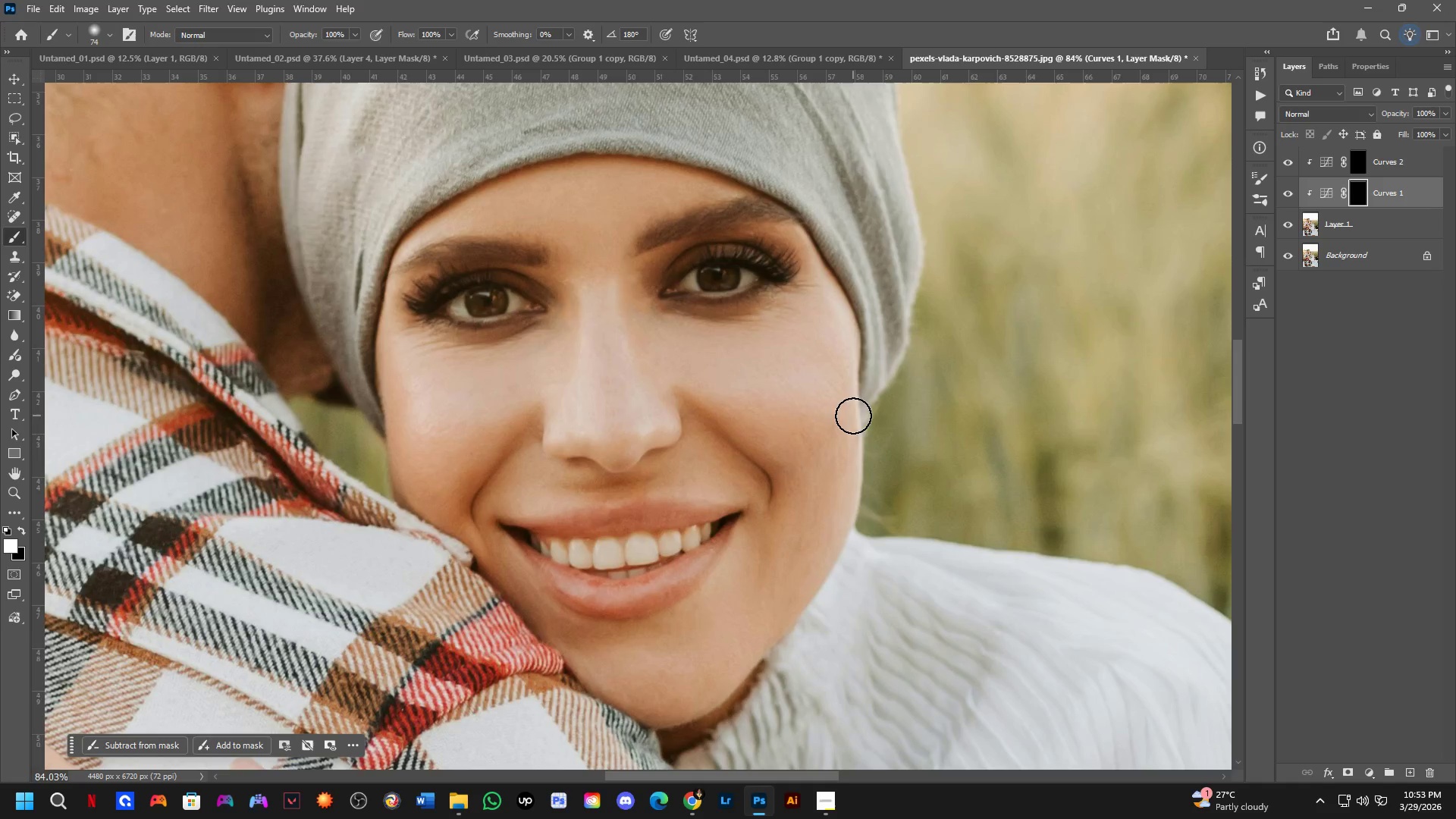 
key(Alt+AltLeft)
 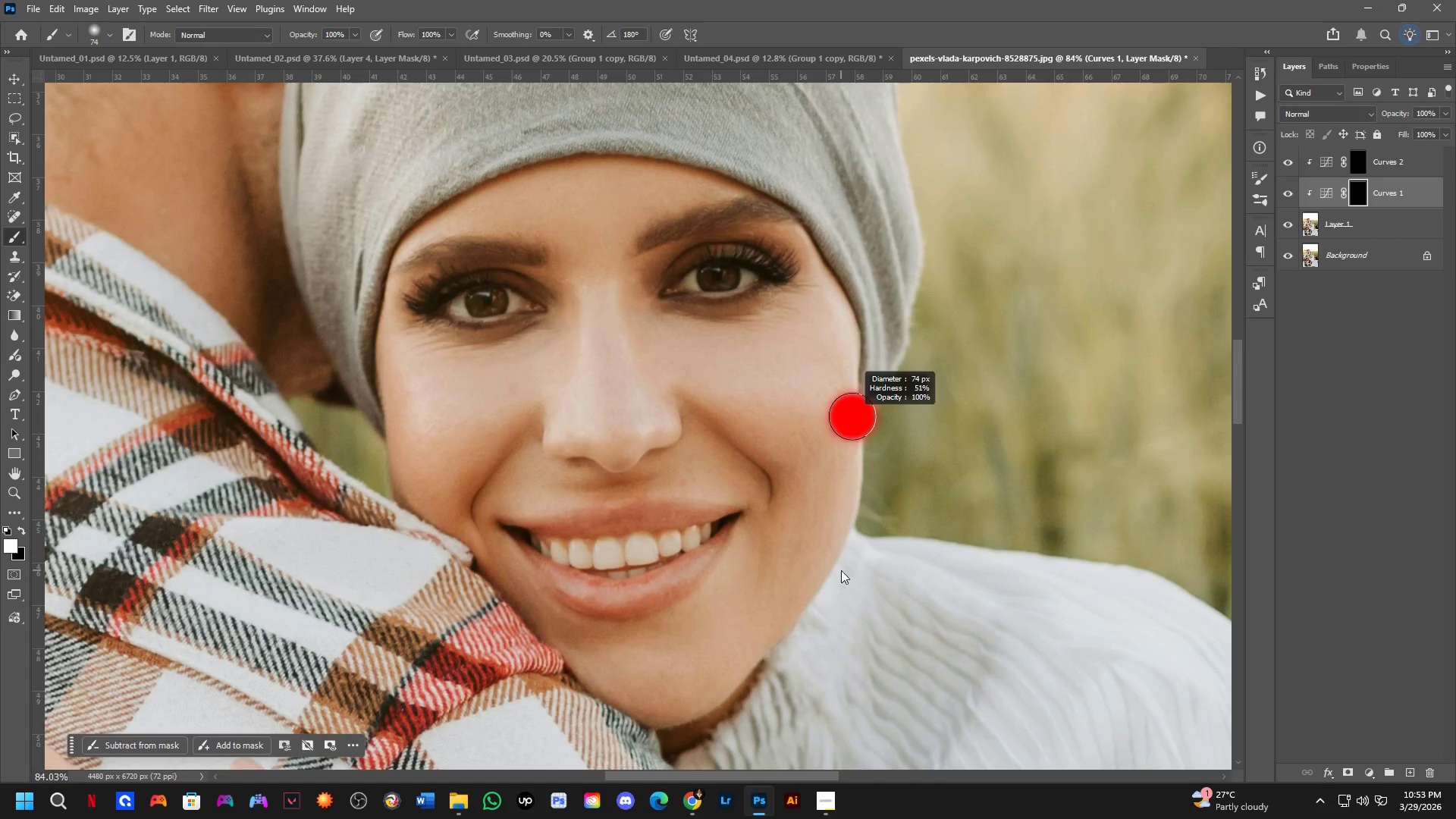 
key(Alt+AltLeft)
 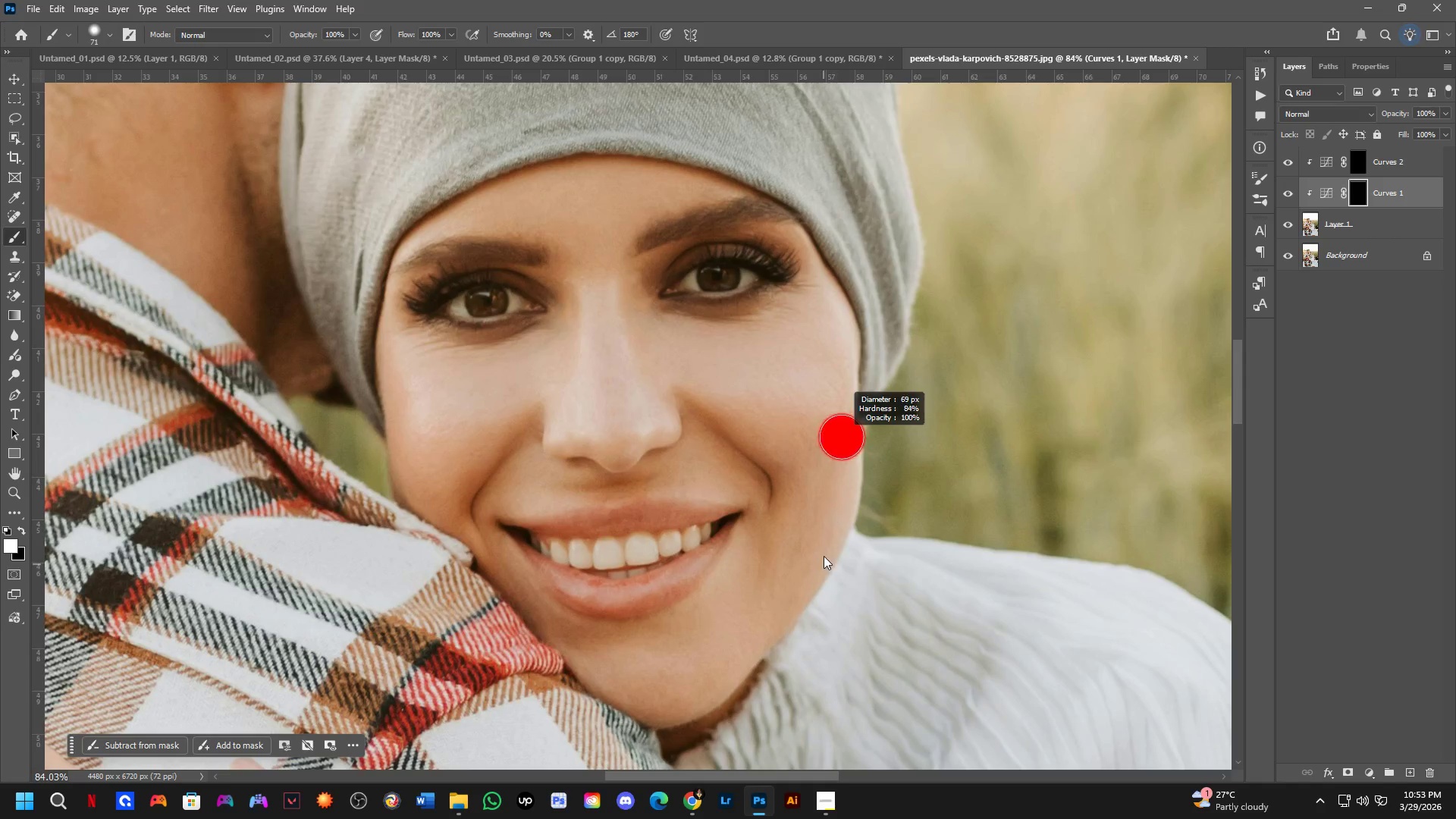 
key(Alt+AltLeft)
 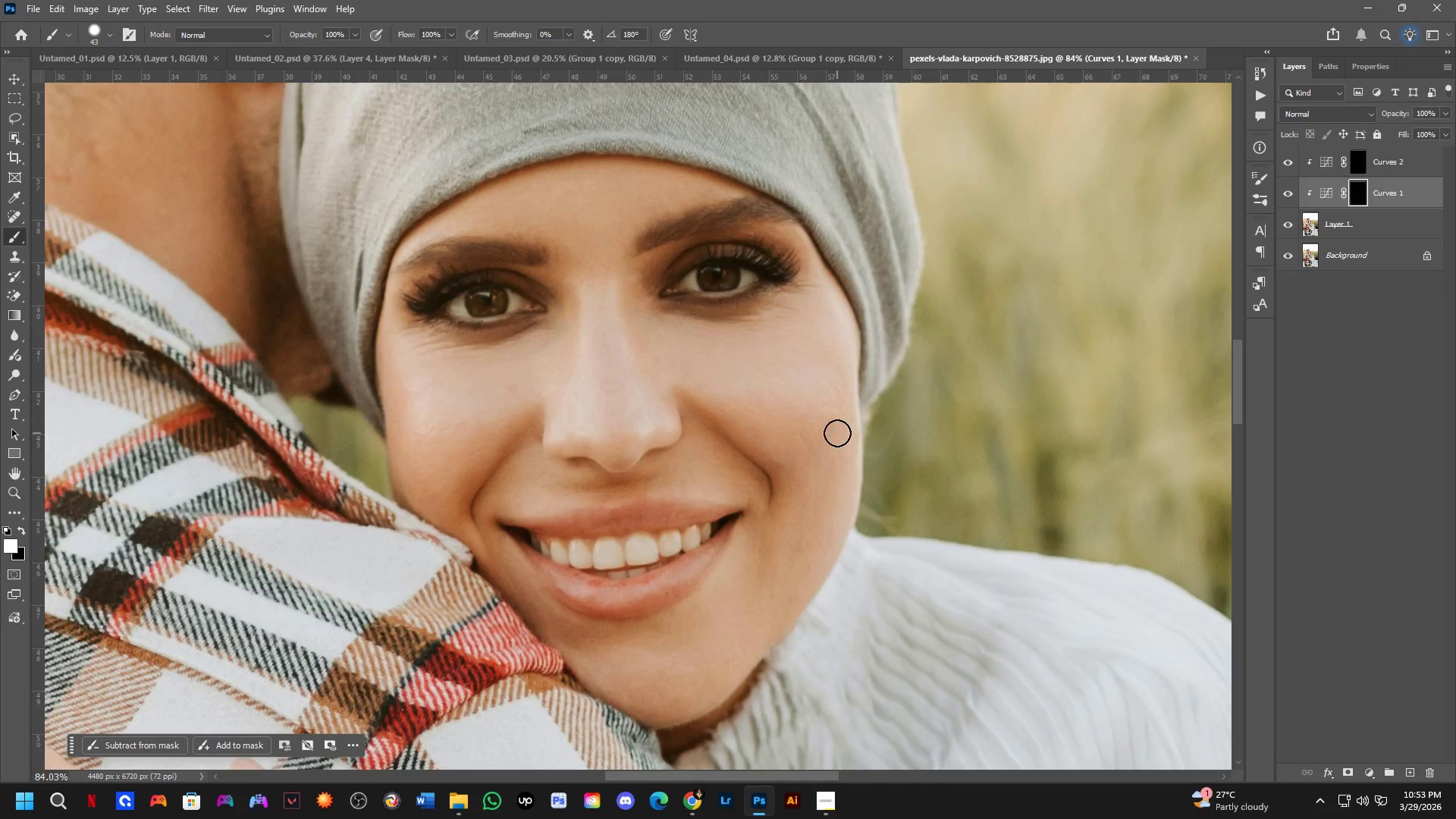 
left_click_drag(start_coordinate=[844, 413], to_coordinate=[785, 580])
 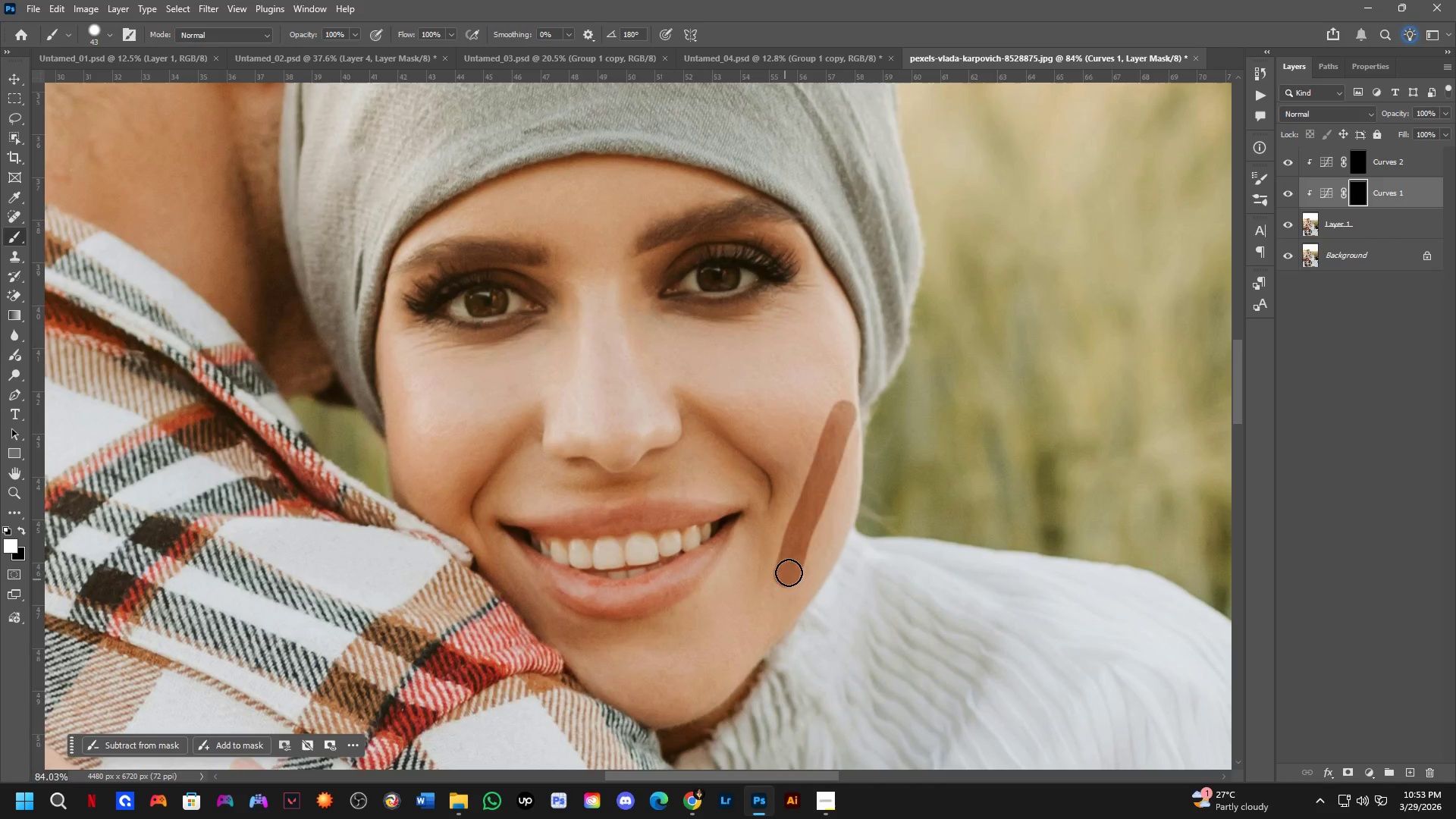 
key(Control+ControlLeft)
 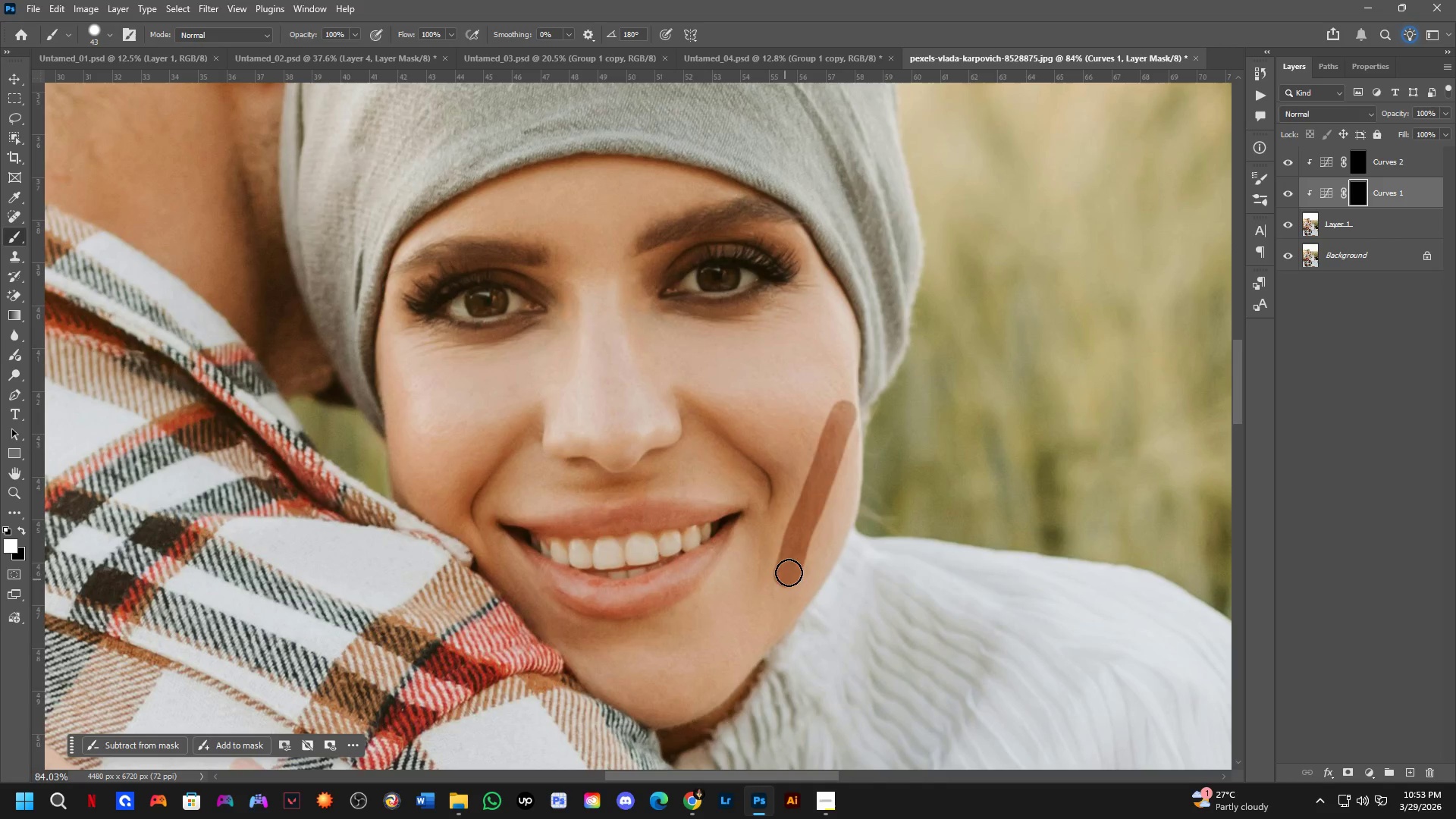 
key(Control+Z)
 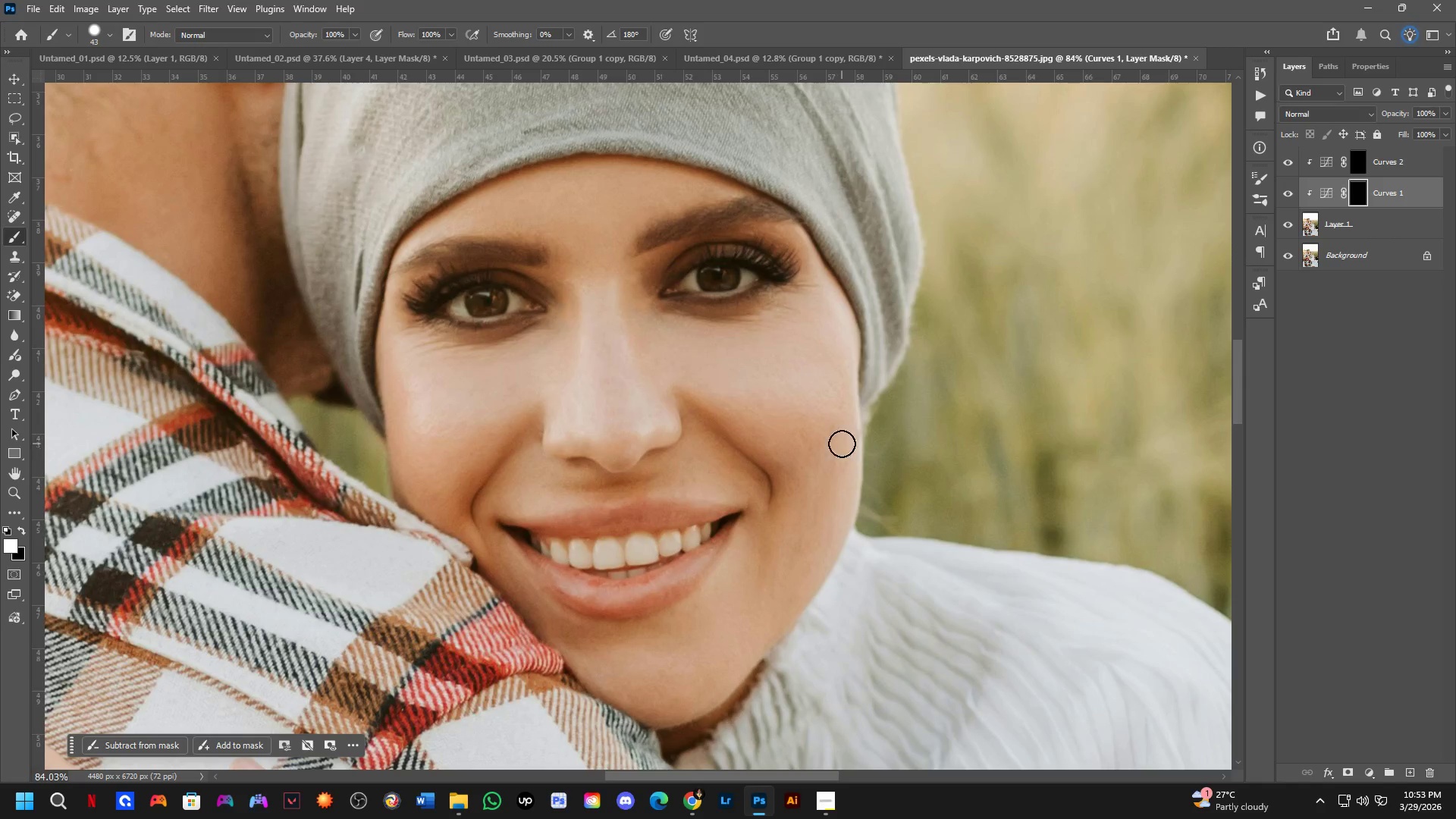 
key(Alt+AltLeft)
 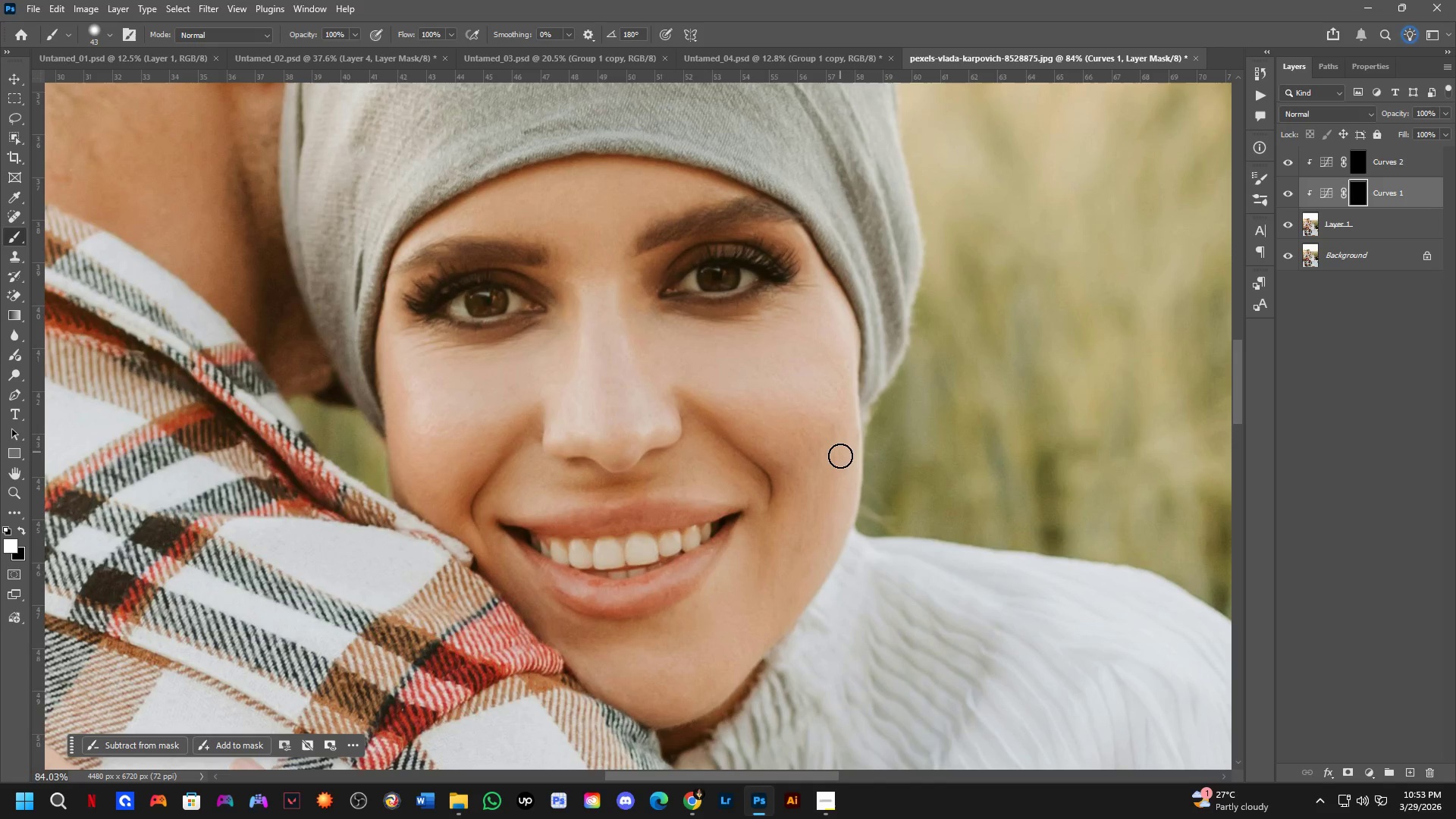 
hold_key(key=AltLeft, duration=0.34)
right_click([838, 460])
 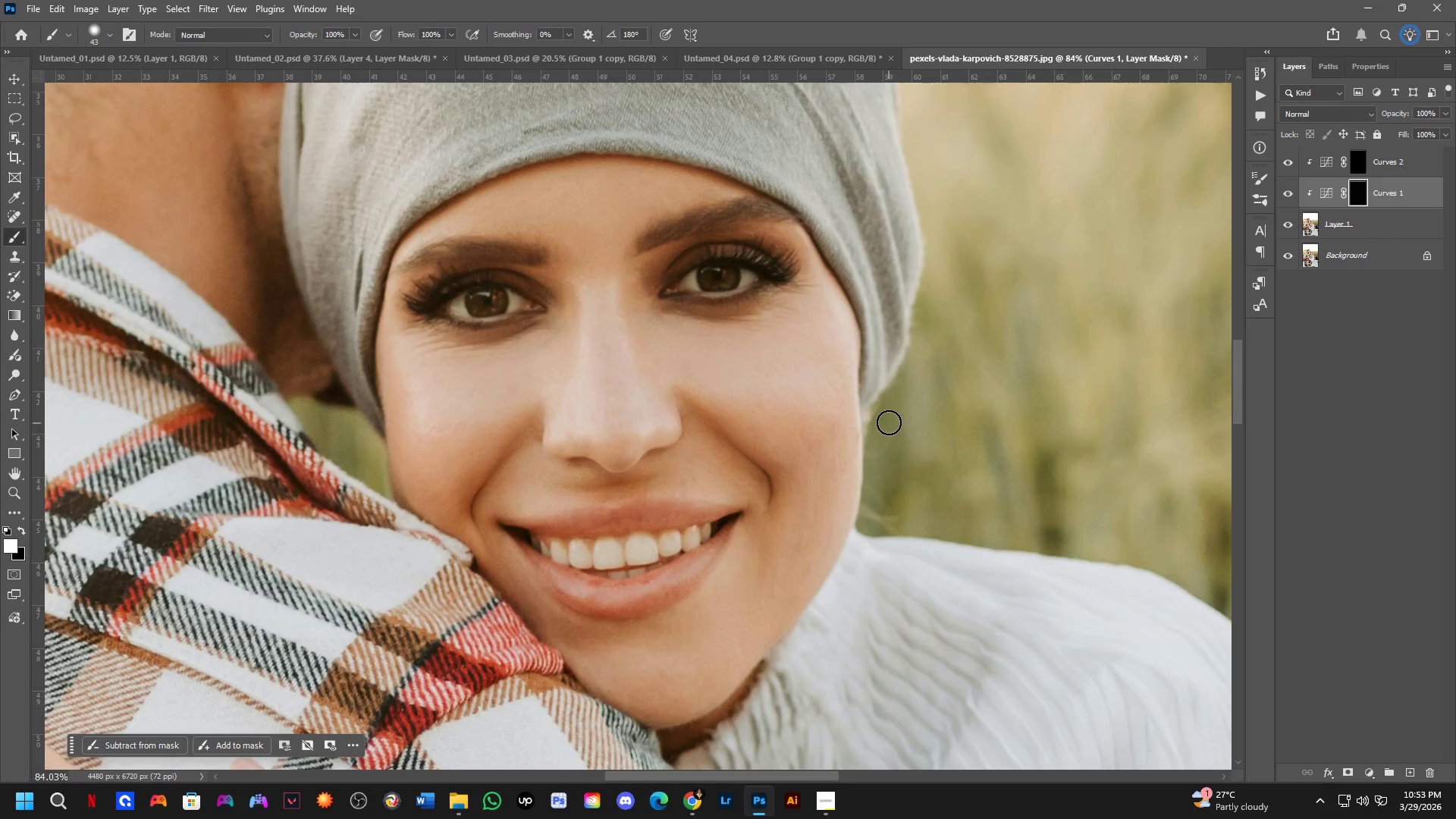 
left_click([858, 434])
 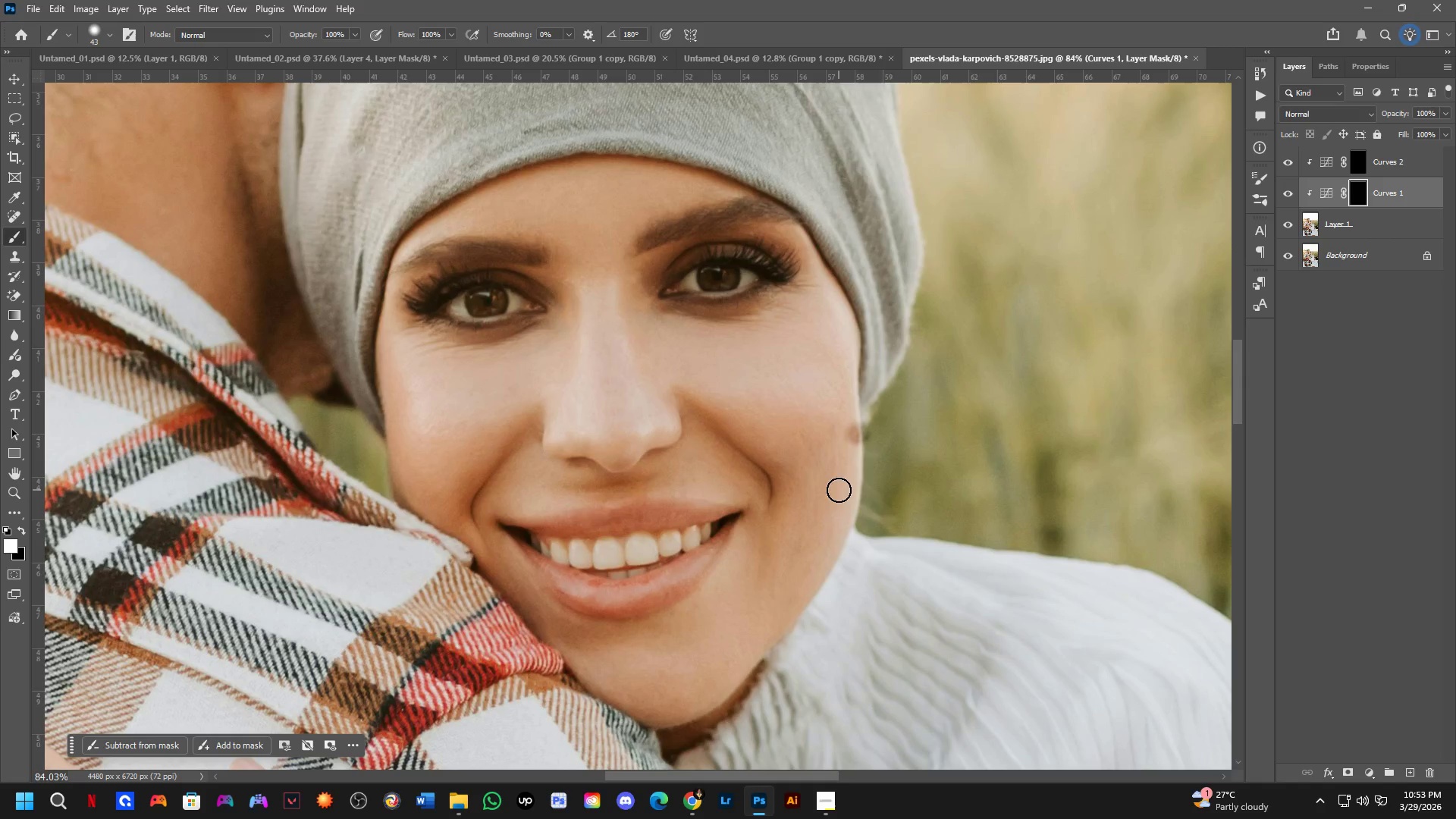 
key(Control+ControlLeft)
 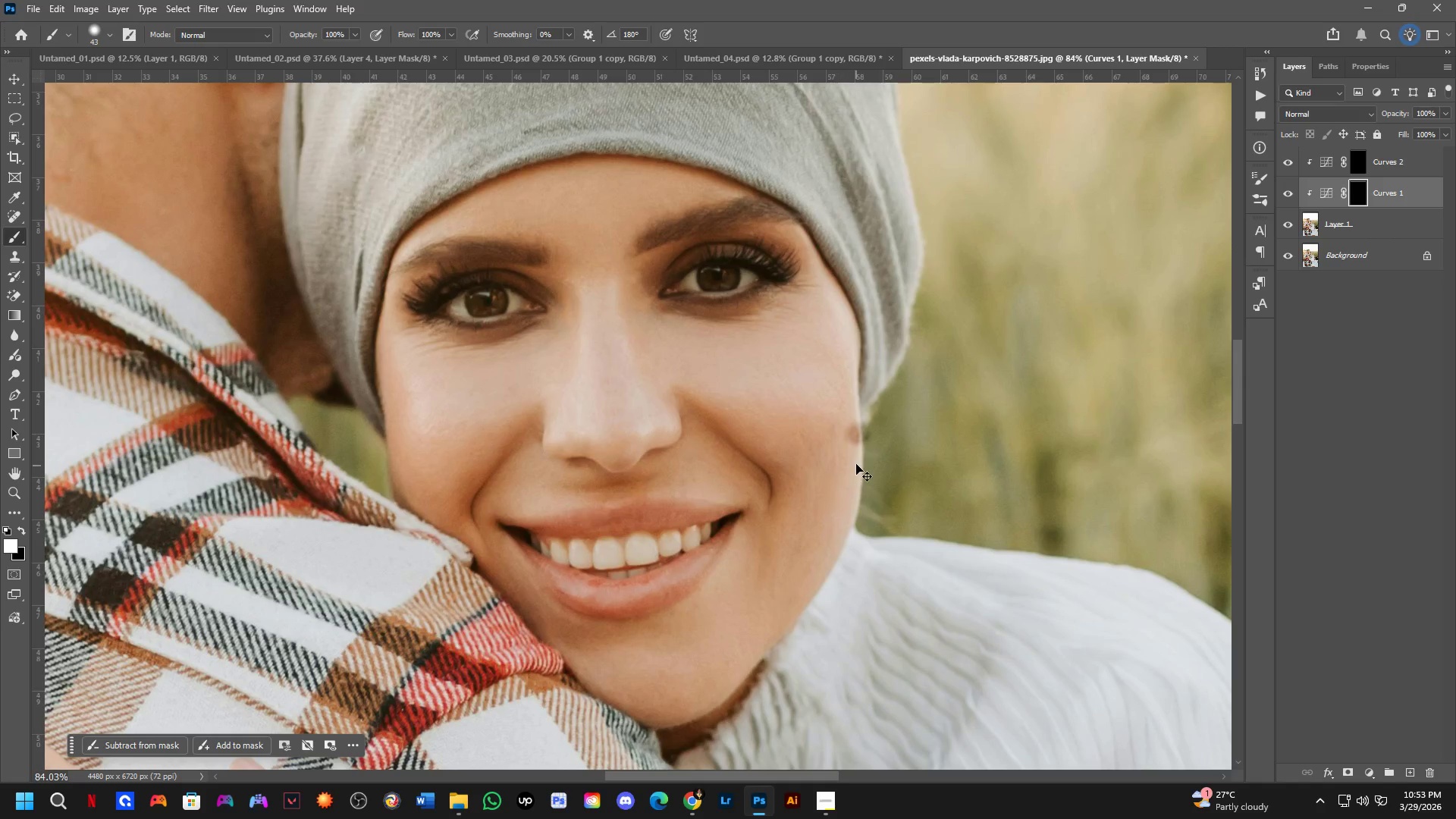 
key(Control+Z)
 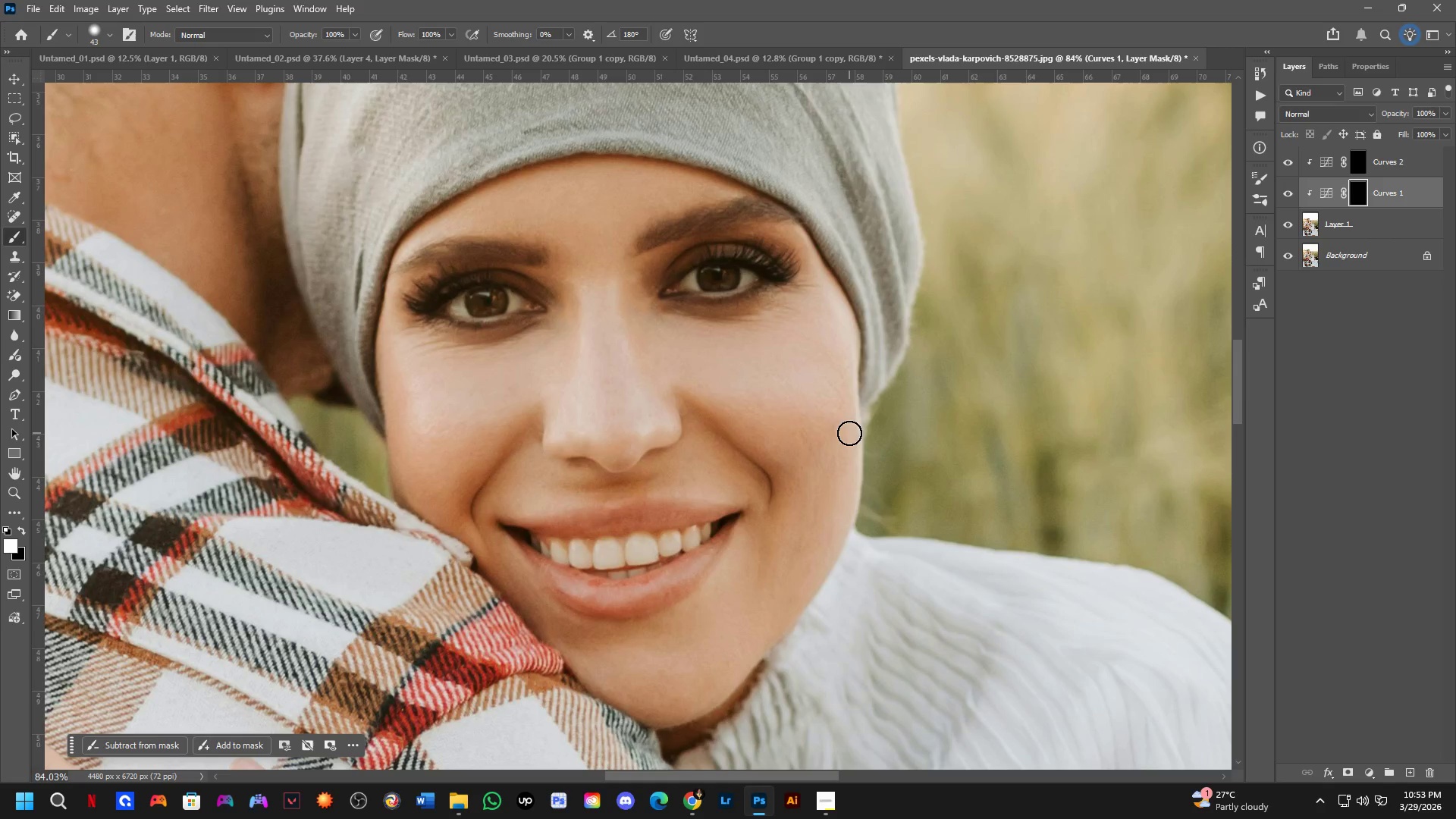 
left_click([849, 433])
 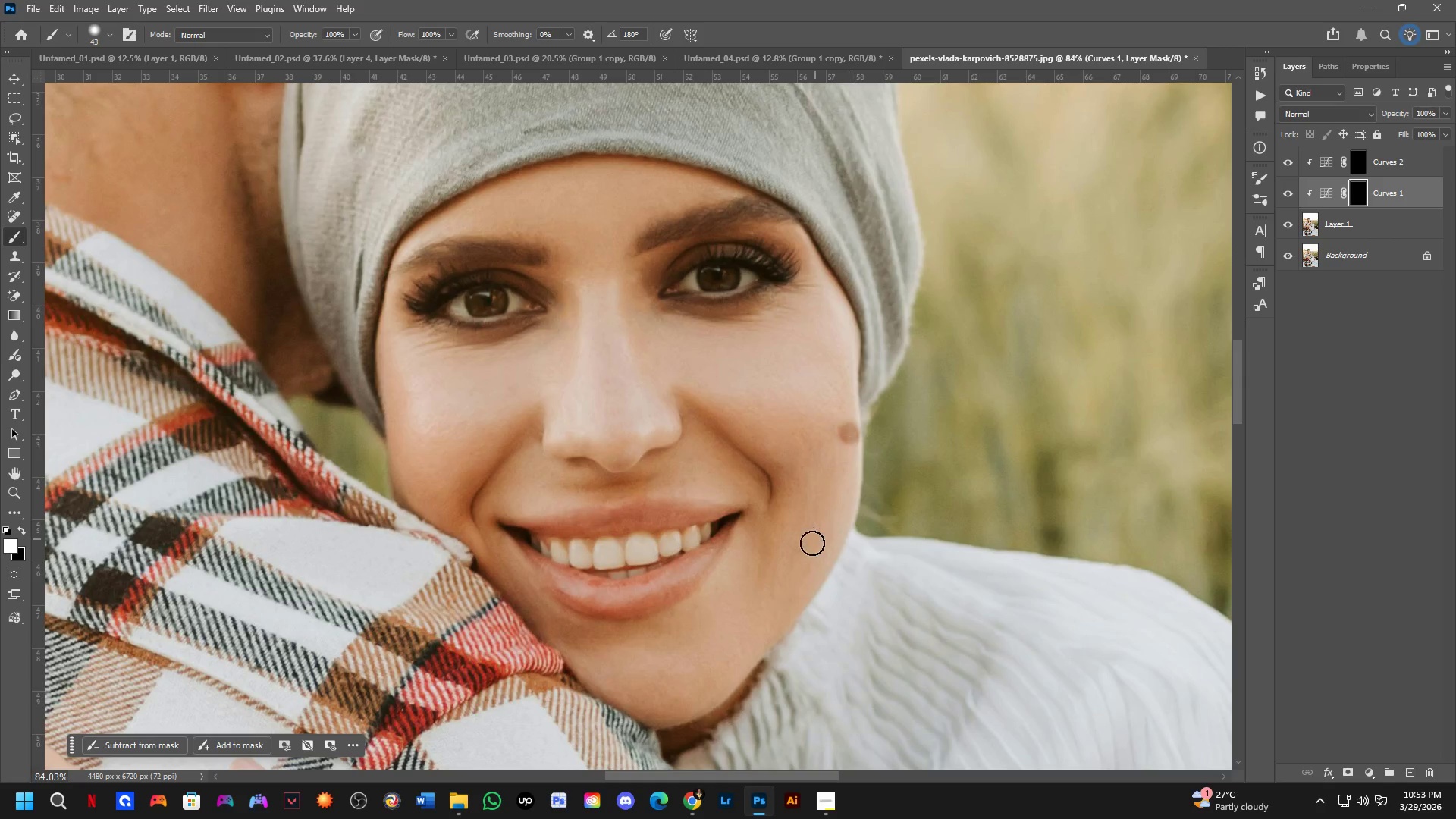 
hold_key(key=ShiftLeft, duration=0.5)
left_click([795, 583])
 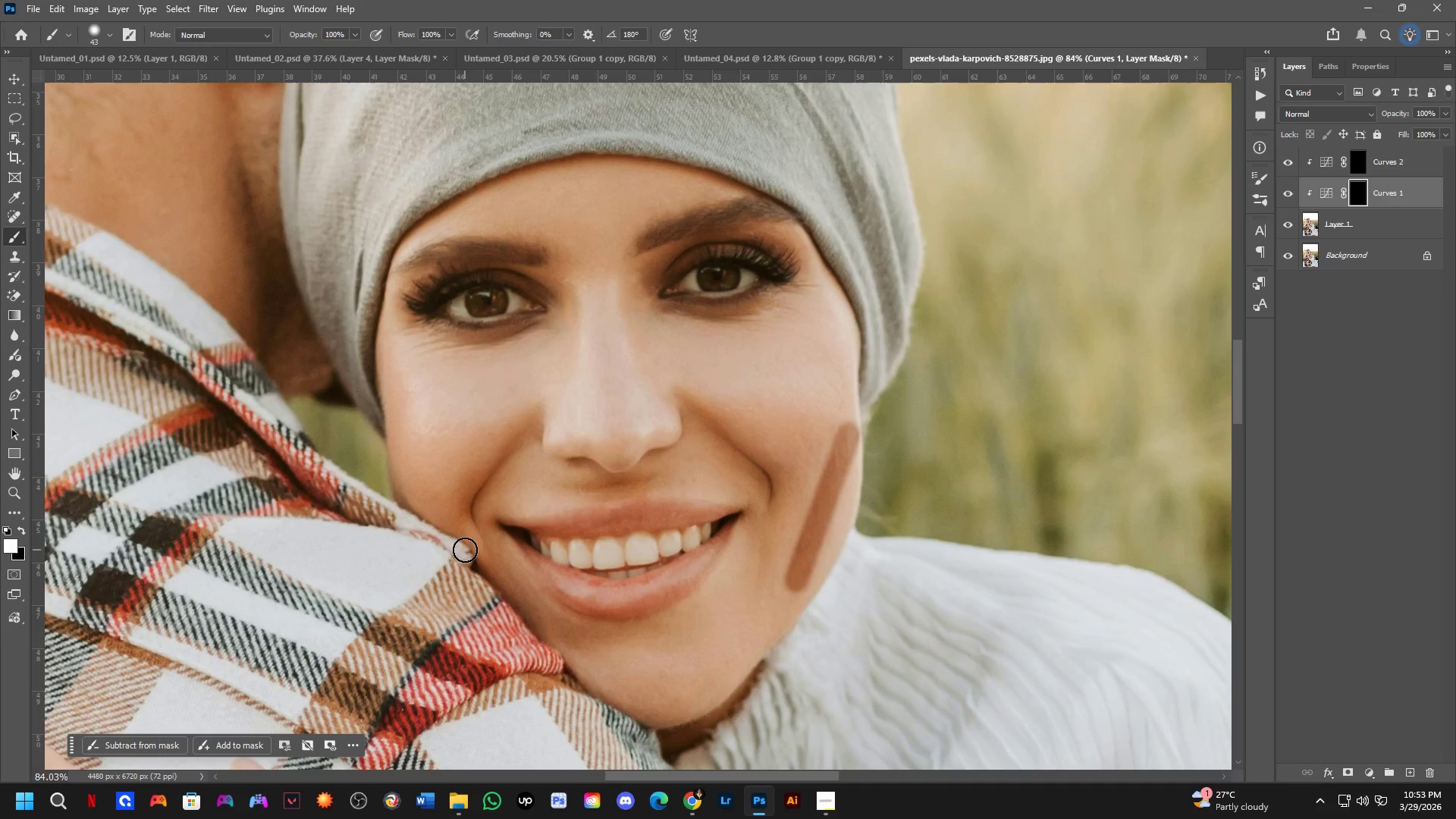 
key(Control+ControlLeft)
 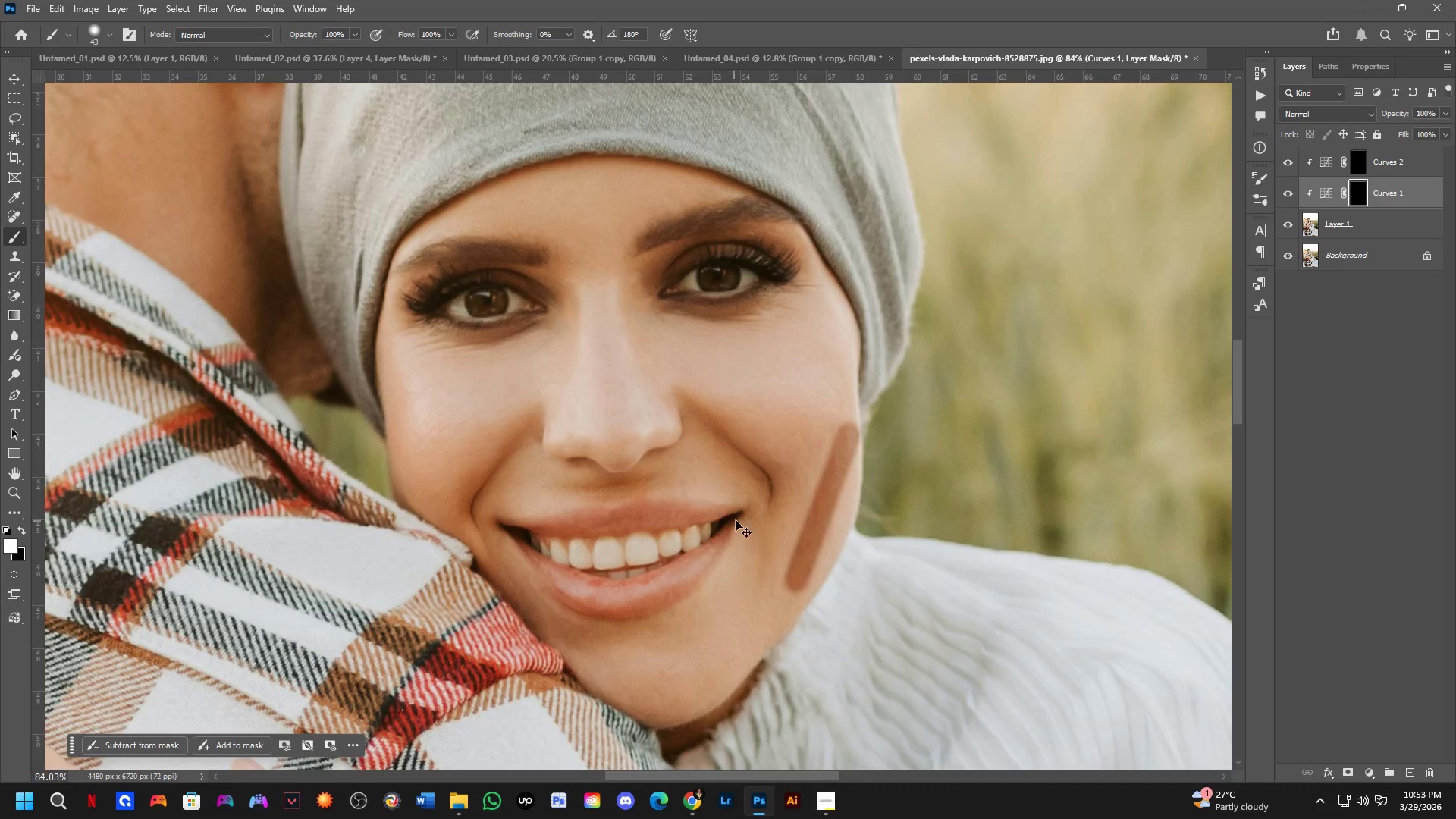 
key(Control+Z)
 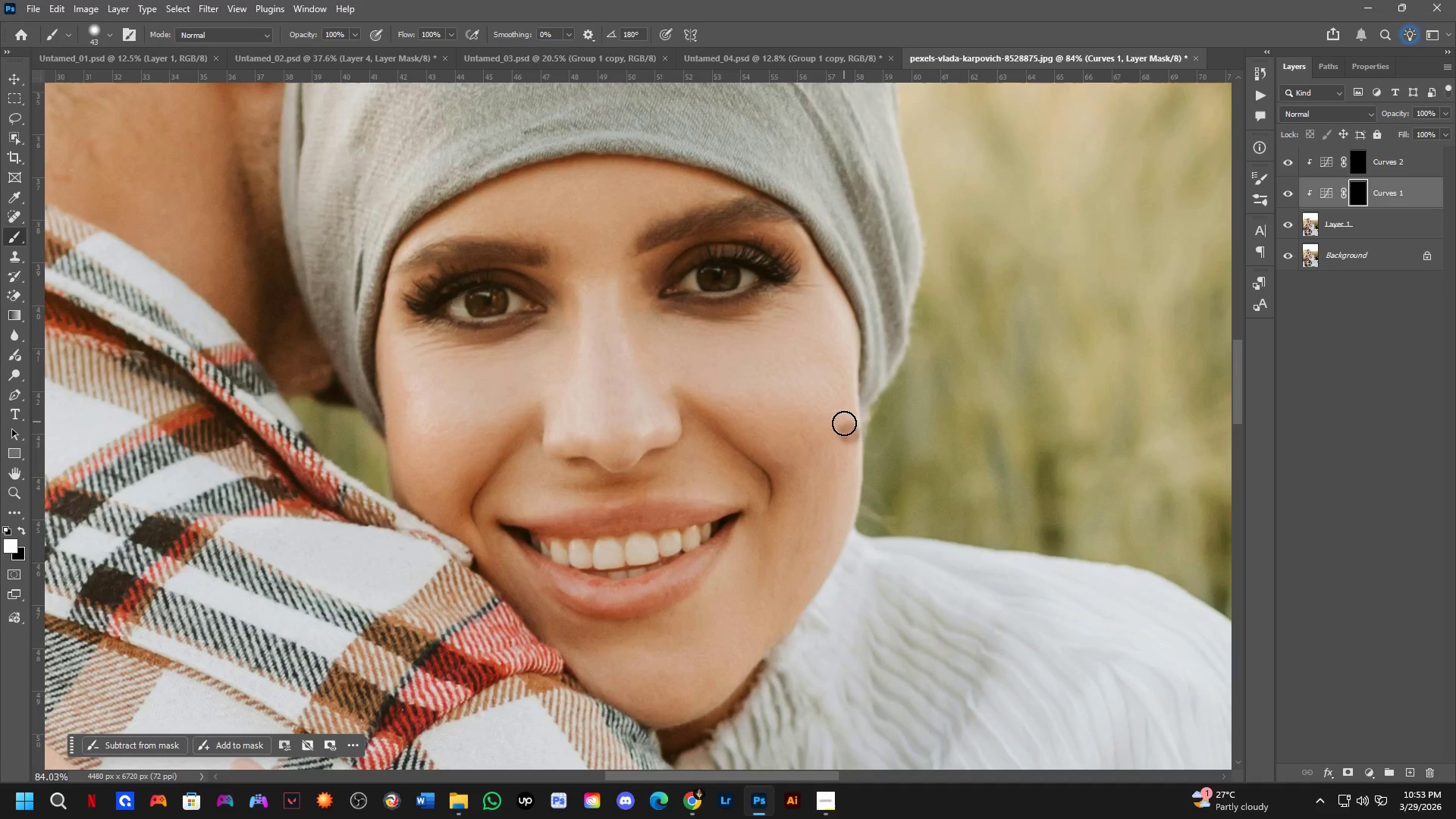 
left_click_drag(start_coordinate=[846, 441], to_coordinate=[785, 604])
 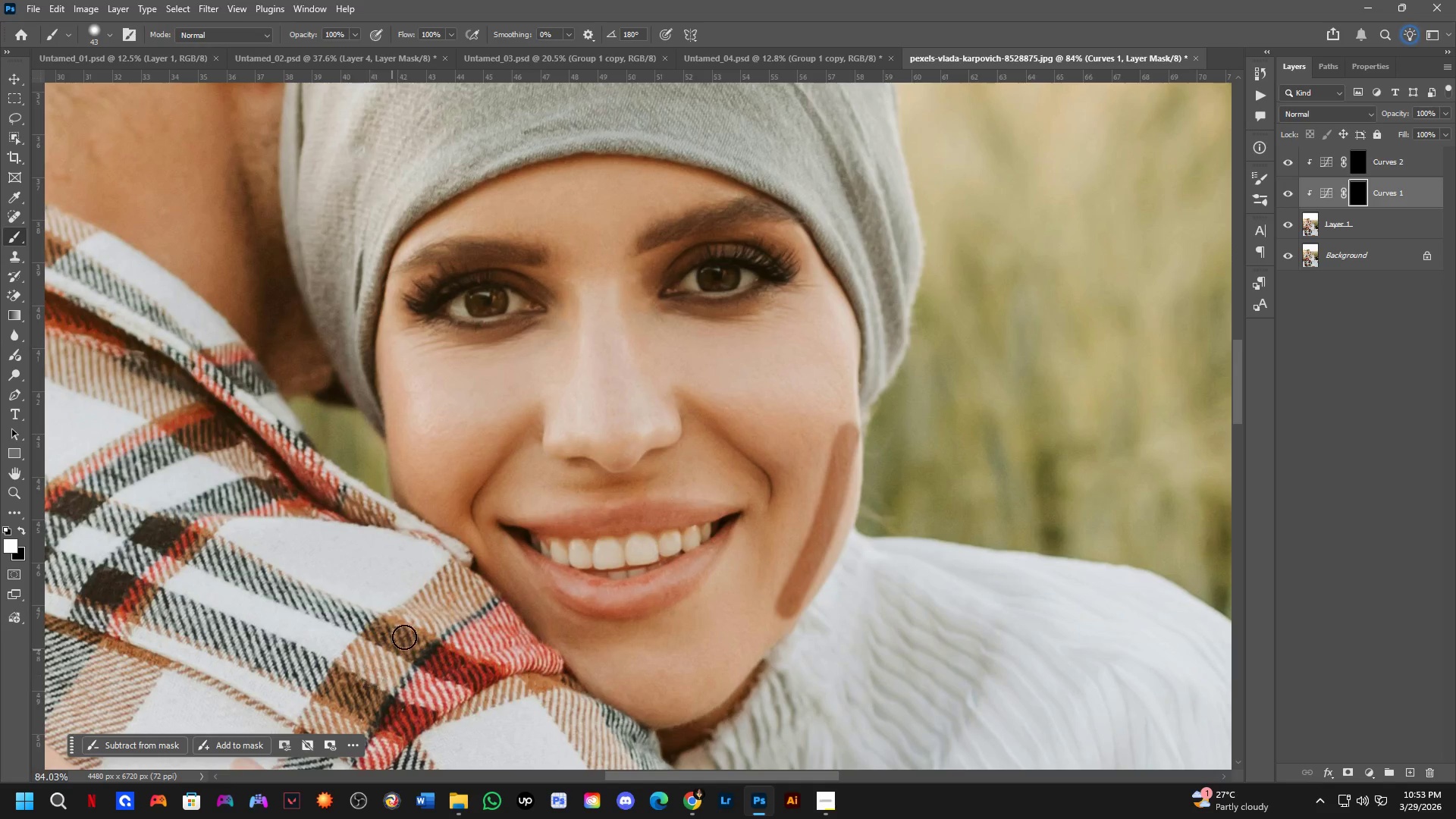 
scroll: coordinate [465, 582], scroll_direction: up, amount: 3.0
 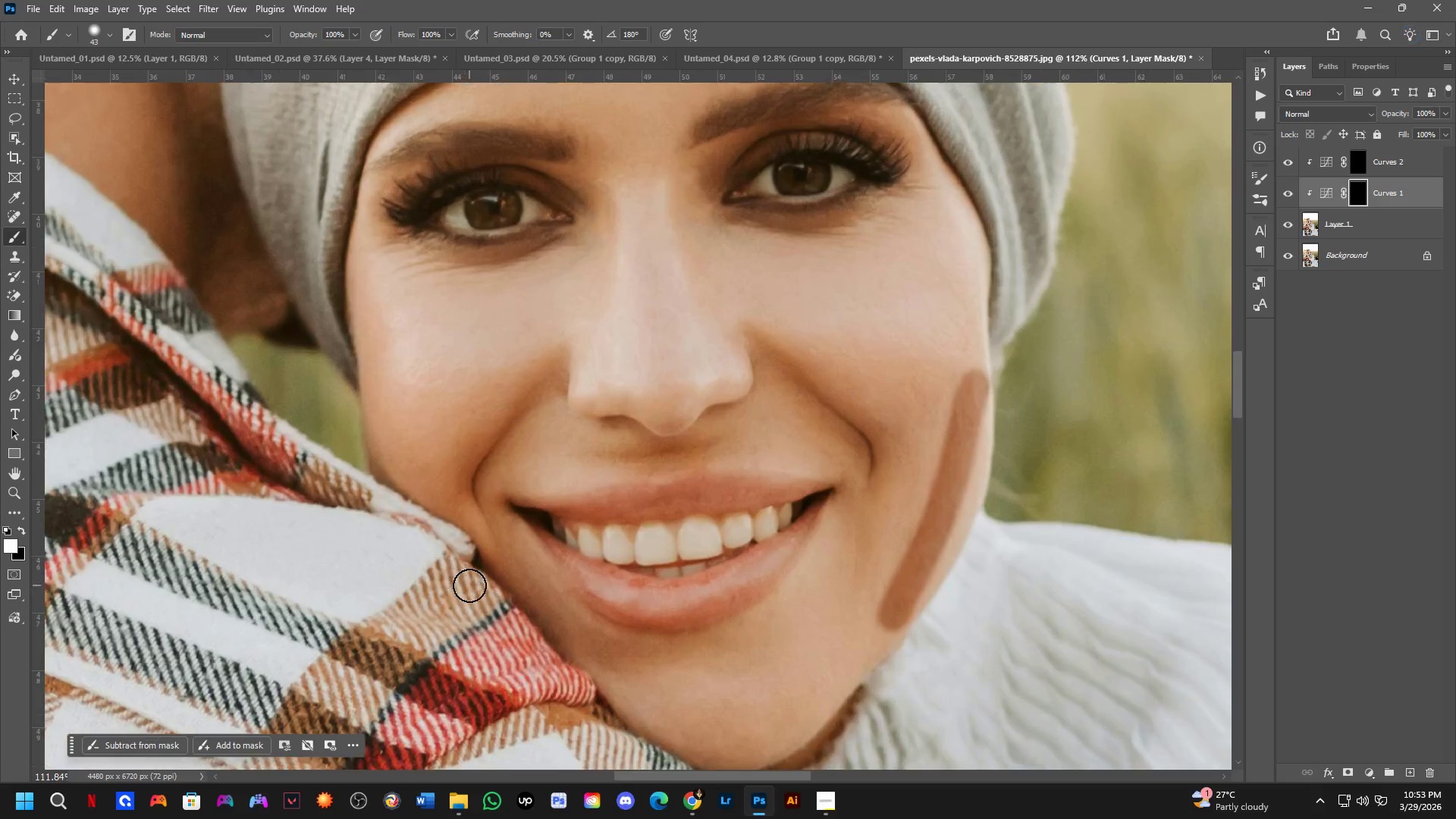 
hold_key(key=Space, duration=0.59)
 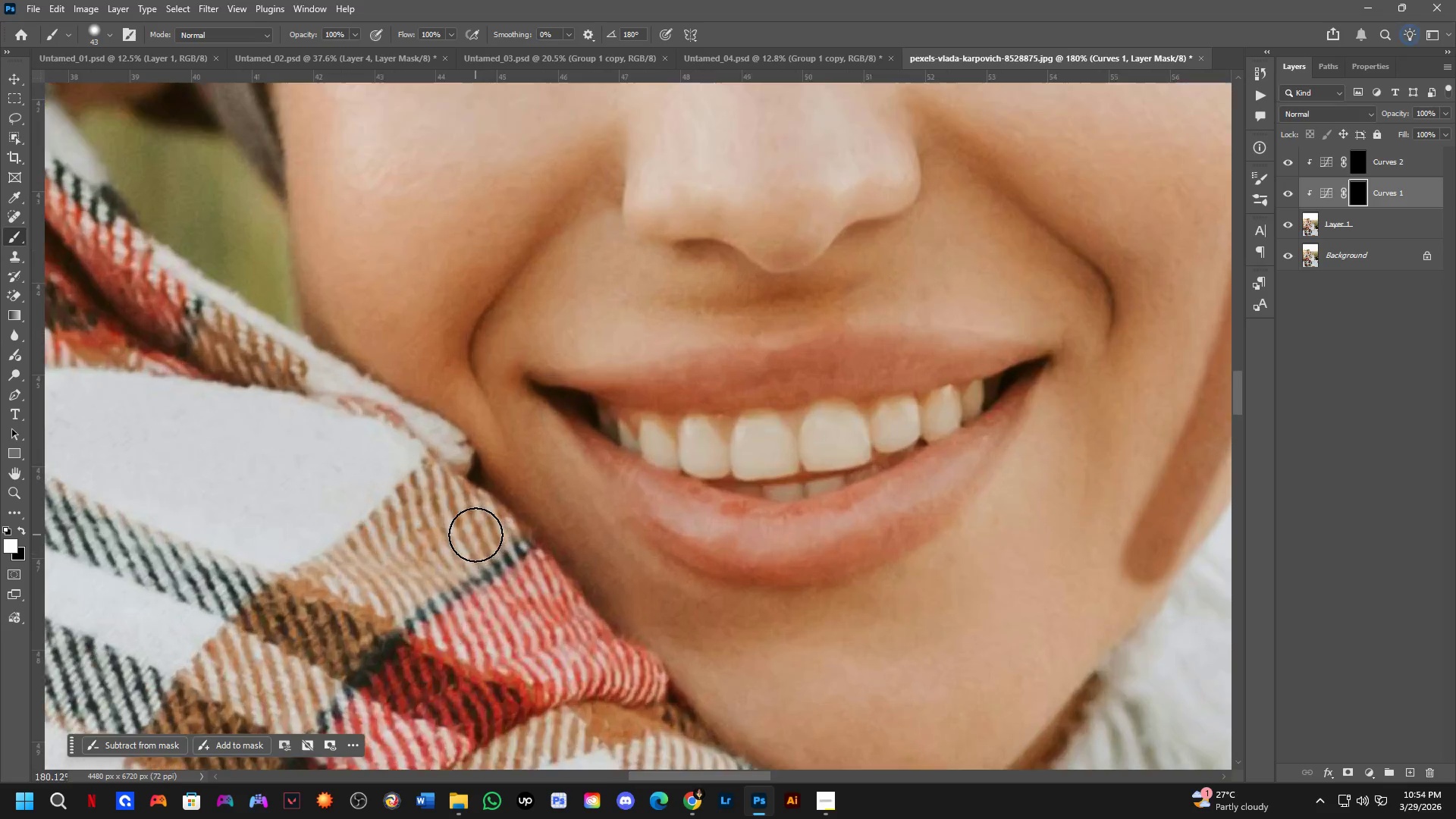 
left_click_drag(start_coordinate=[482, 588], to_coordinate=[482, 523])
 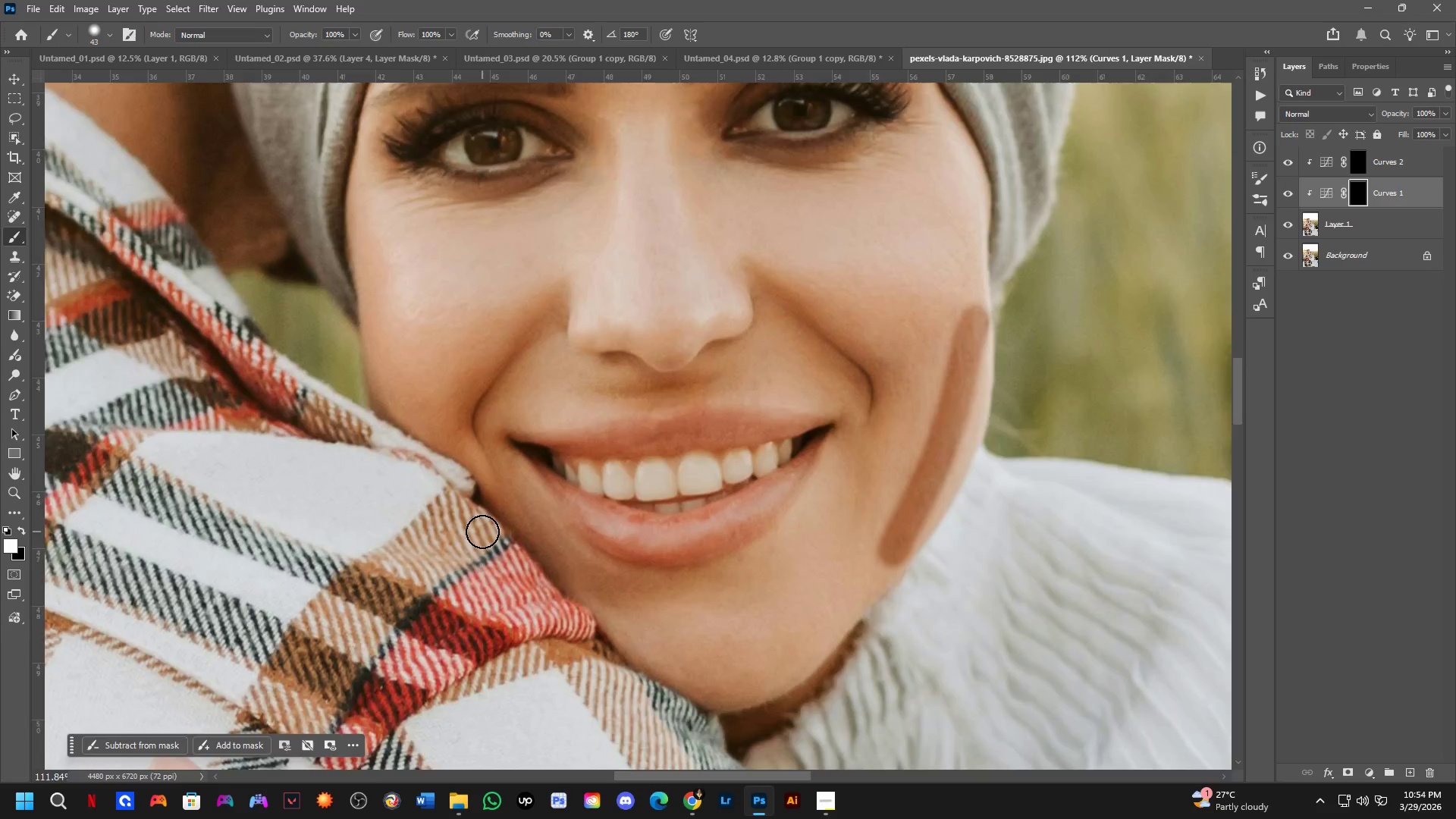 
scroll: coordinate [477, 535], scroll_direction: up, amount: 5.0
 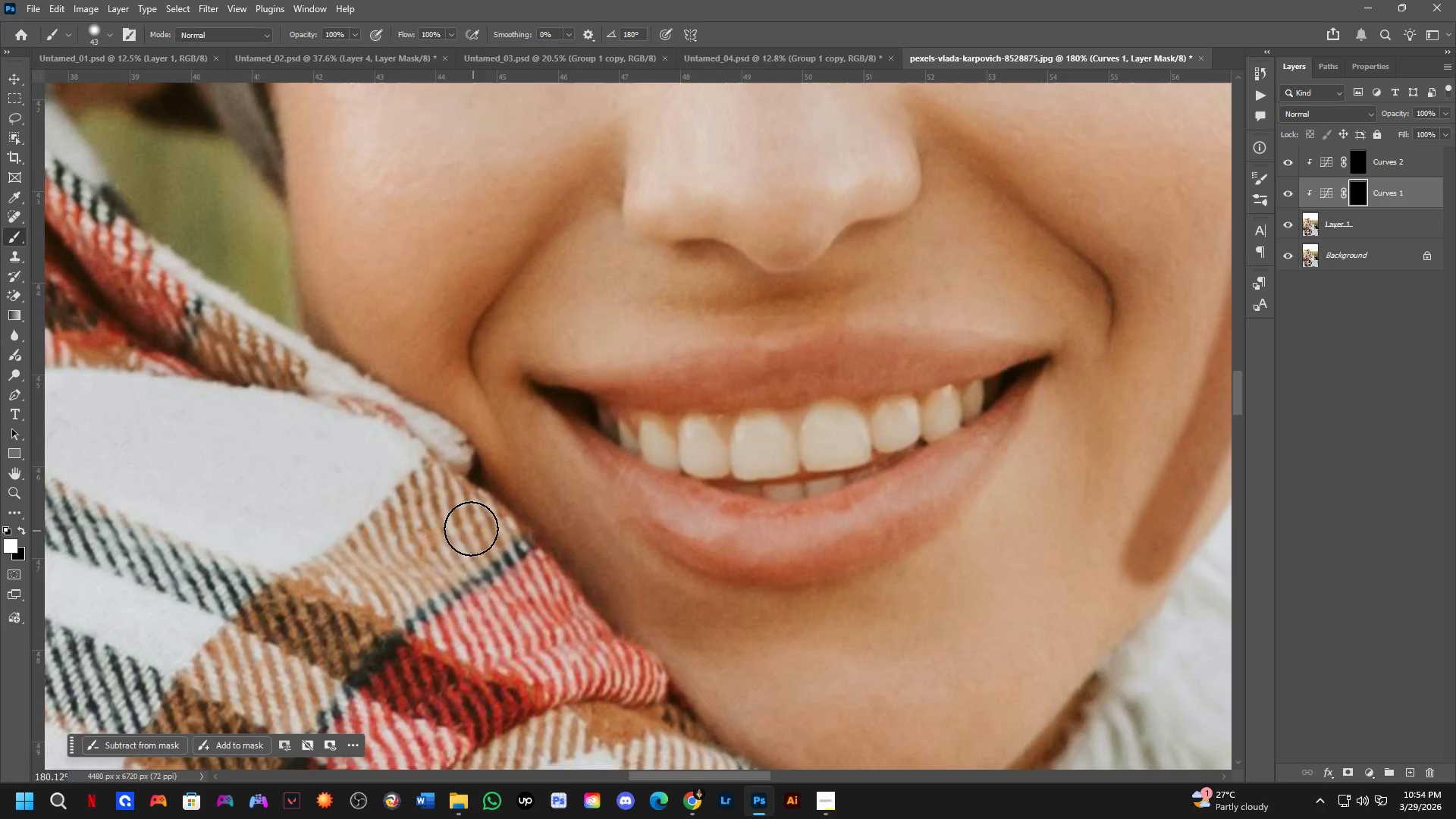 
hold_key(key=Space, duration=1.11)
 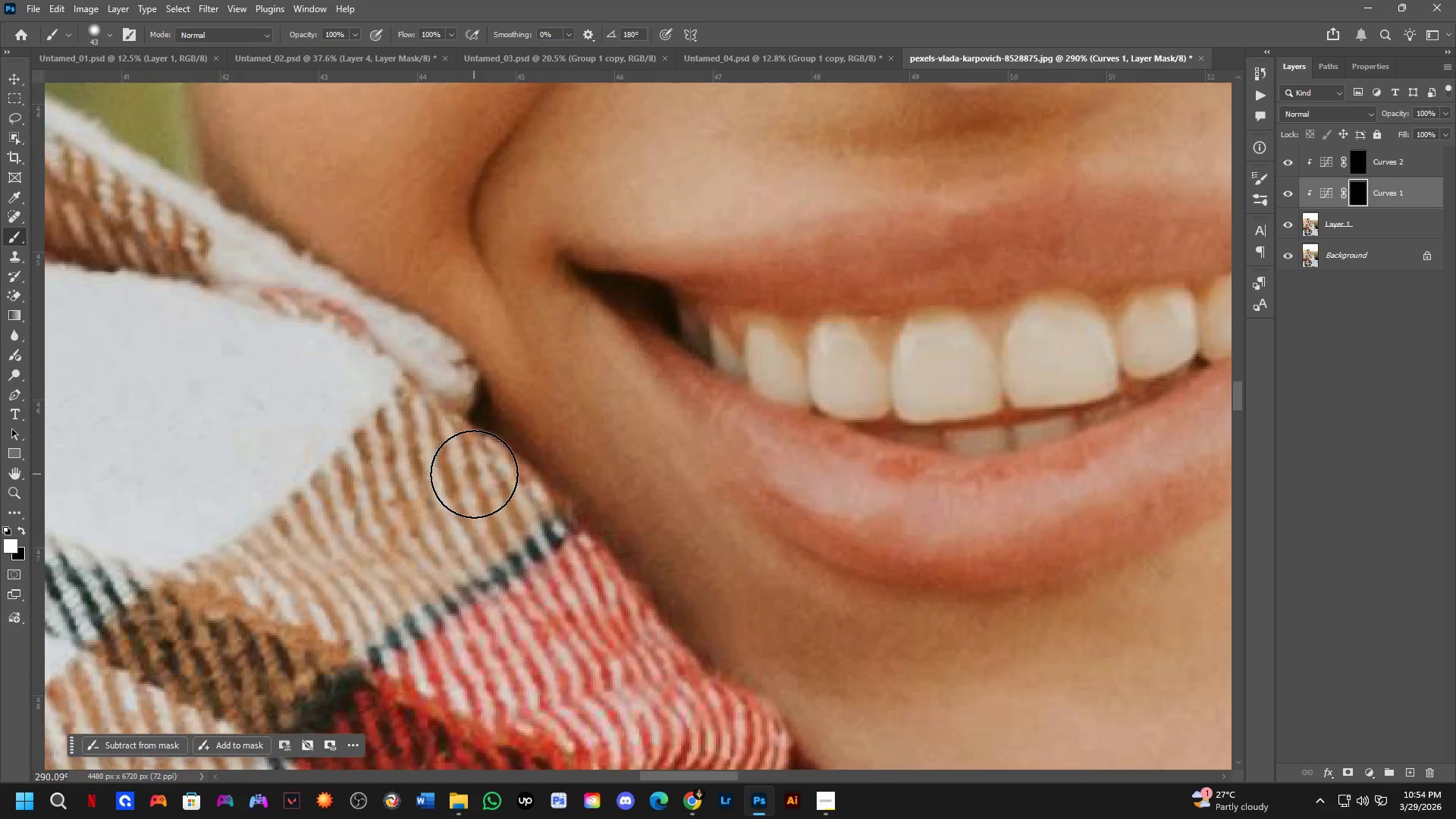 
left_click_drag(start_coordinate=[467, 514], to_coordinate=[469, 475])
 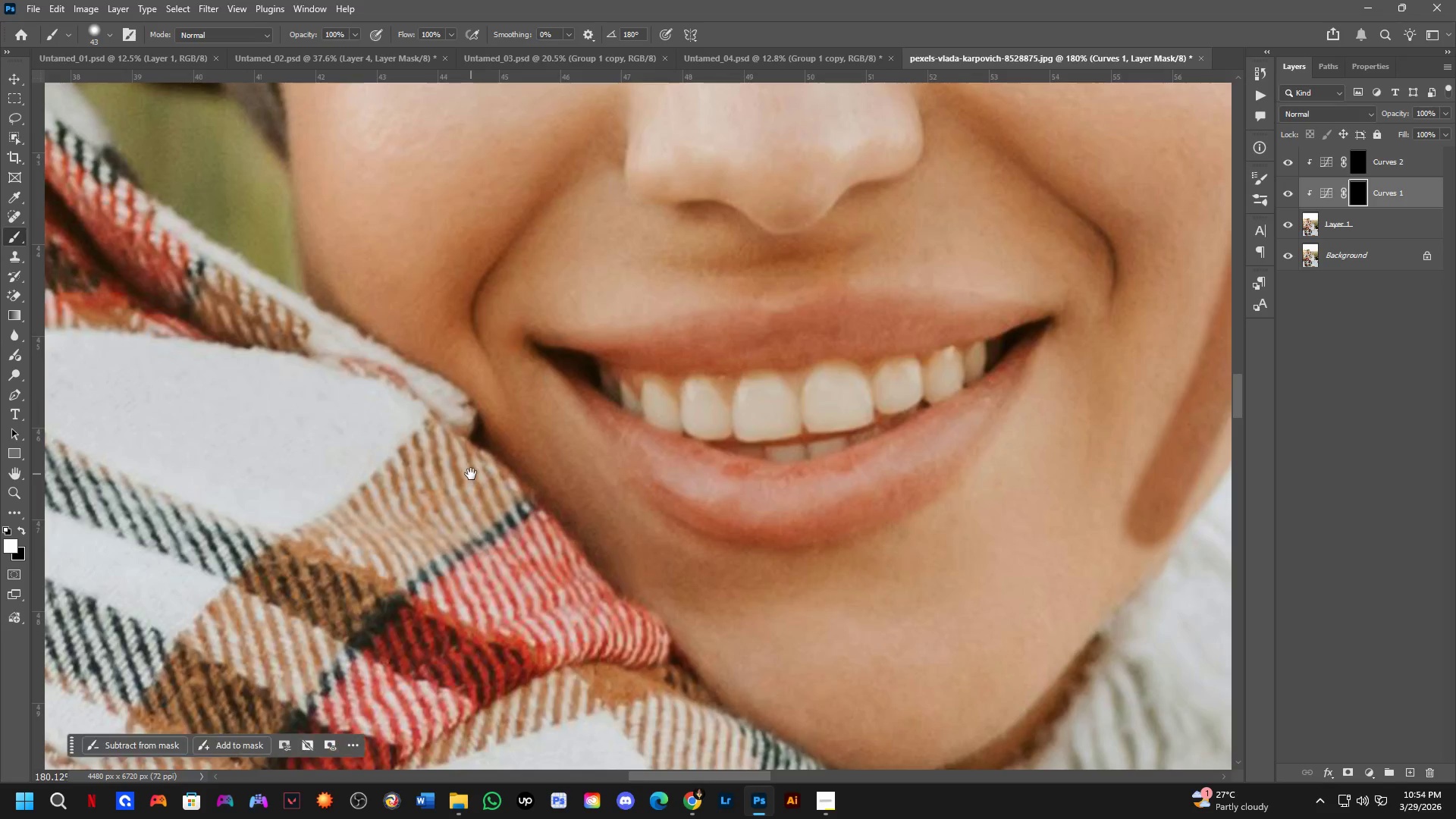 
hold_key(key=Space, duration=1.28)
 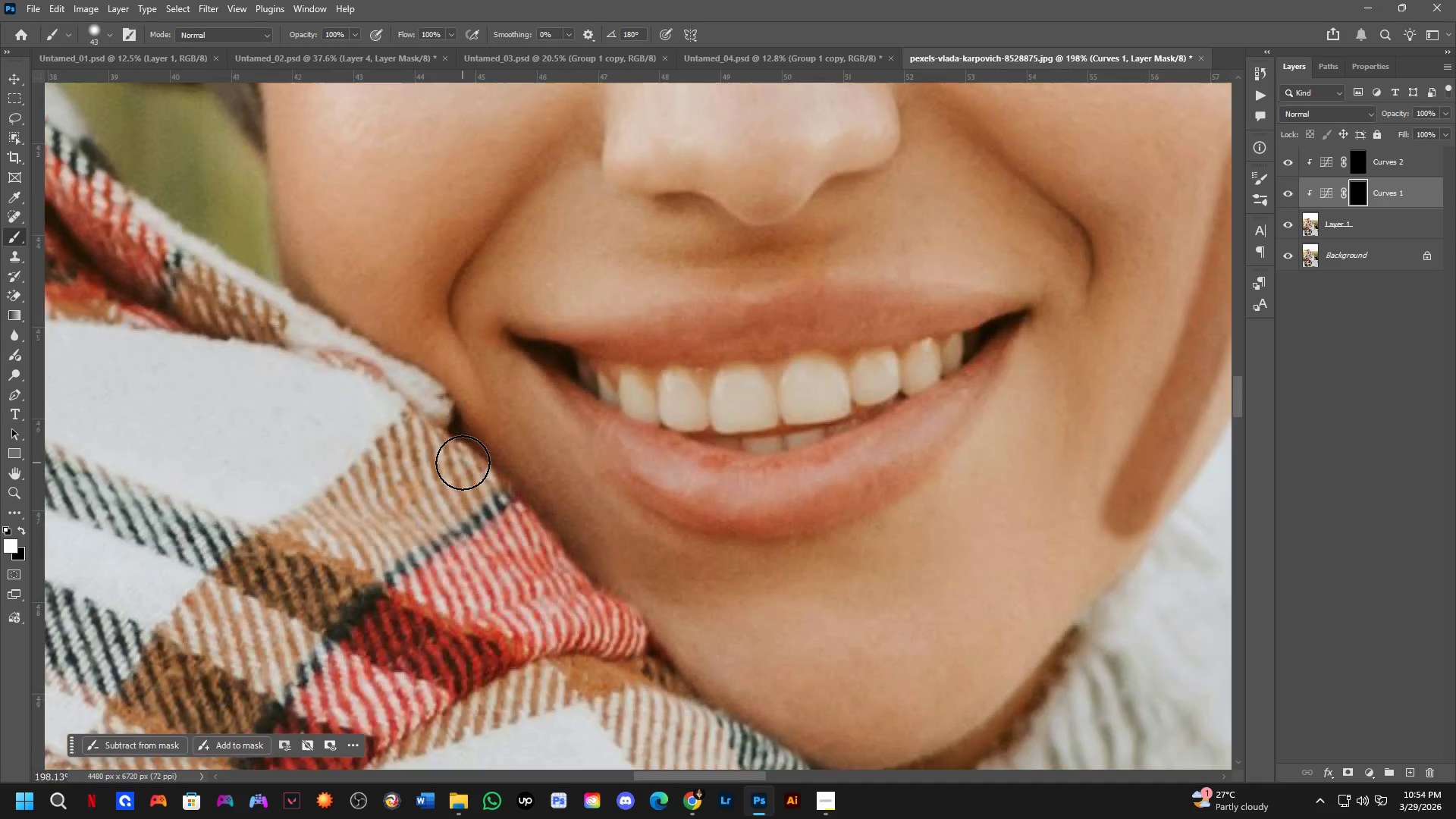 
scroll: coordinate [474, 474], scroll_direction: up, amount: 5.0
 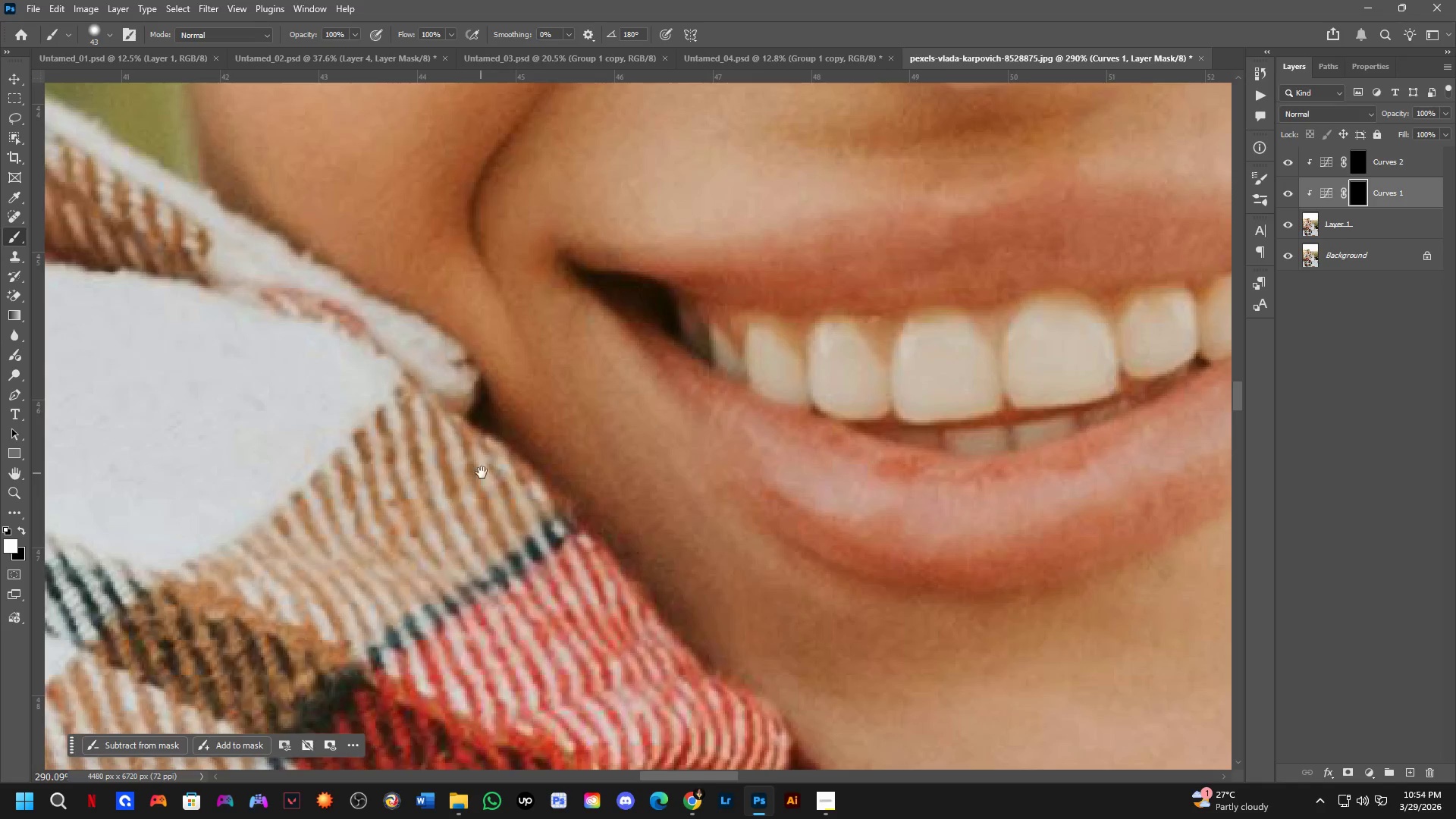 
left_click_drag(start_coordinate=[485, 466], to_coordinate=[453, 460])
 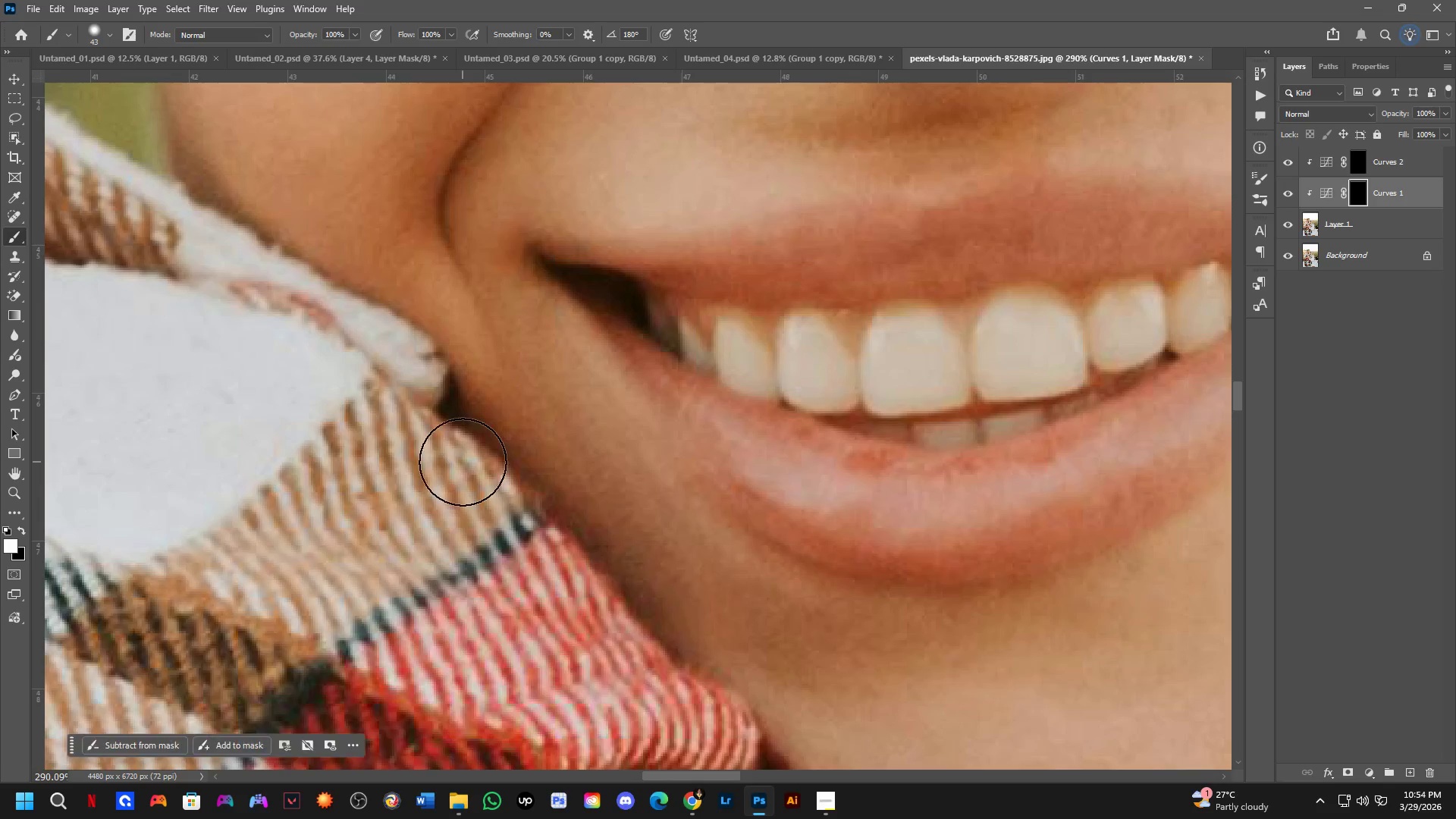 
scroll: coordinate [463, 463], scroll_direction: down, amount: 5.0
 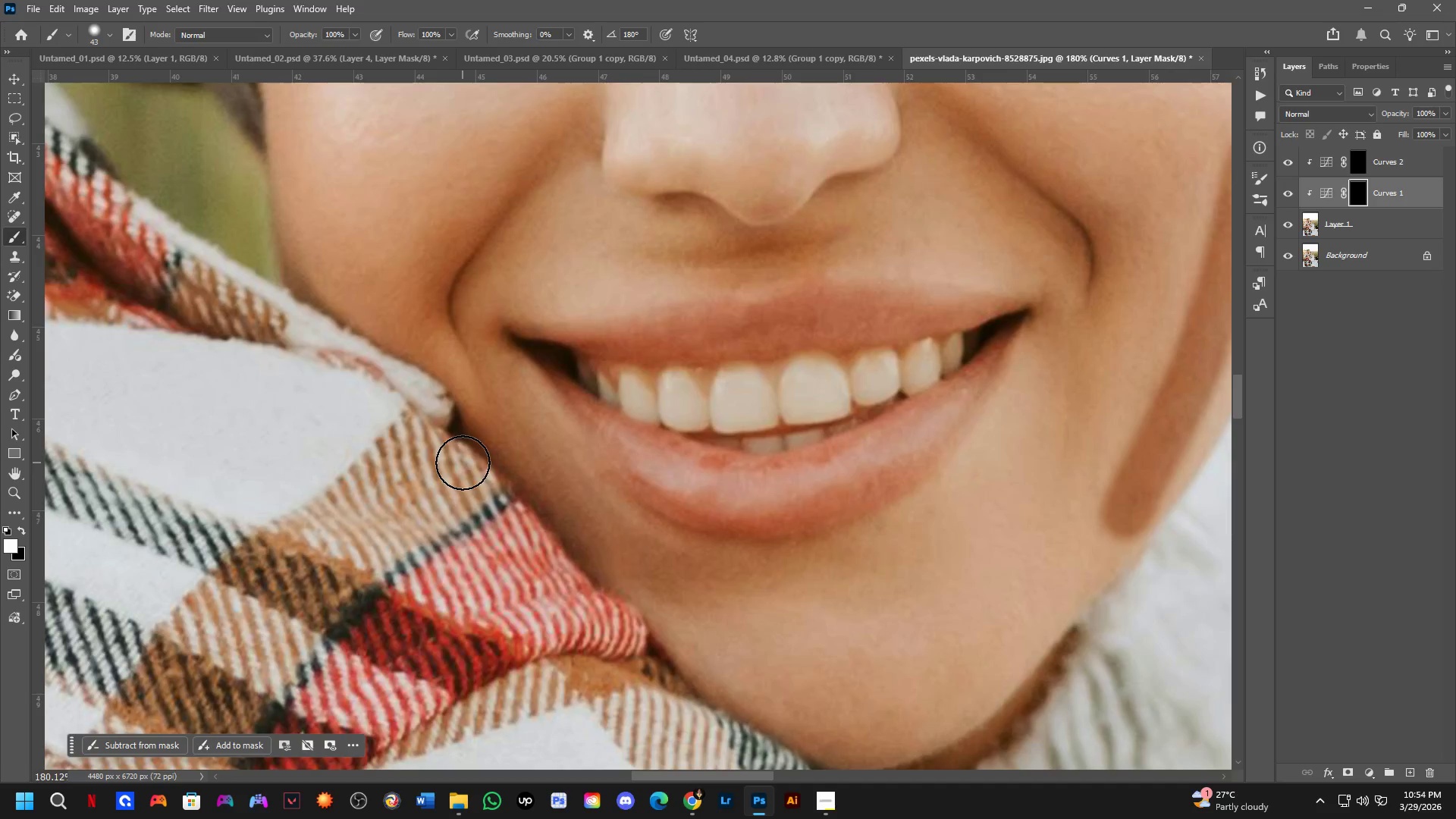 
hold_key(key=Space, duration=0.61)
 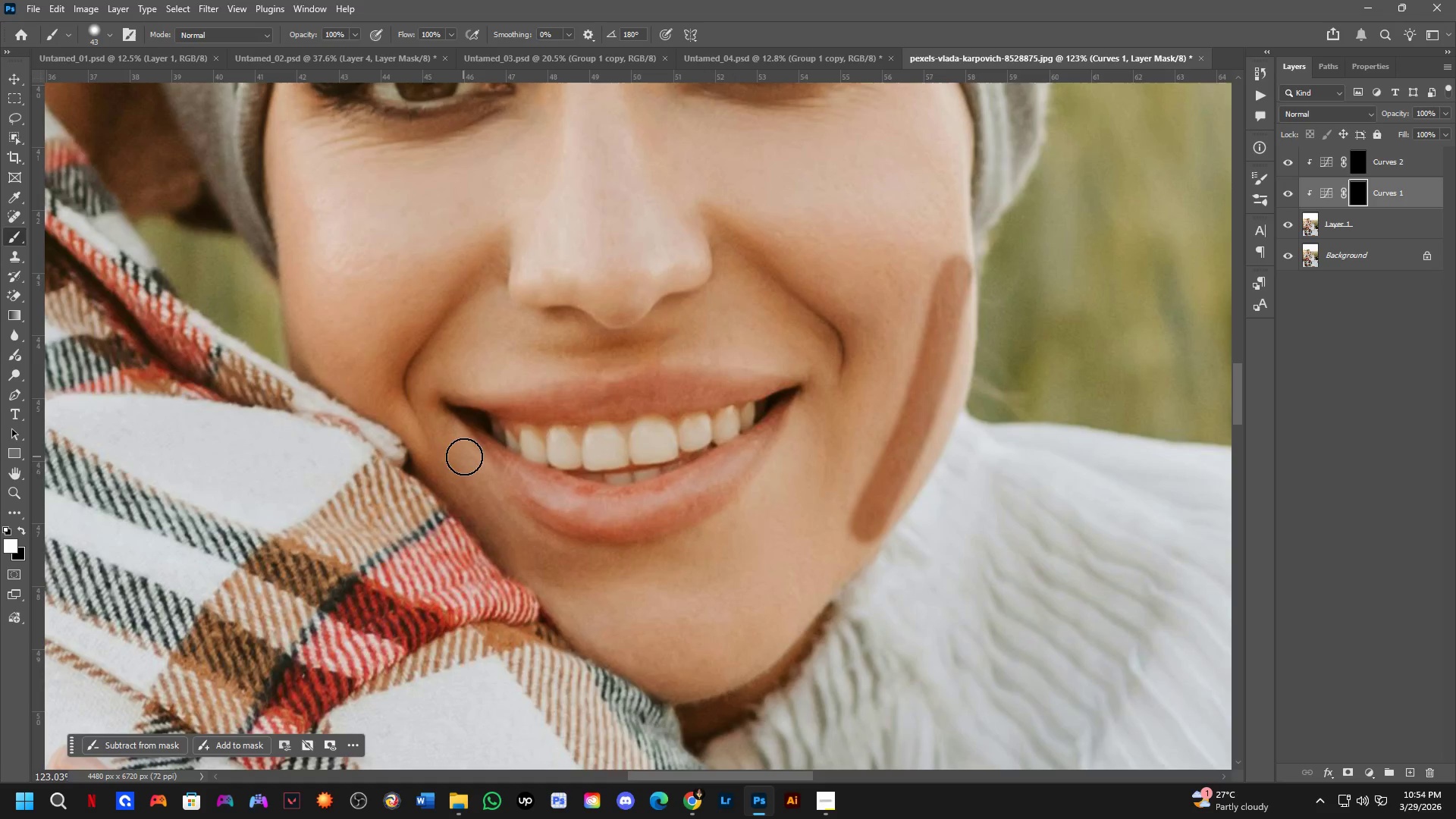 
left_click_drag(start_coordinate=[520, 415], to_coordinate=[450, 459])
 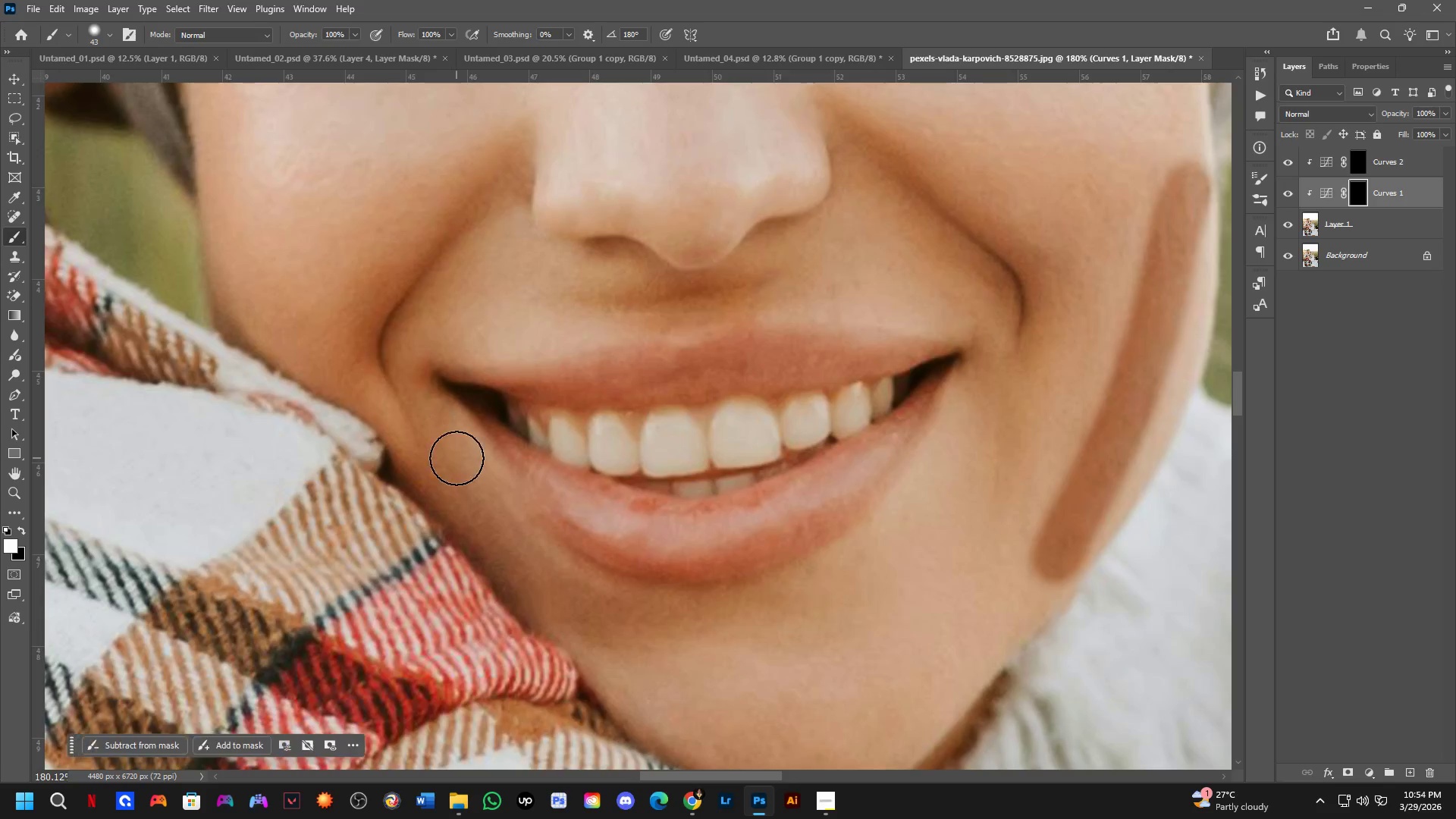 
scroll: coordinate [461, 457], scroll_direction: down, amount: 4.0
 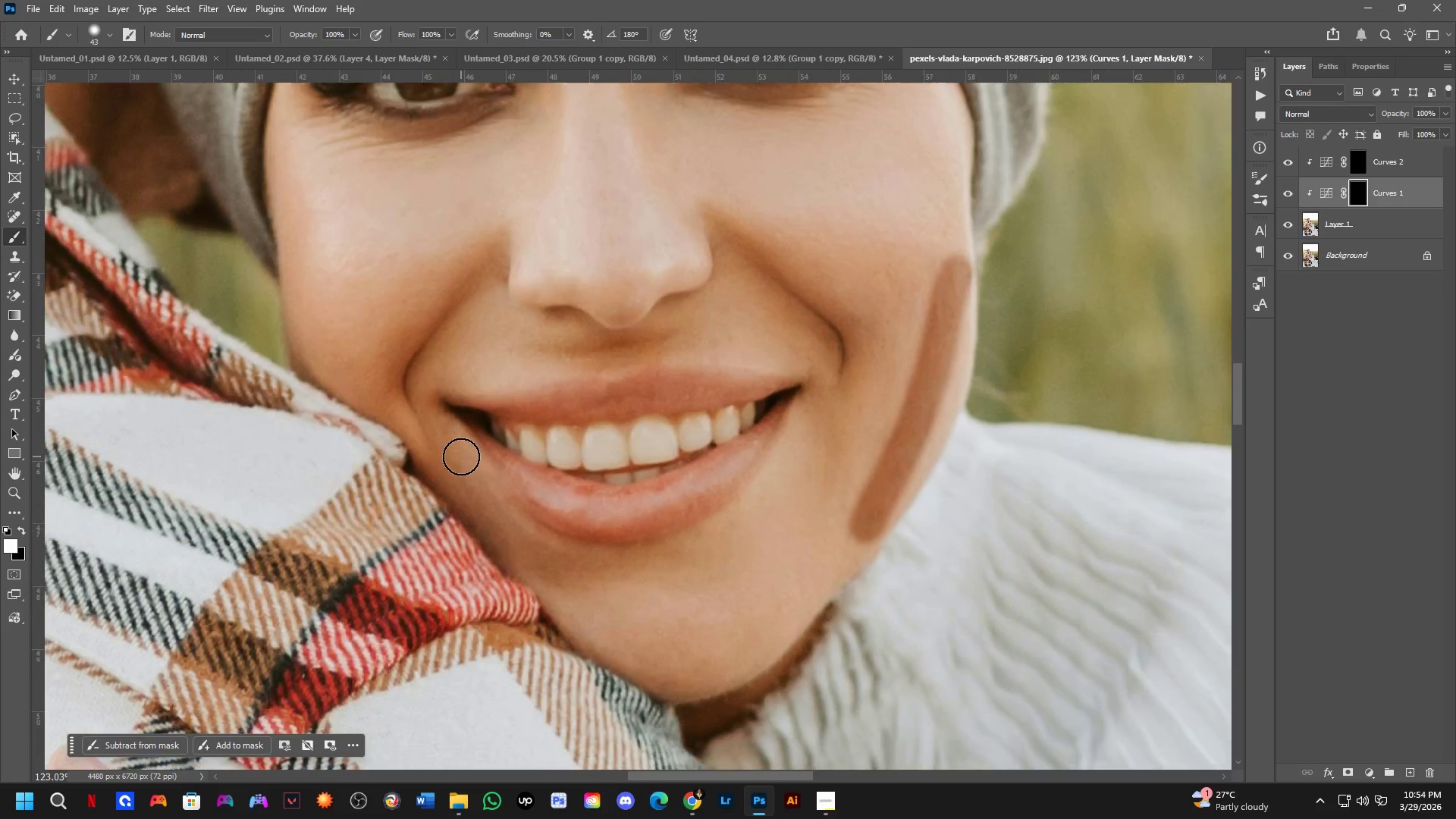 
hold_key(key=Space, duration=0.59)
 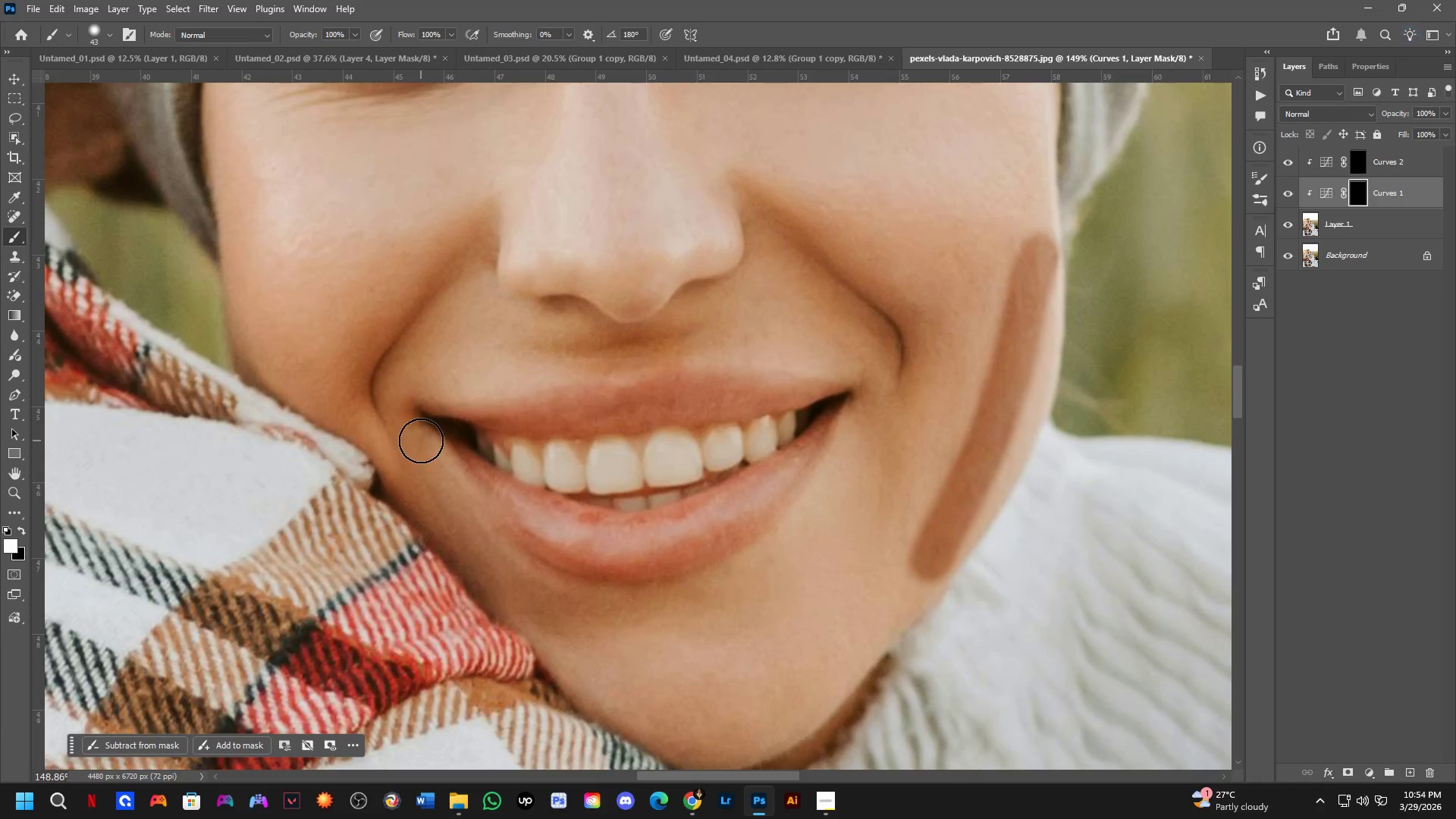 
left_click_drag(start_coordinate=[483, 438], to_coordinate=[459, 453])
 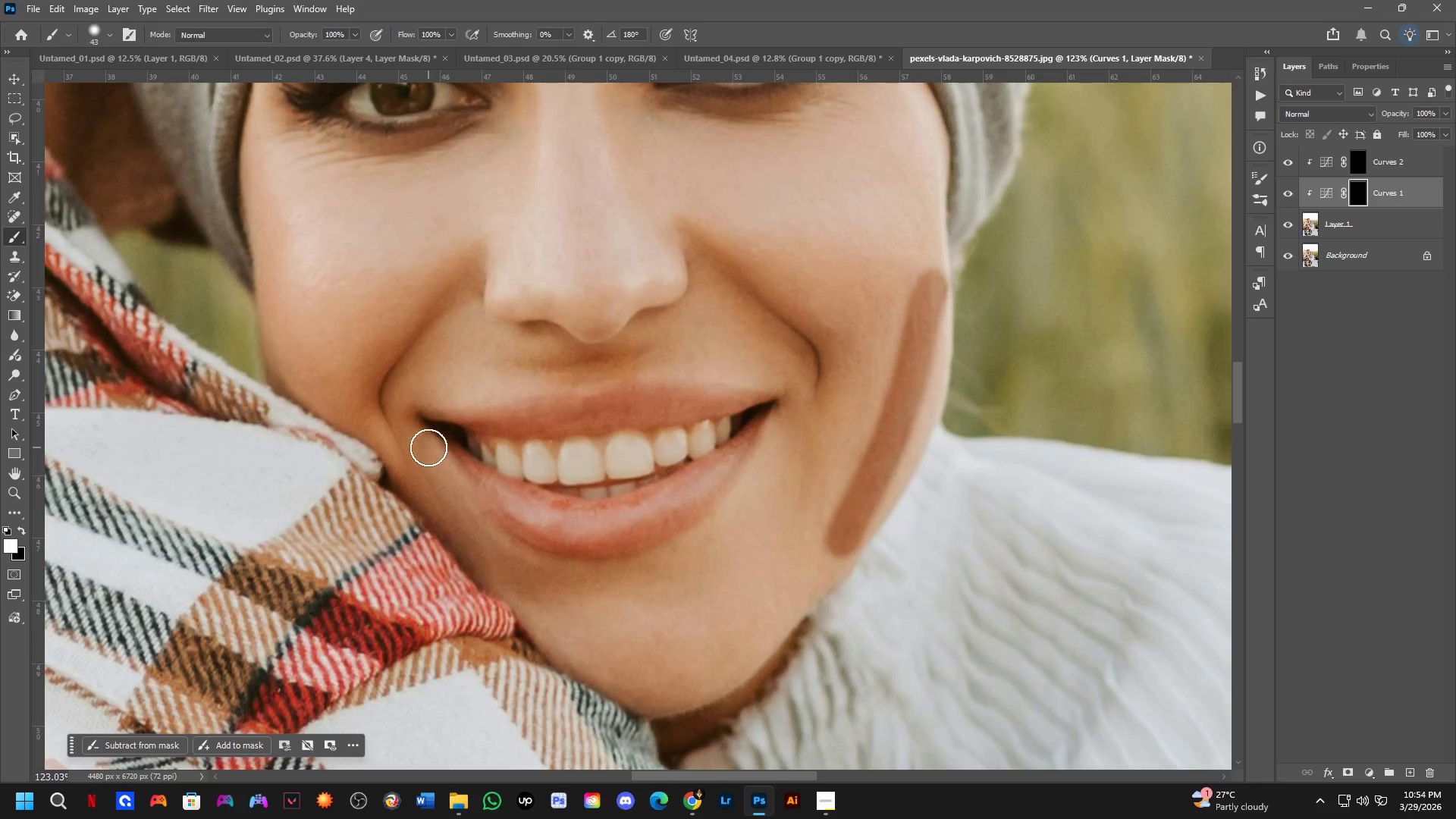 
scroll: coordinate [421, 441], scroll_direction: down, amount: 2.0
 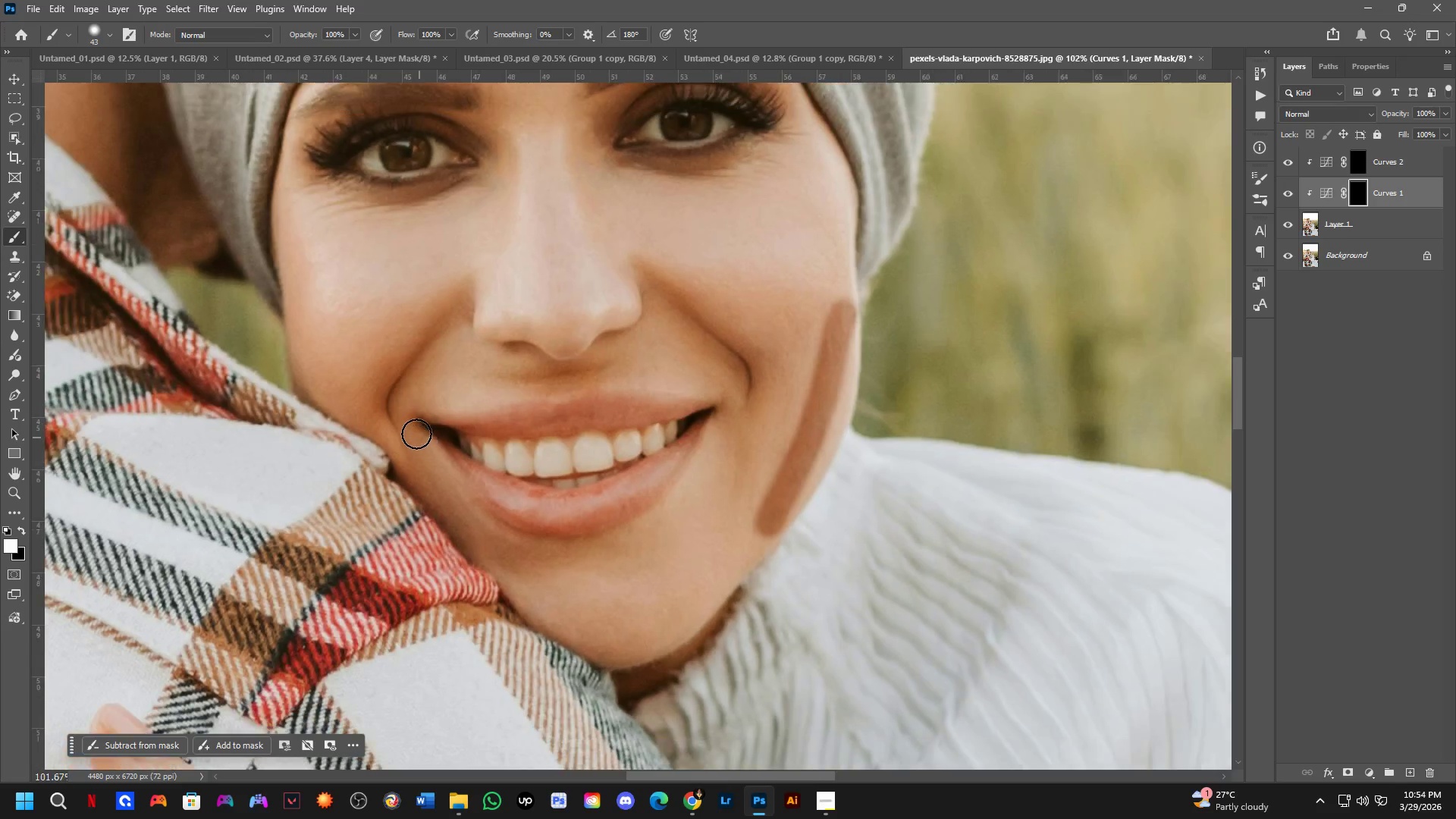 
hold_key(key=Space, duration=0.61)
 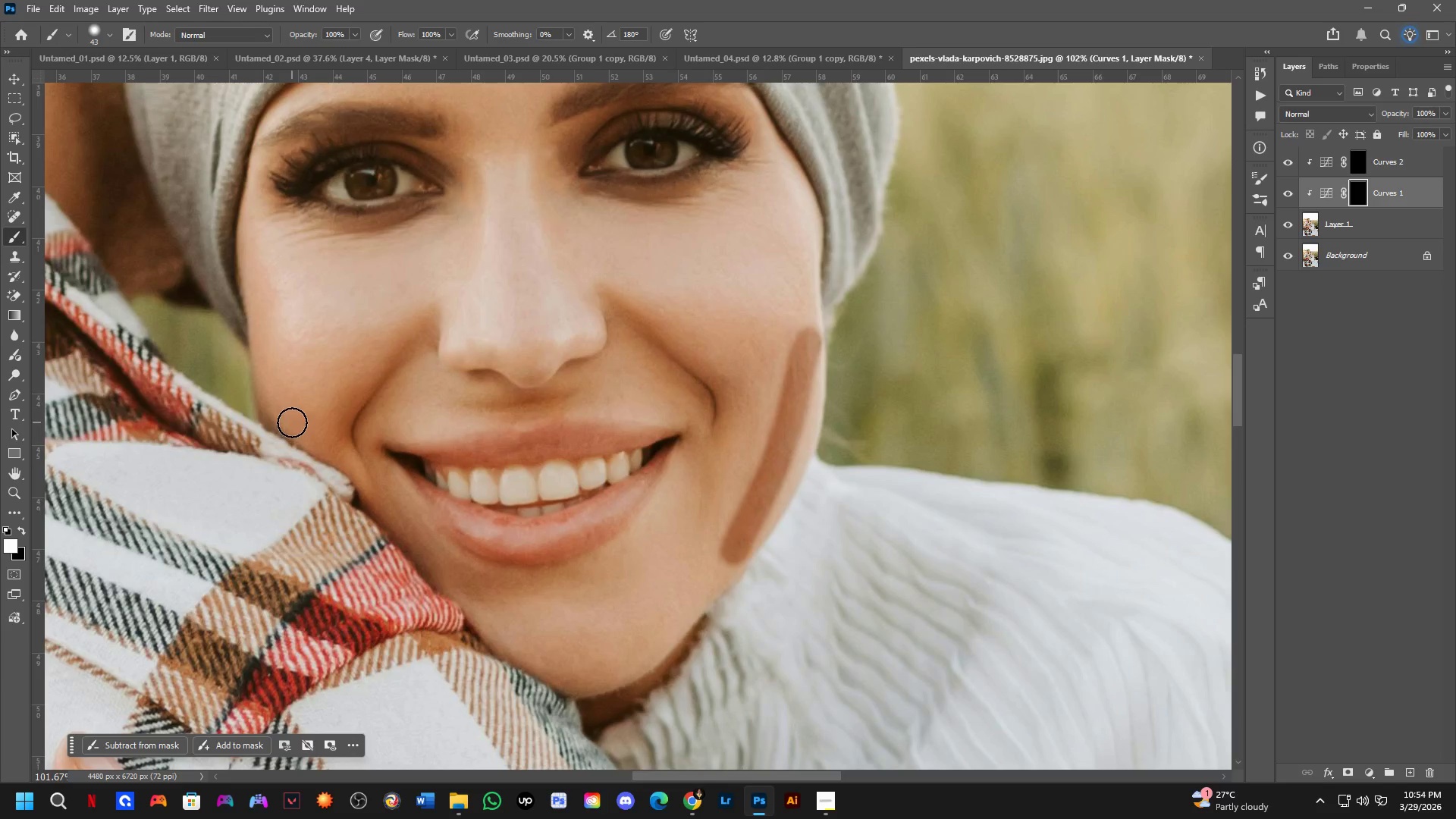 
left_click_drag(start_coordinate=[425, 438], to_coordinate=[391, 466])
 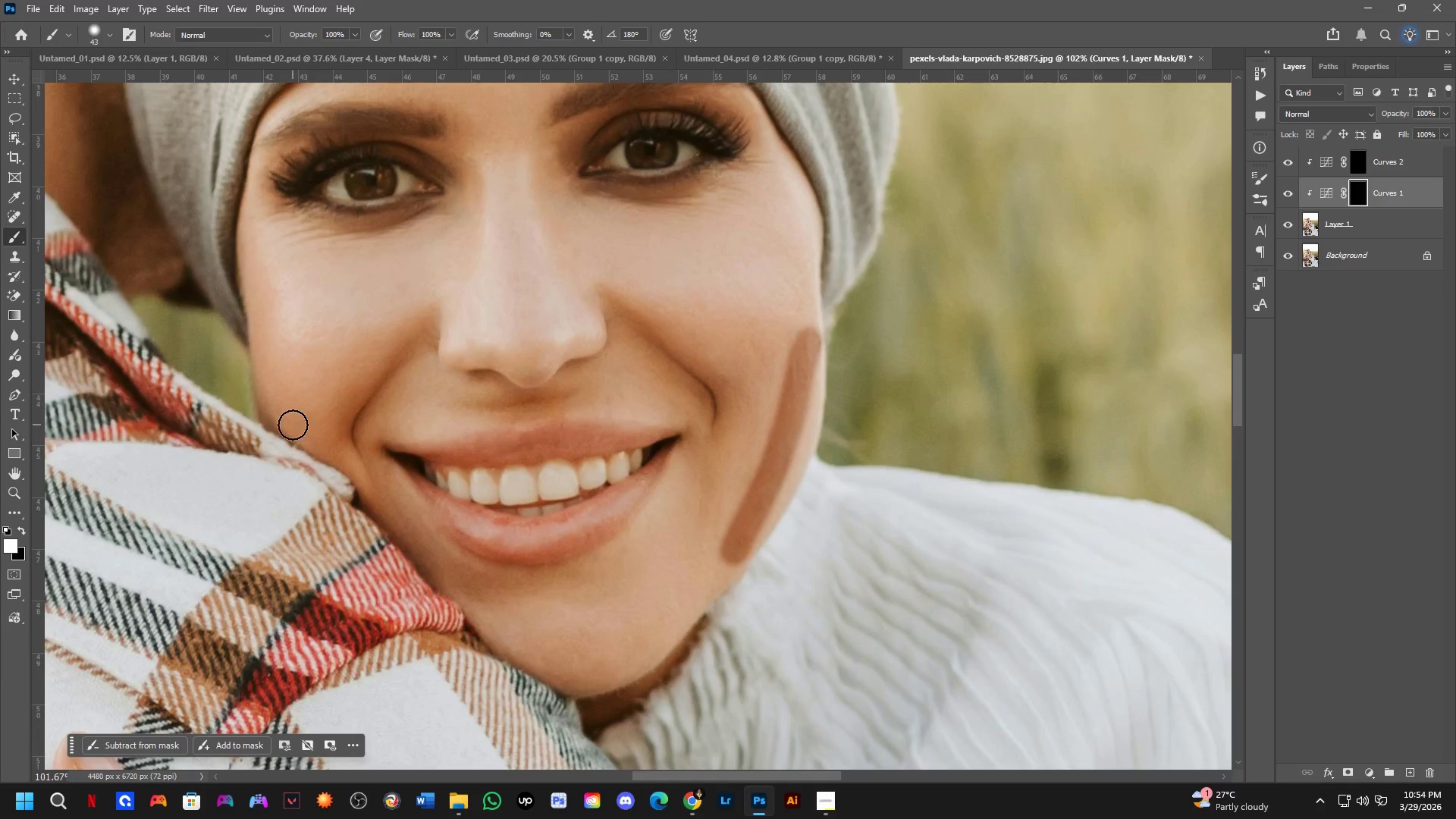 
left_click_drag(start_coordinate=[292, 422], to_coordinate=[473, 603])
 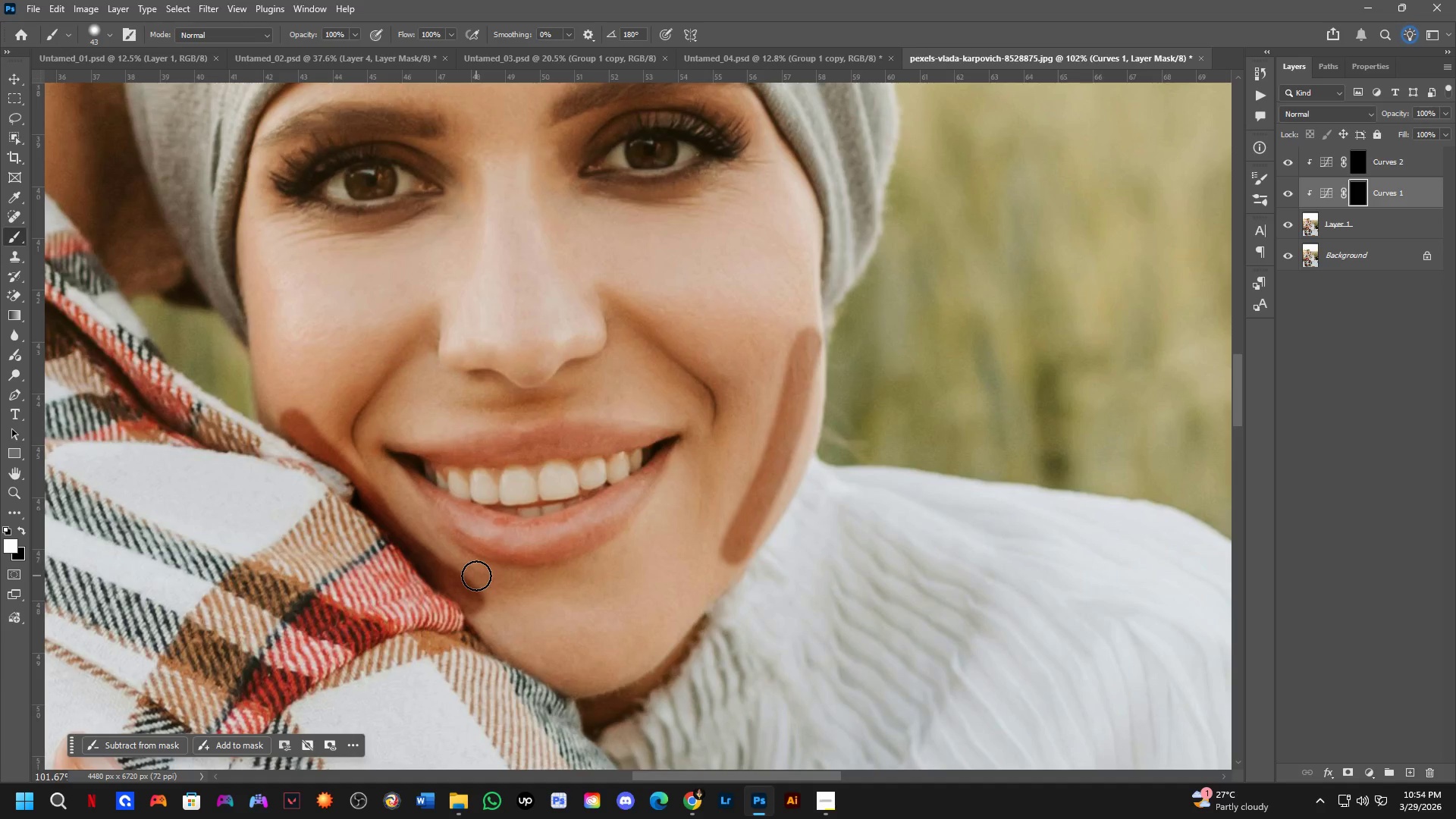 
key(X)
 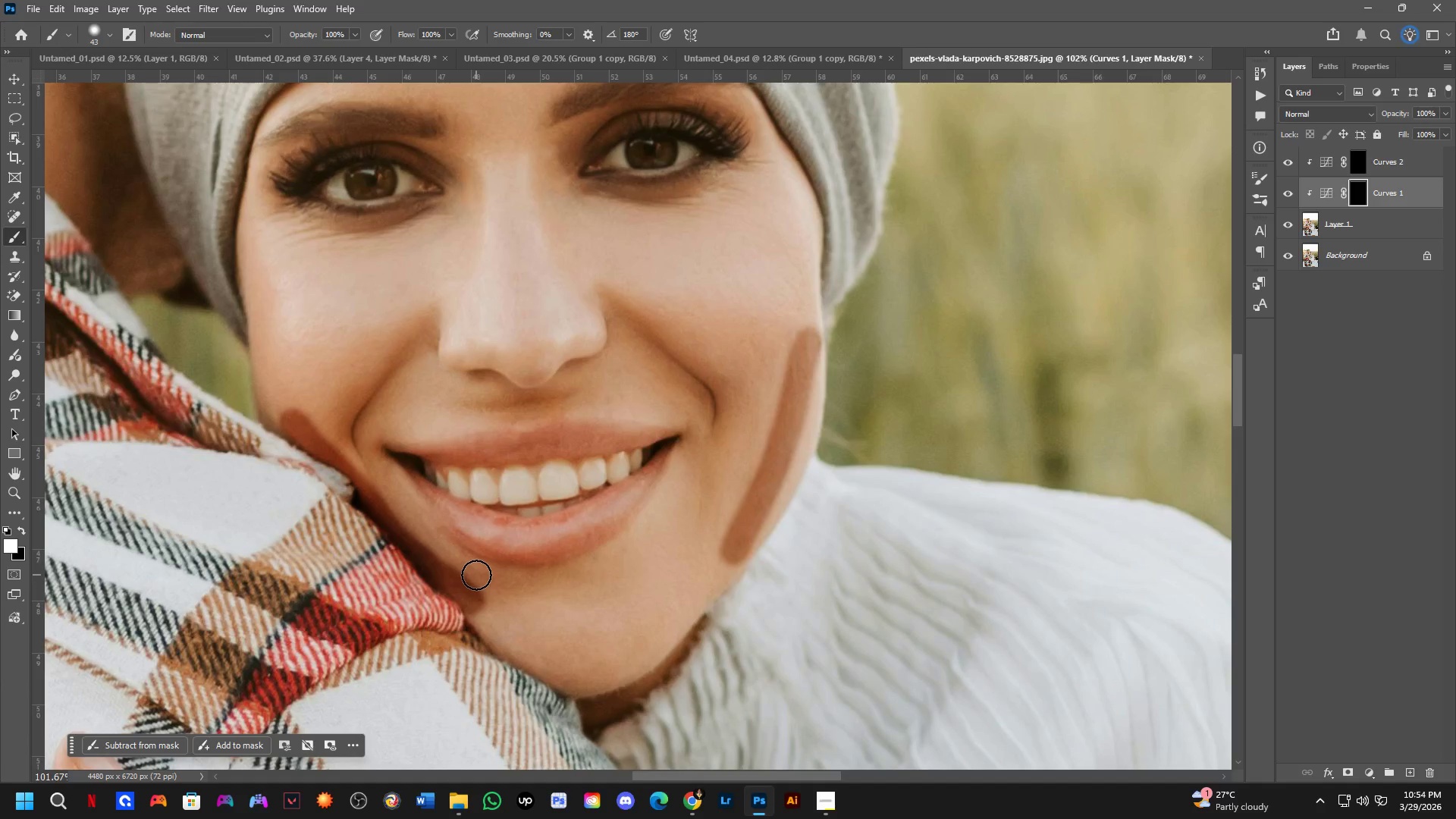 
left_click_drag(start_coordinate=[476, 575], to_coordinate=[488, 619])
 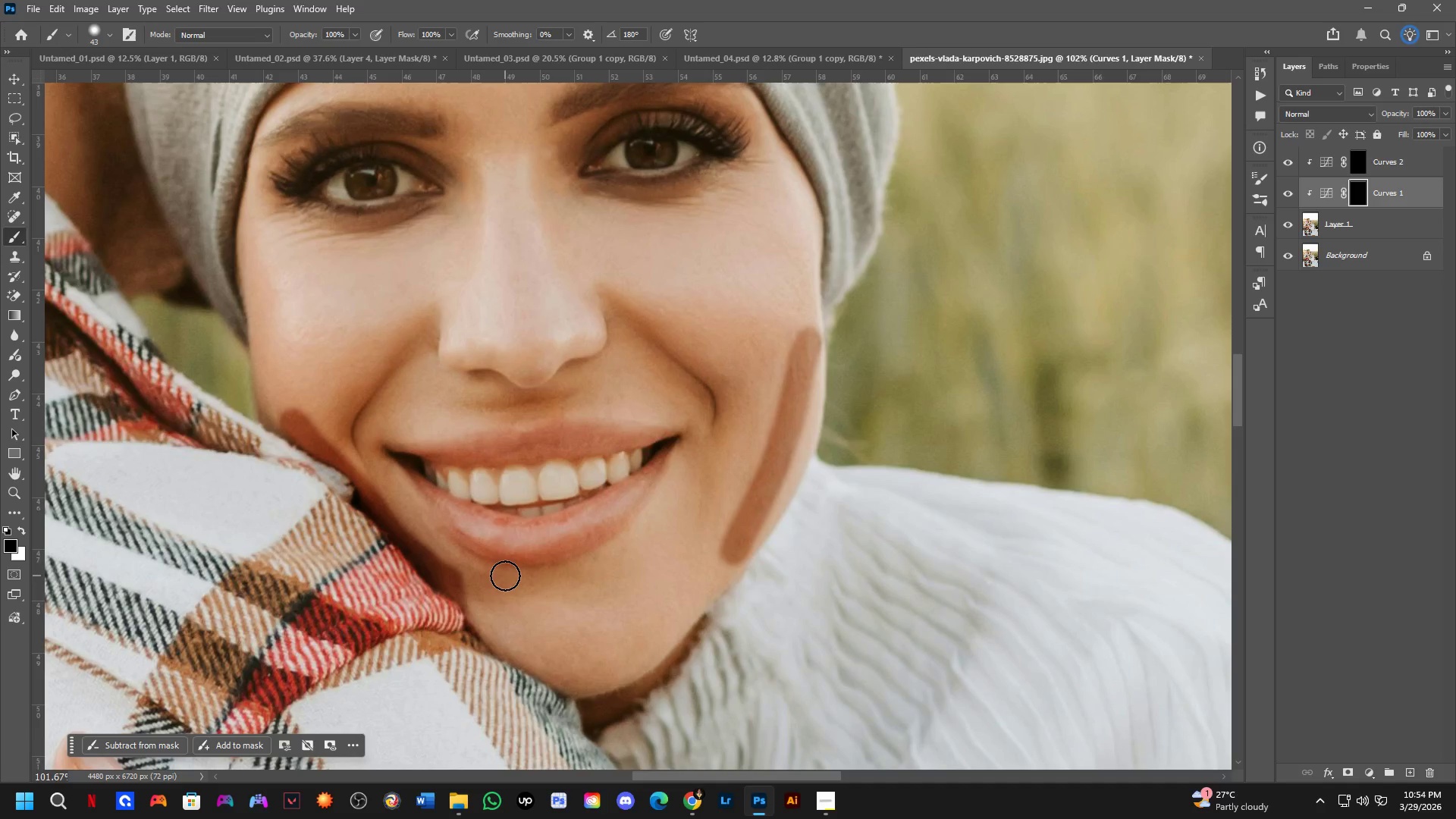 
key(Control+ControlLeft)
 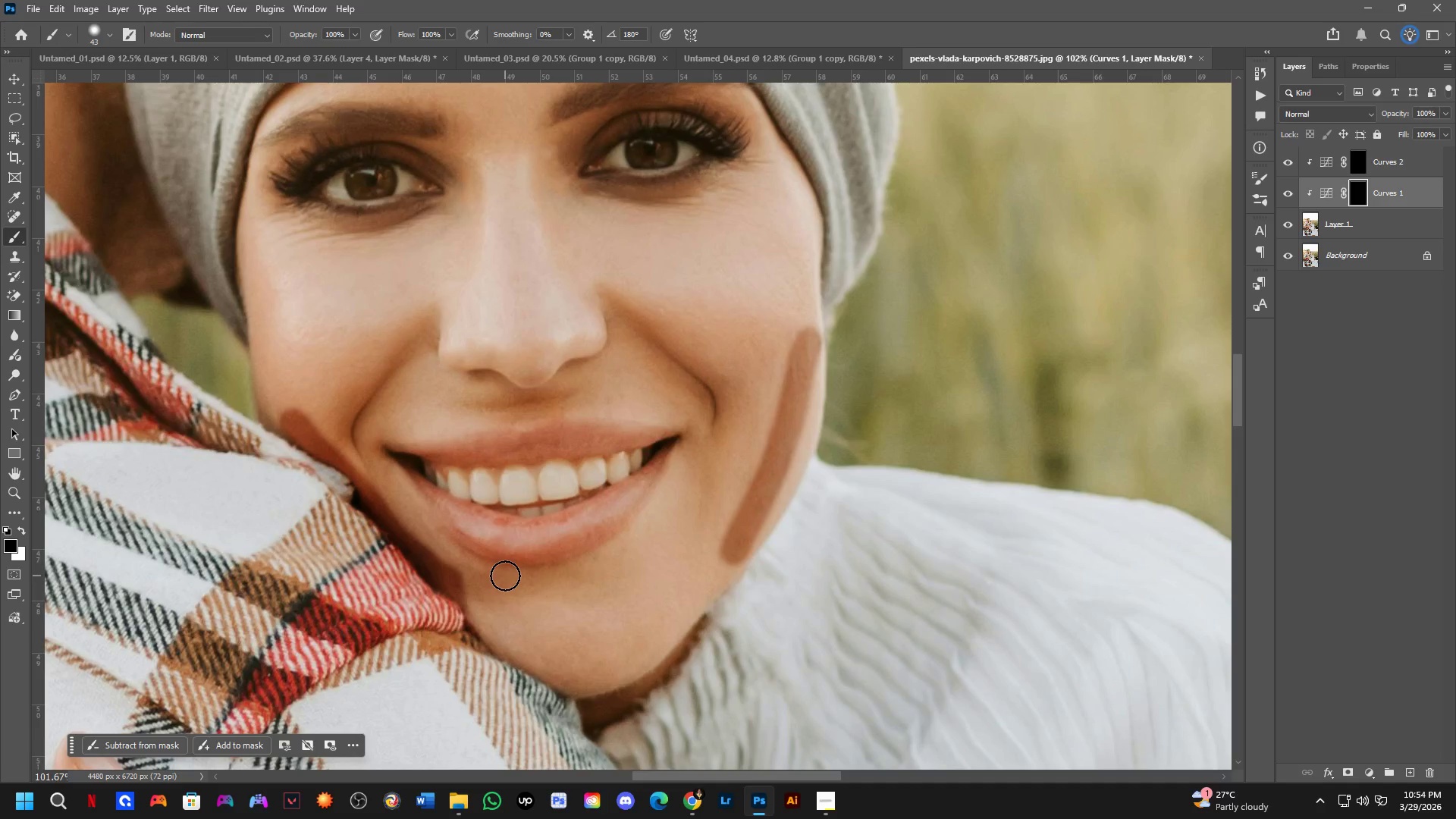 
key(Control+Z)
 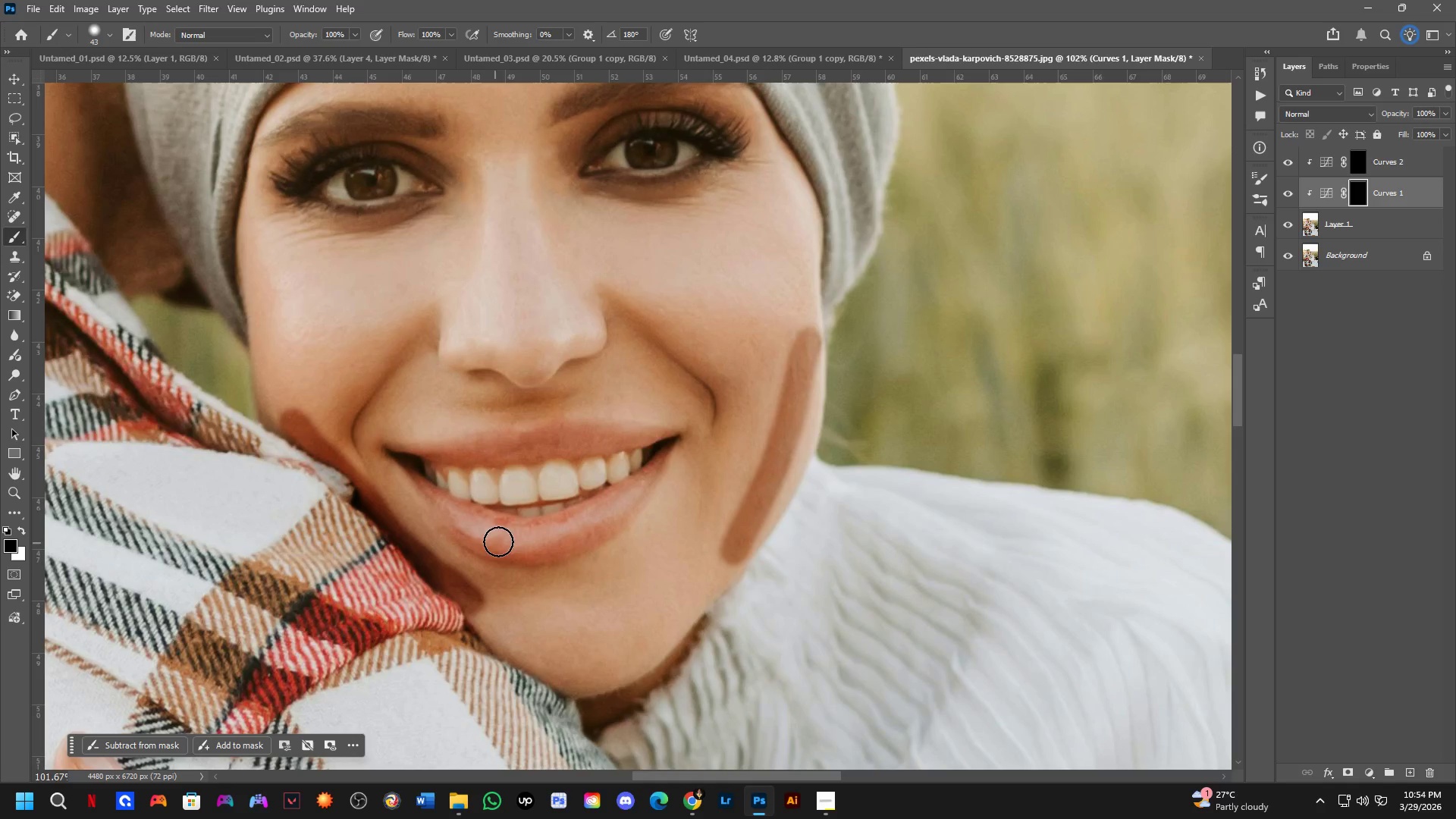 
hold_key(key=Space, duration=0.48)
 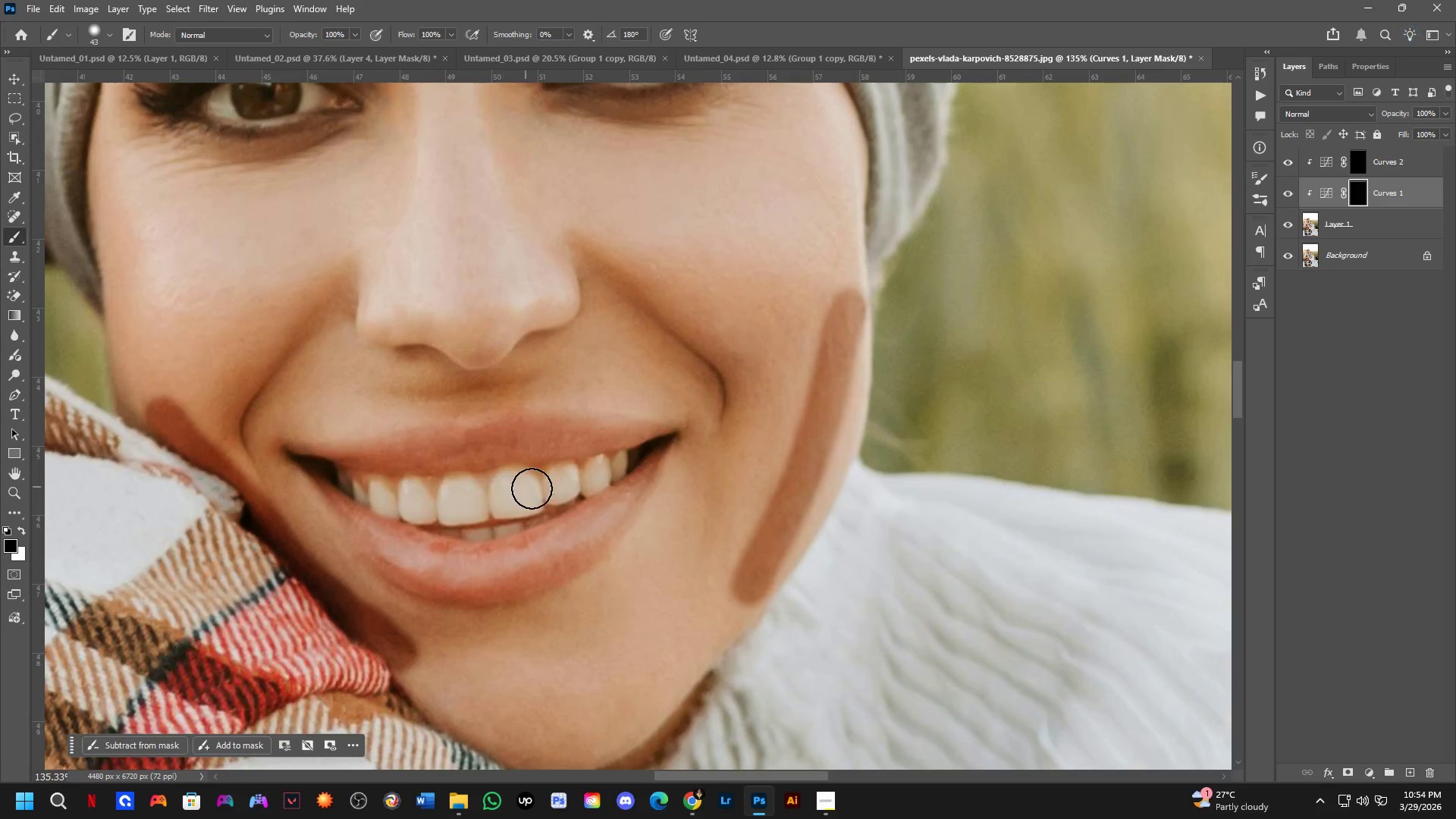 
left_click_drag(start_coordinate=[582, 534], to_coordinate=[537, 538])
 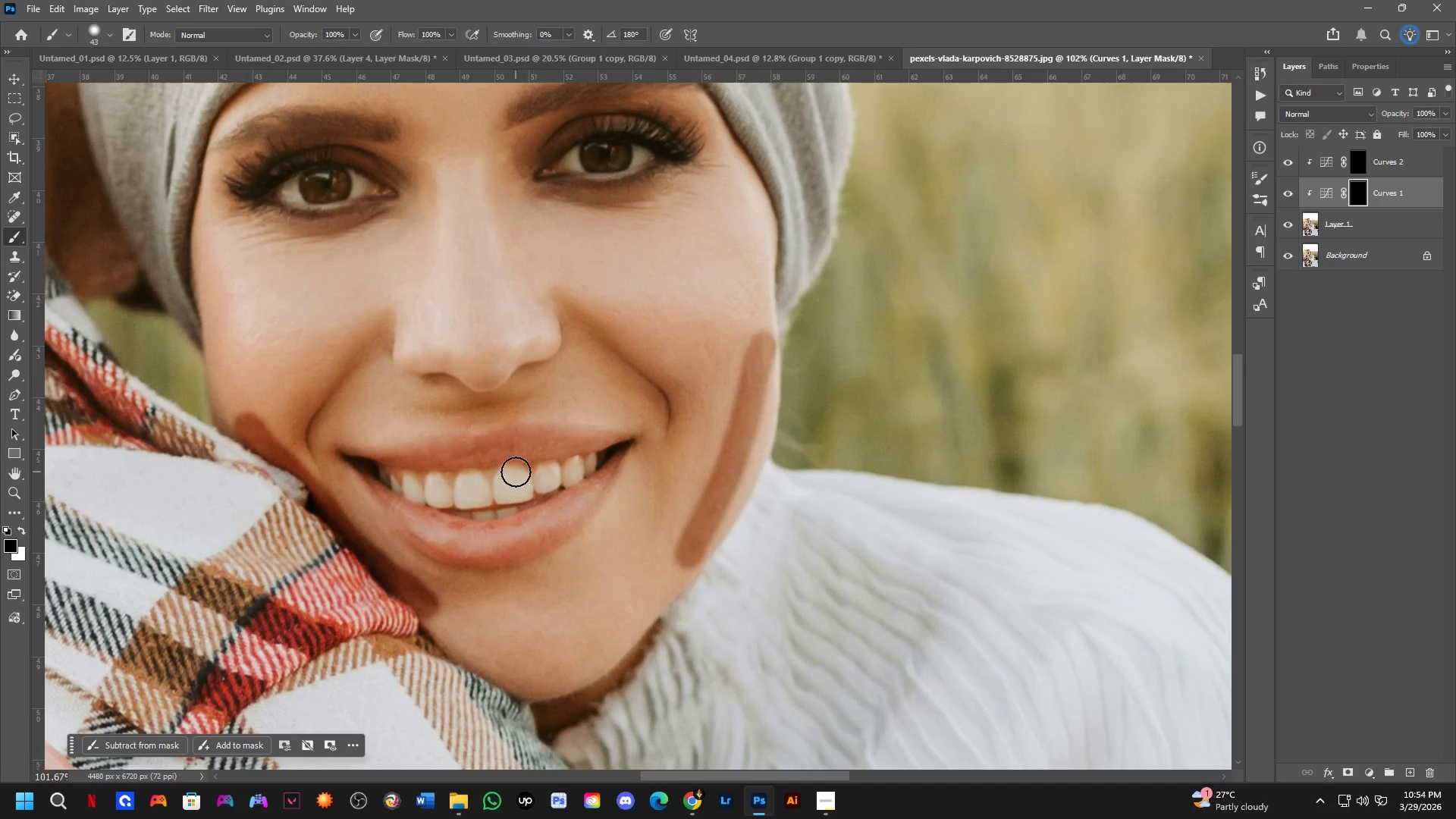 
scroll: coordinate [554, 491], scroll_direction: up, amount: 11.0
 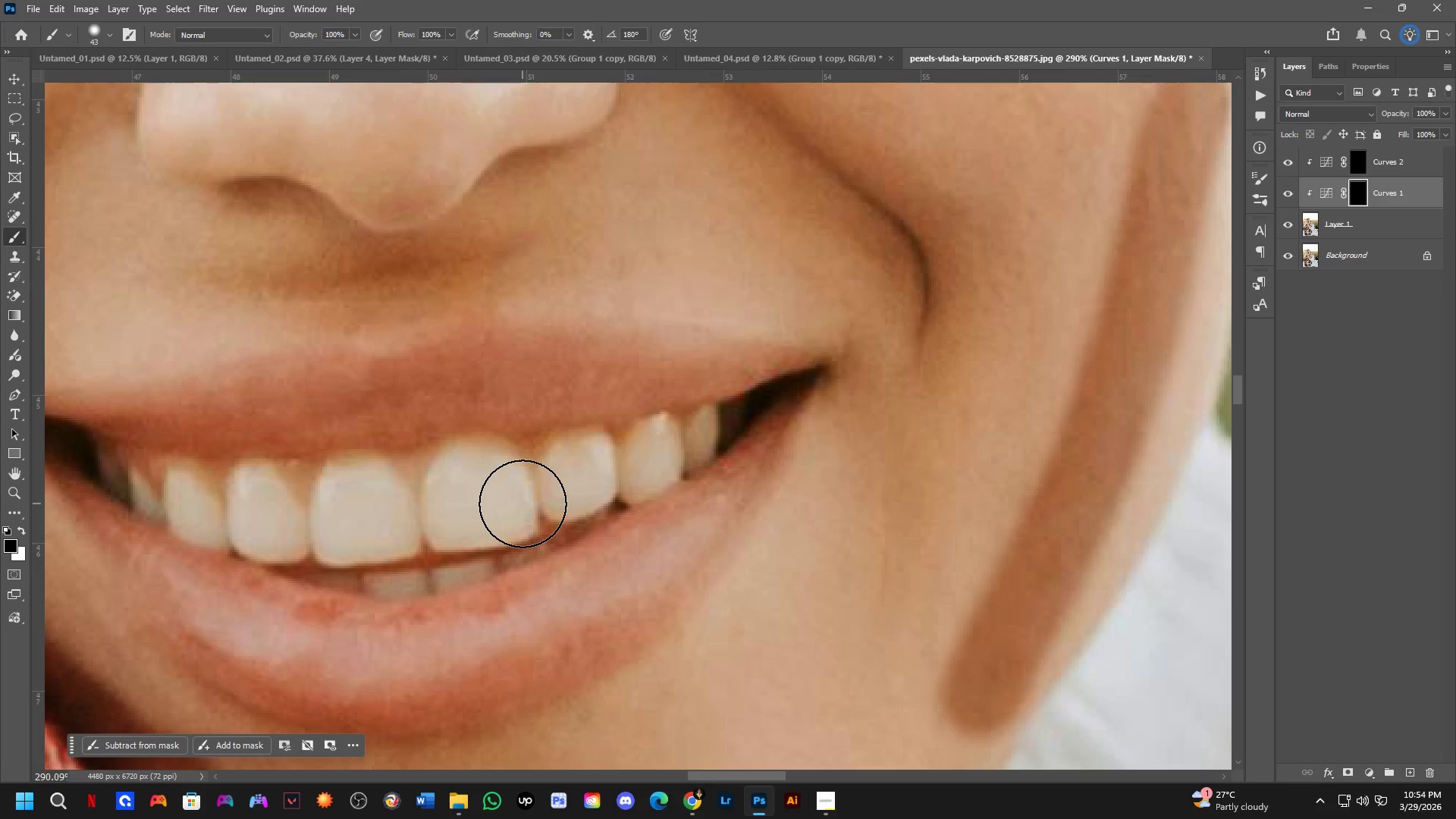 
wait(5.71)
 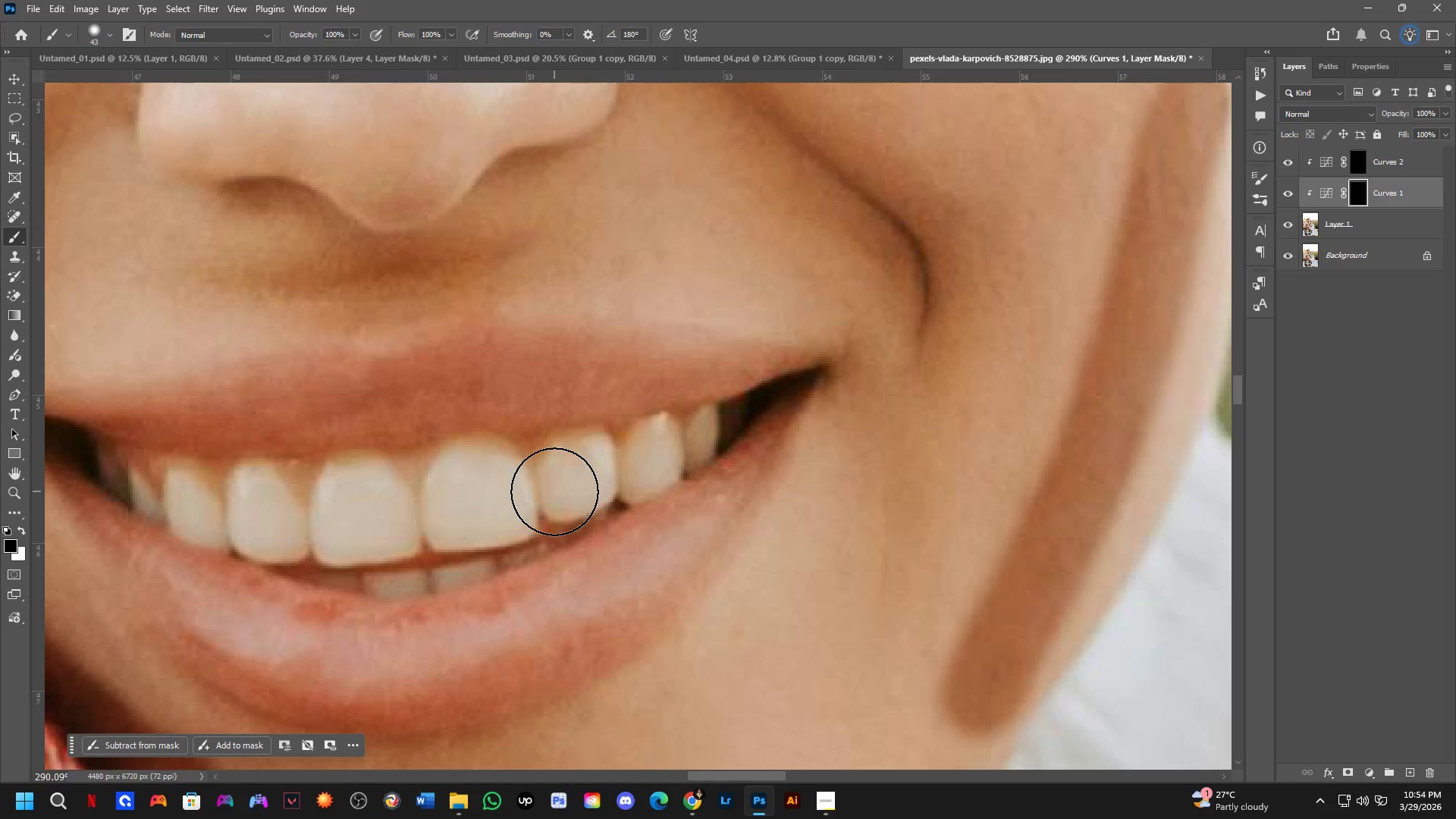 
hold_key(key=Space, duration=0.44)
 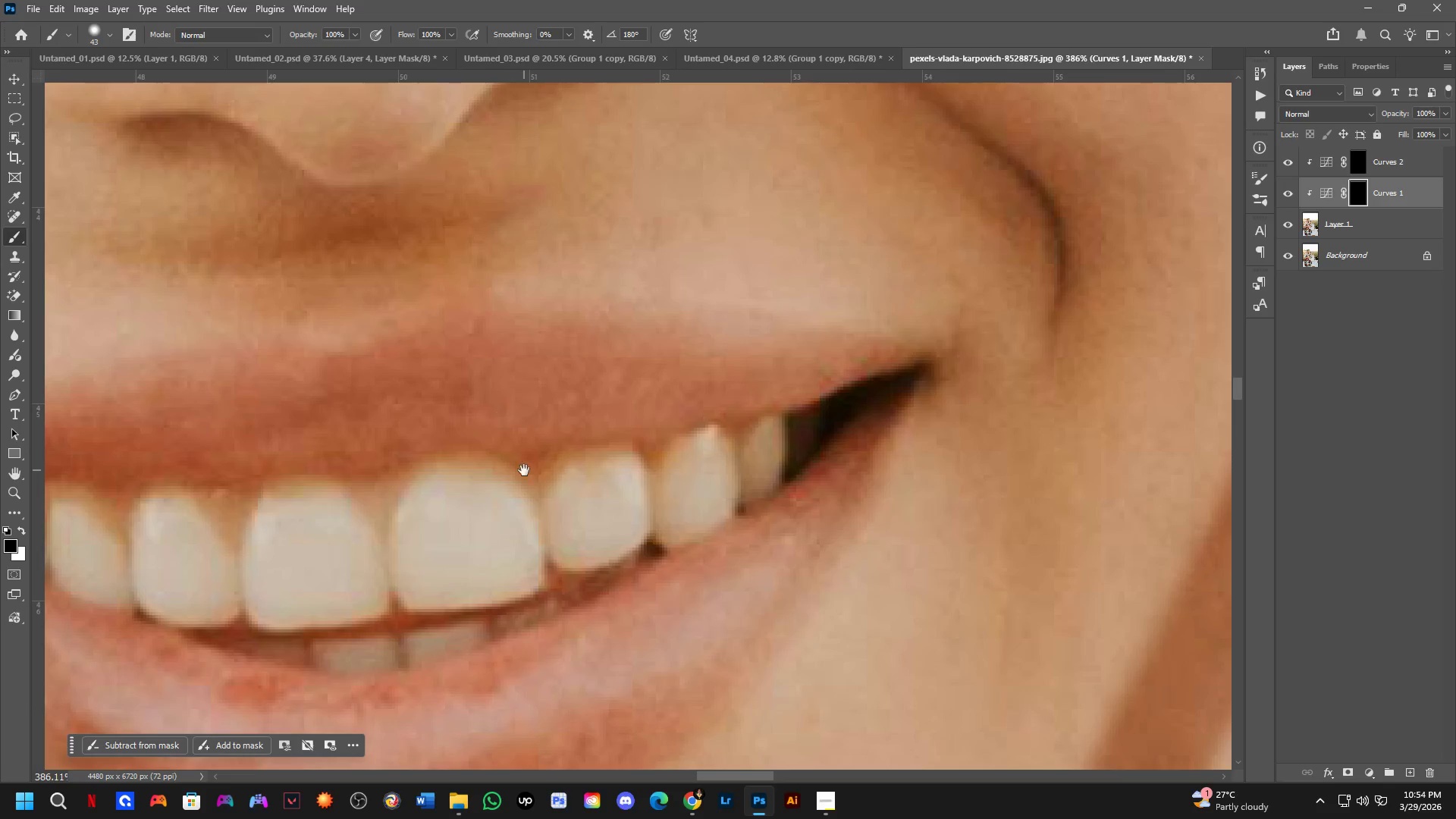 
left_click_drag(start_coordinate=[501, 438], to_coordinate=[497, 459])
 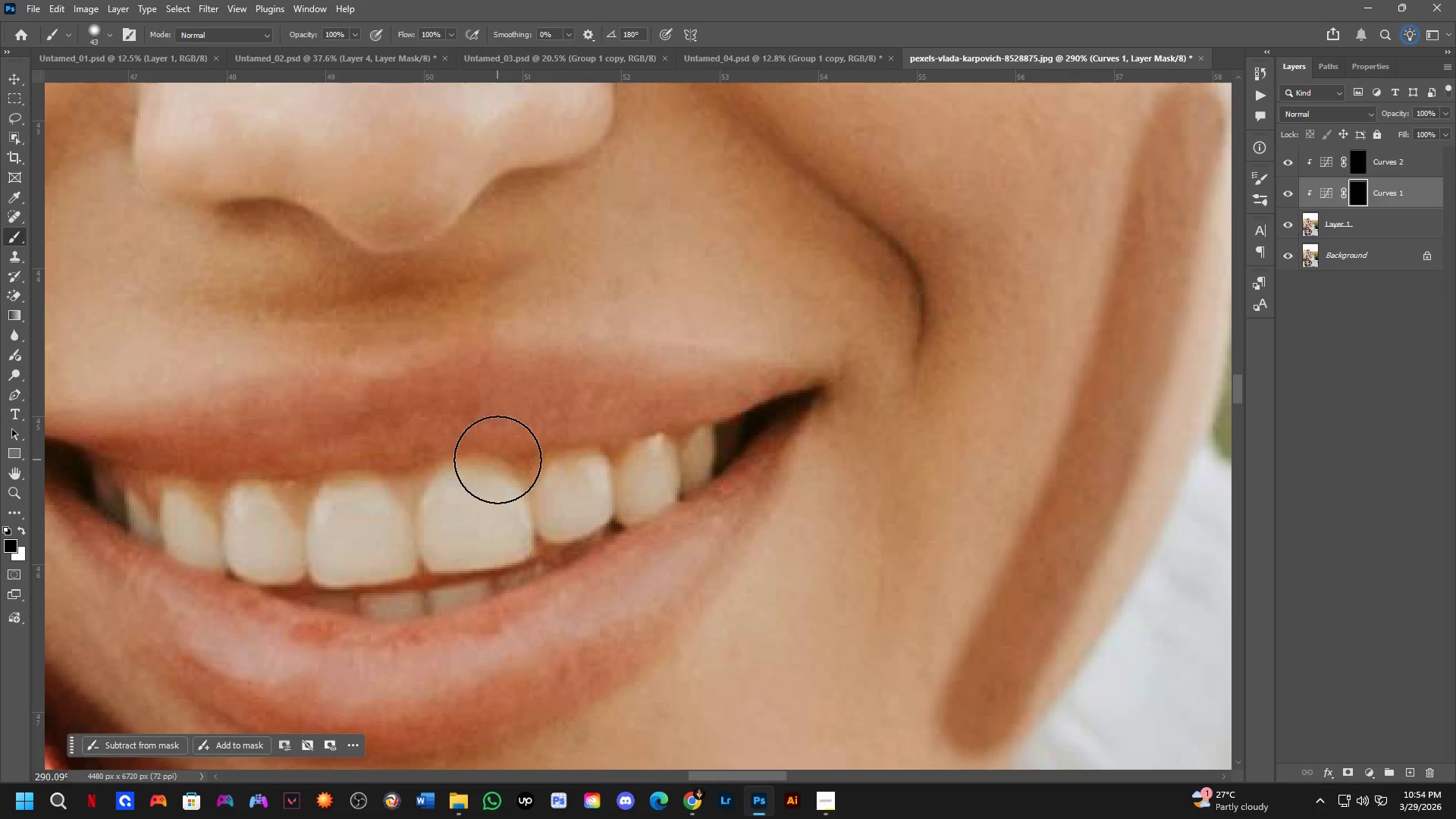 
scroll: coordinate [503, 455], scroll_direction: up, amount: 3.0
 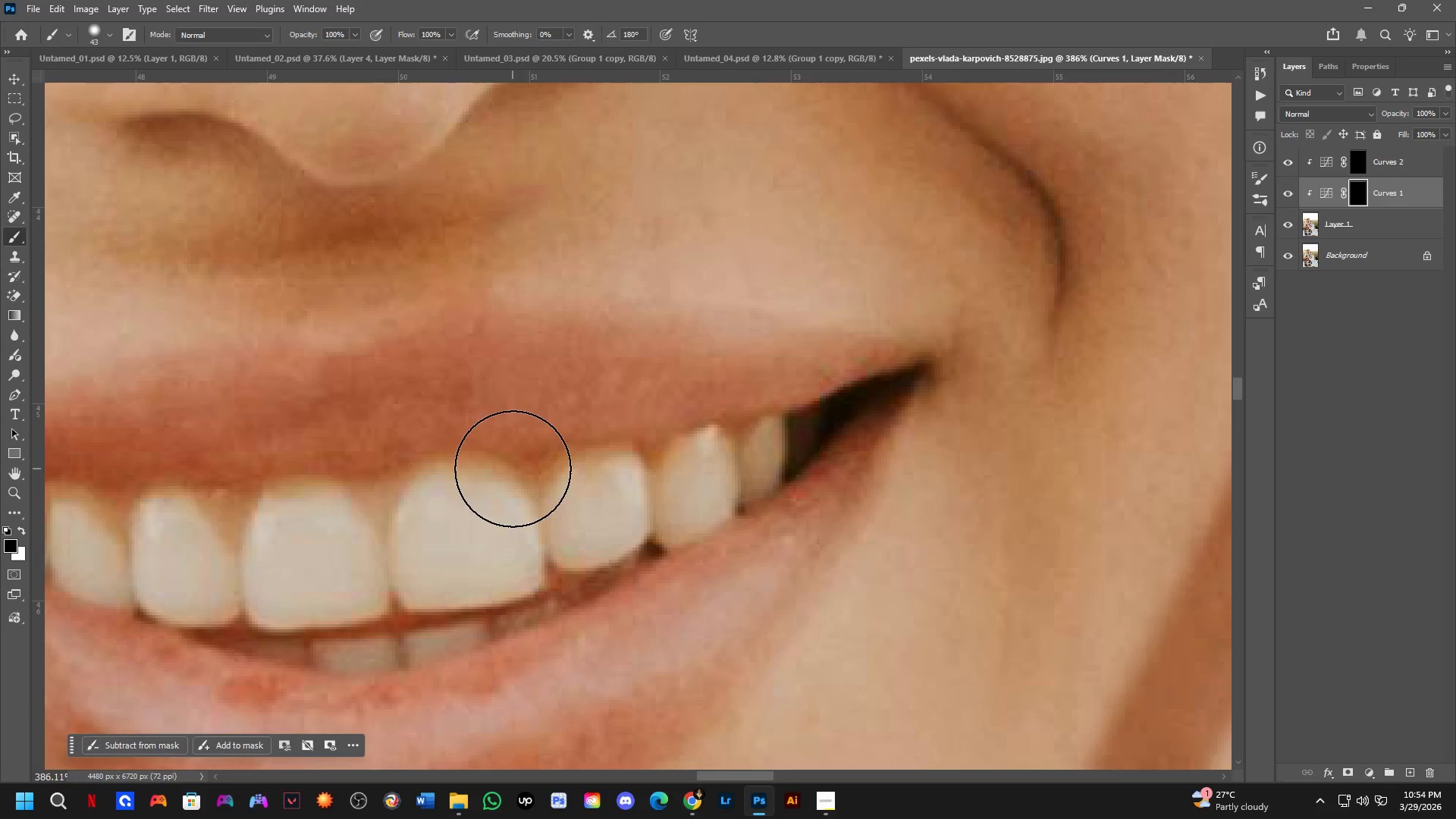 
hold_key(key=Space, duration=0.47)
 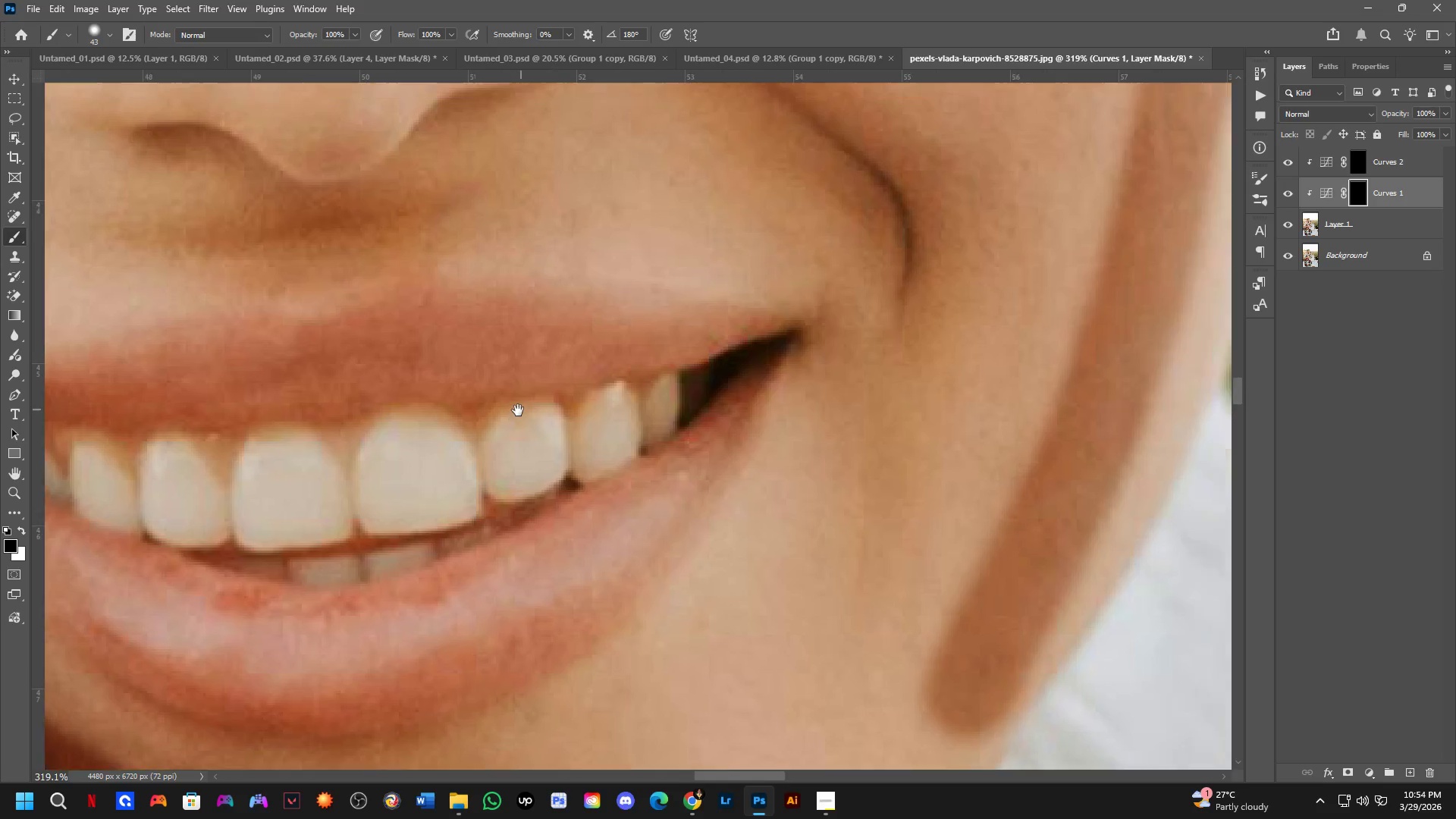 
left_click_drag(start_coordinate=[525, 469], to_coordinate=[504, 402])
 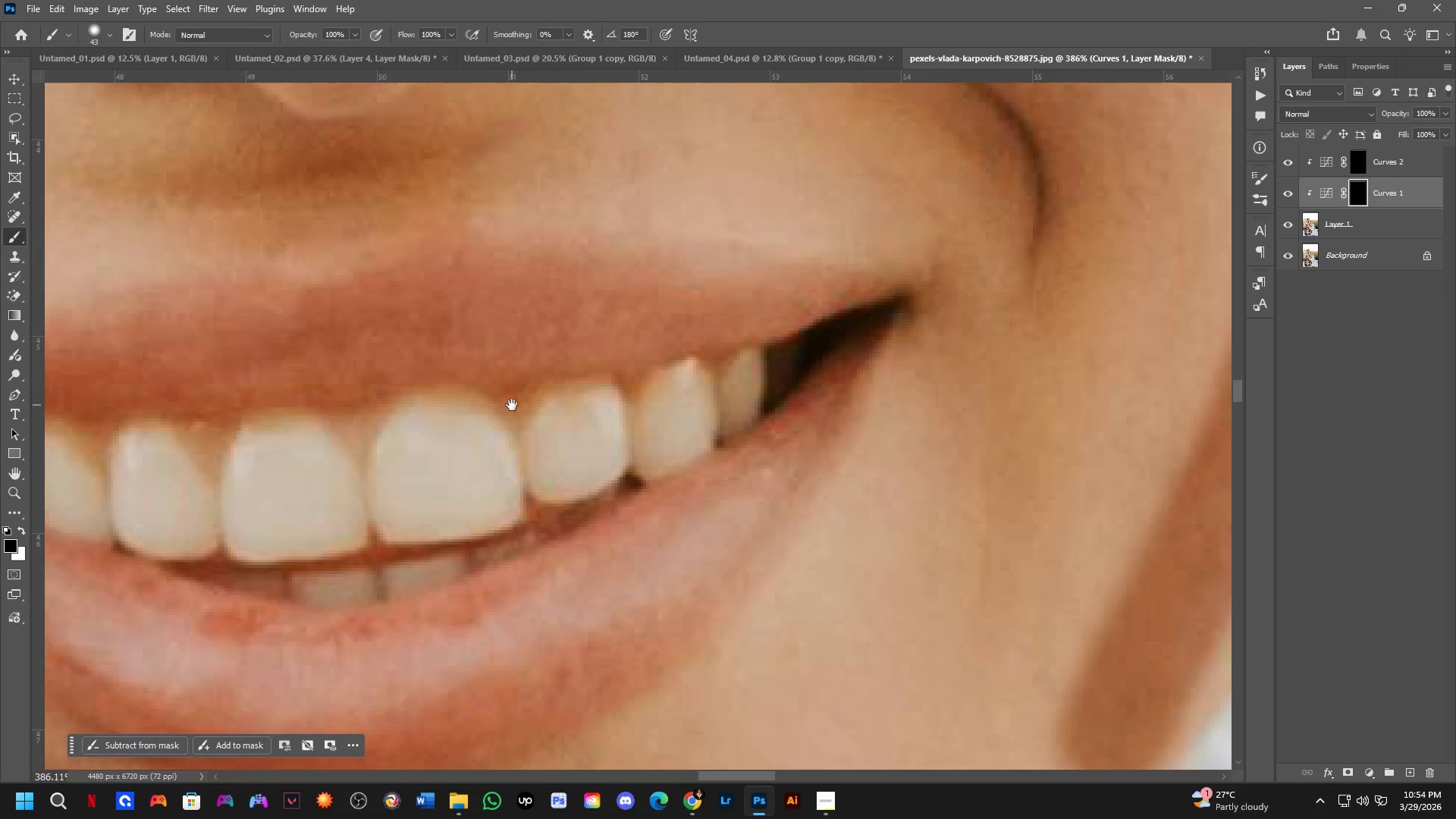 
scroll: coordinate [512, 405], scroll_direction: down, amount: 2.0
 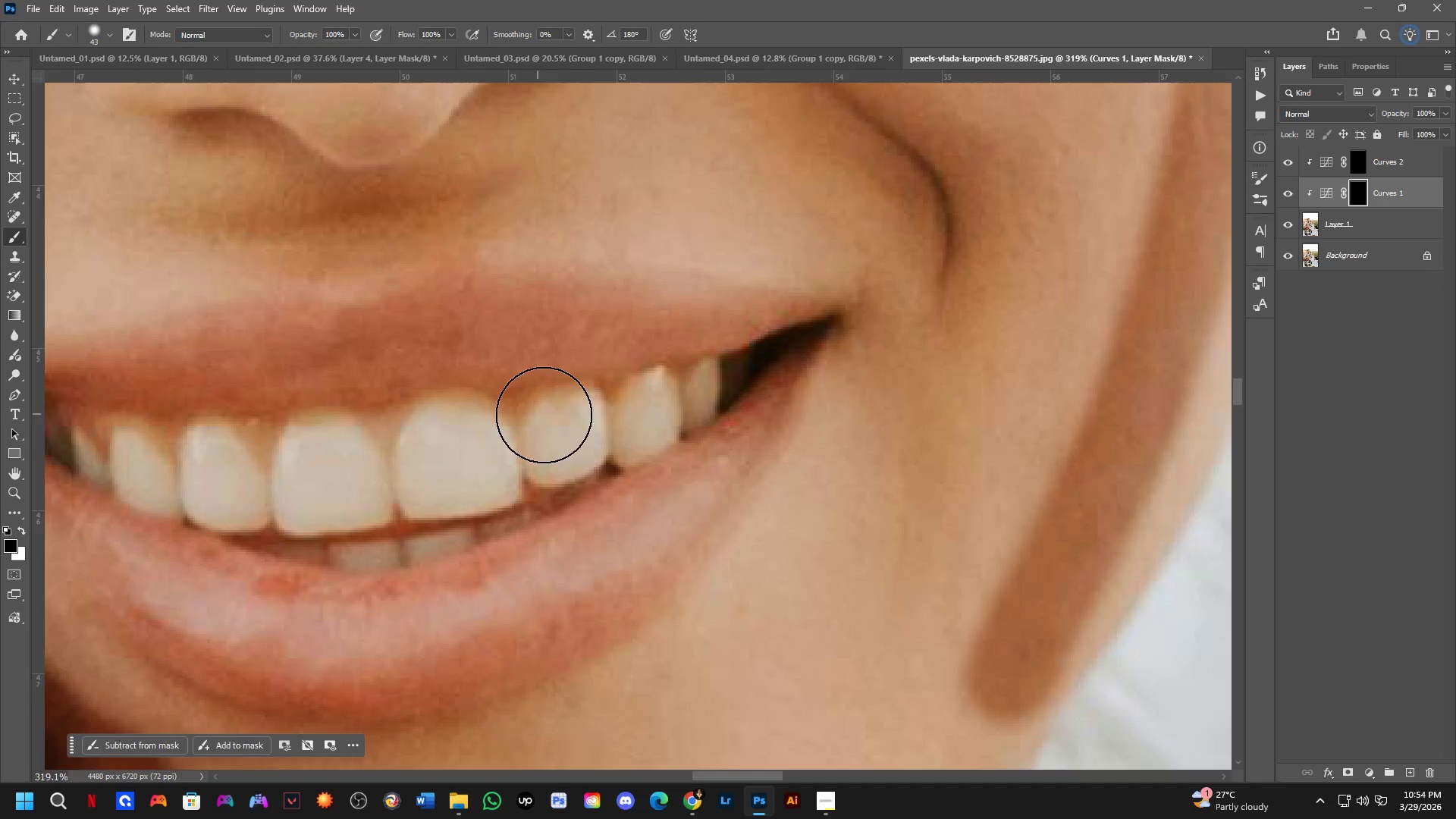 
hold_key(key=Space, duration=0.52)
 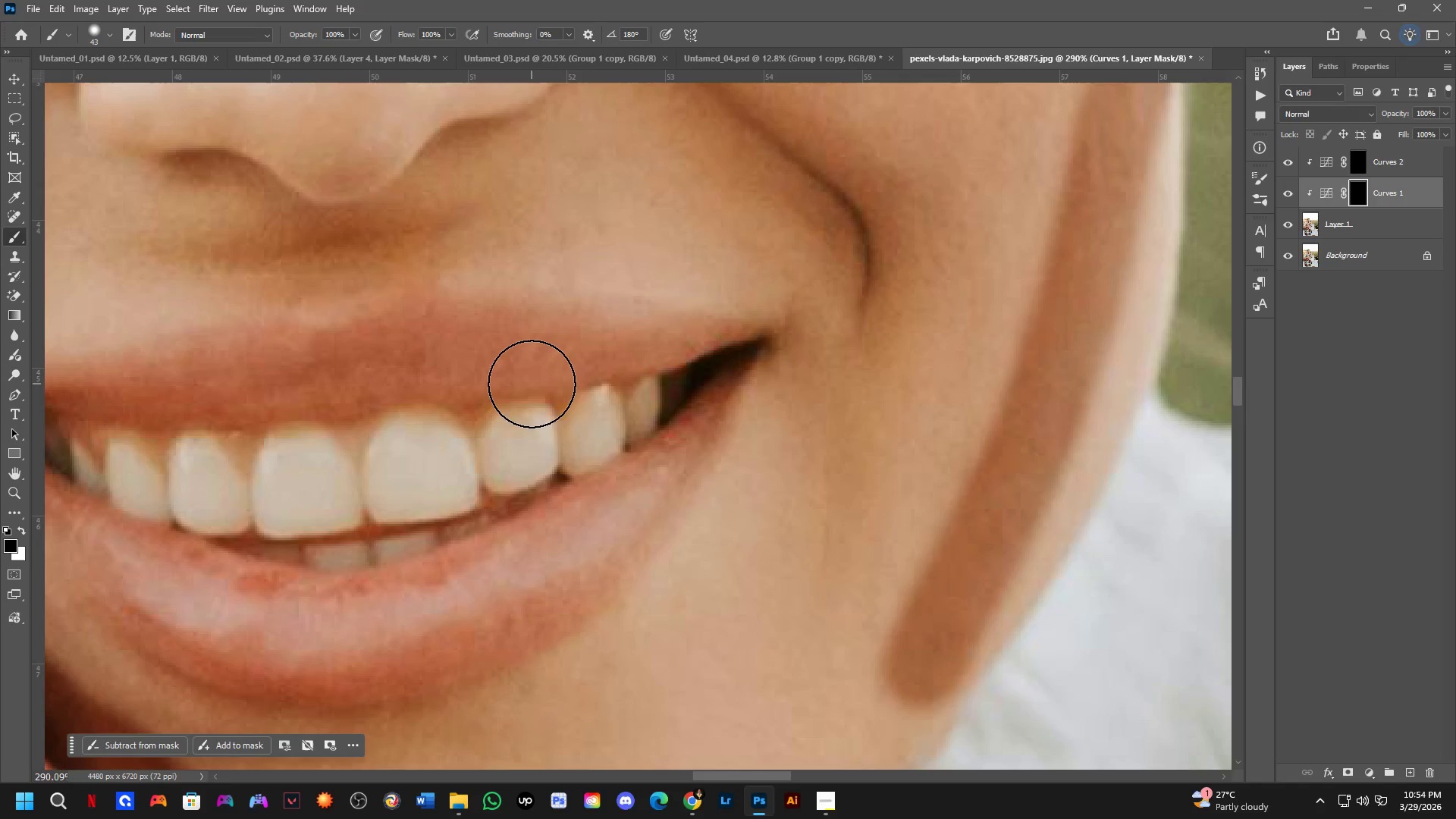 
left_click_drag(start_coordinate=[564, 393], to_coordinate=[517, 411])
 